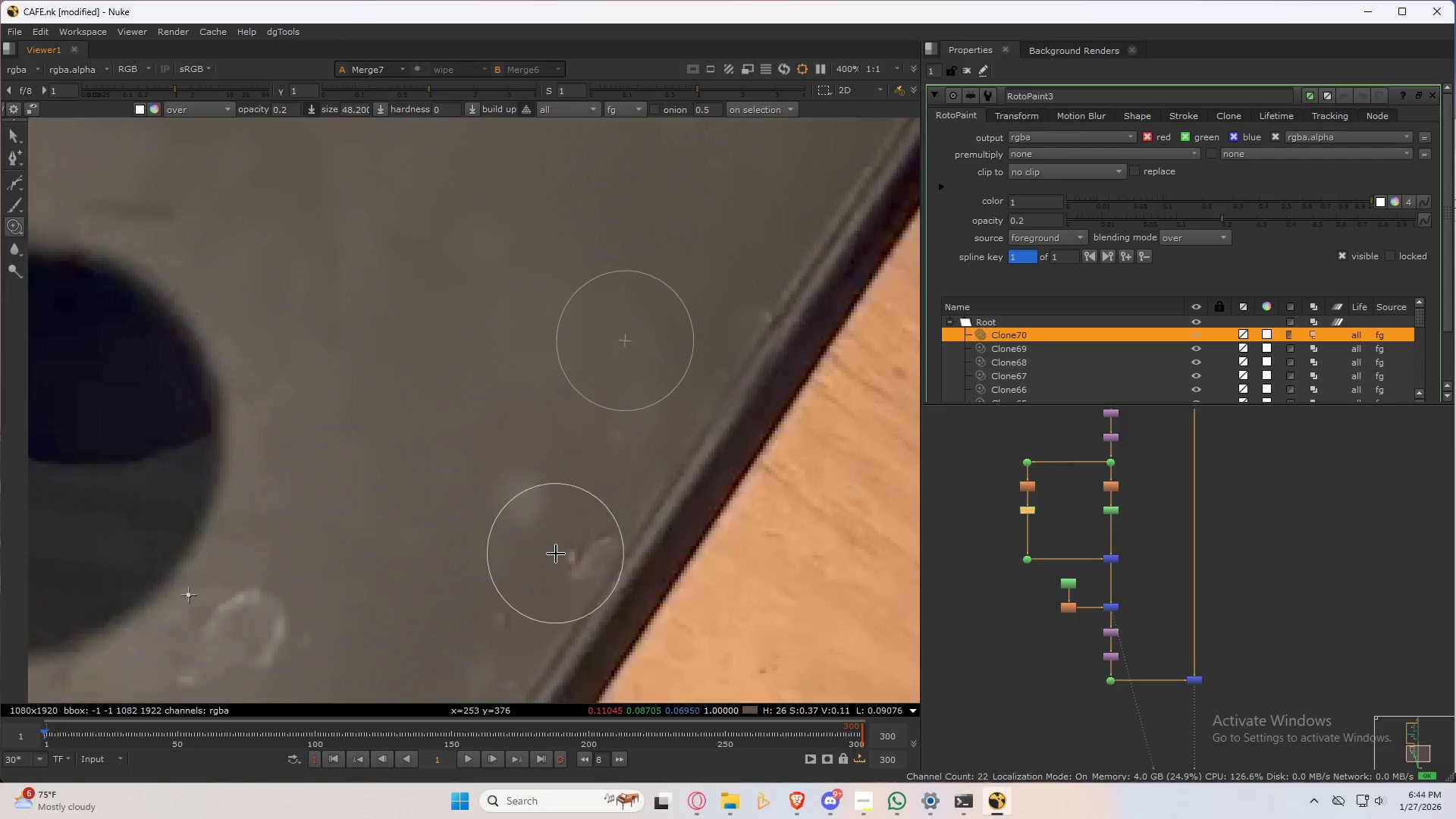 
left_click_drag(start_coordinate=[560, 569], to_coordinate=[579, 508])
 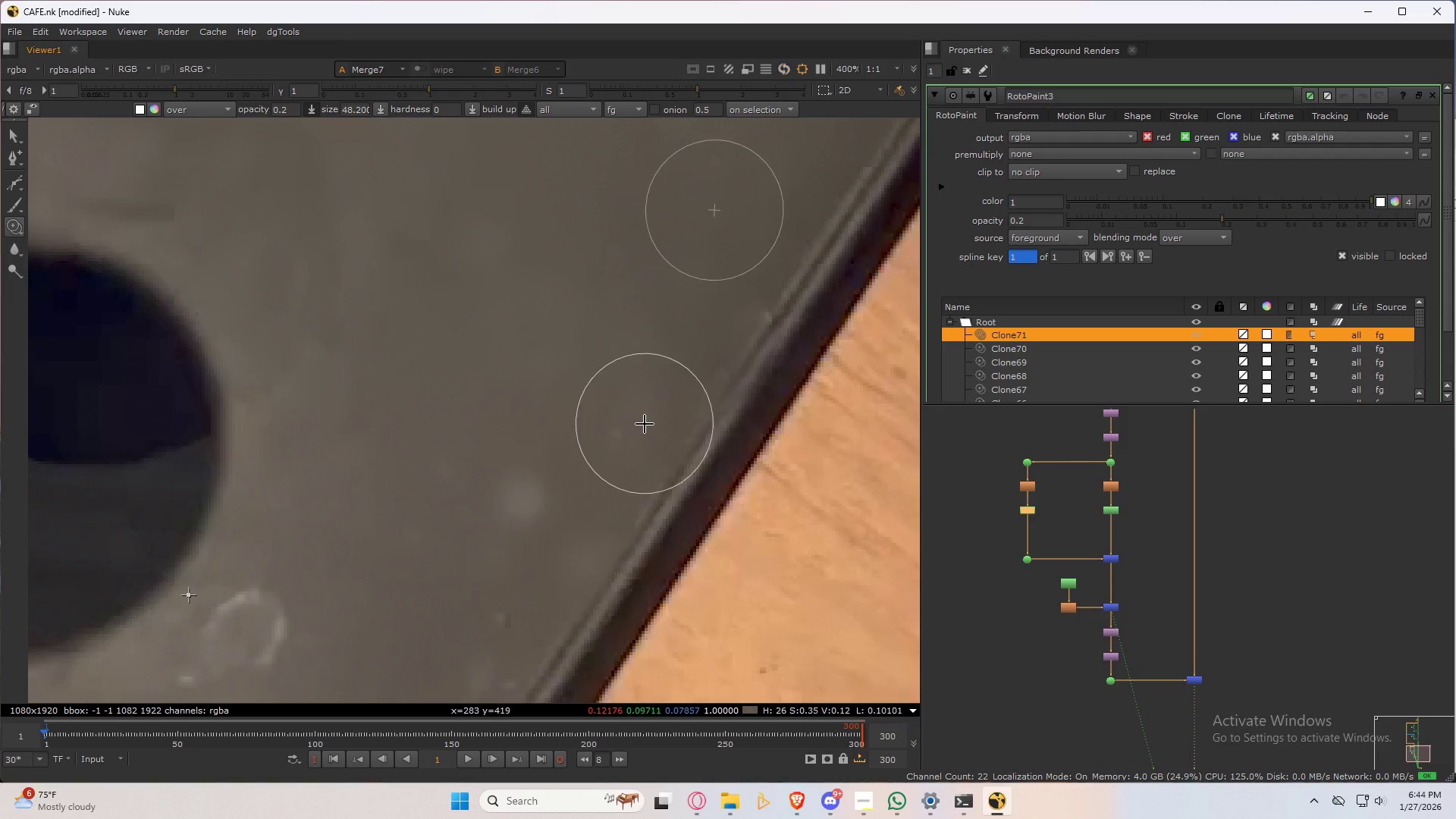 
left_click_drag(start_coordinate=[642, 424], to_coordinate=[498, 375])
 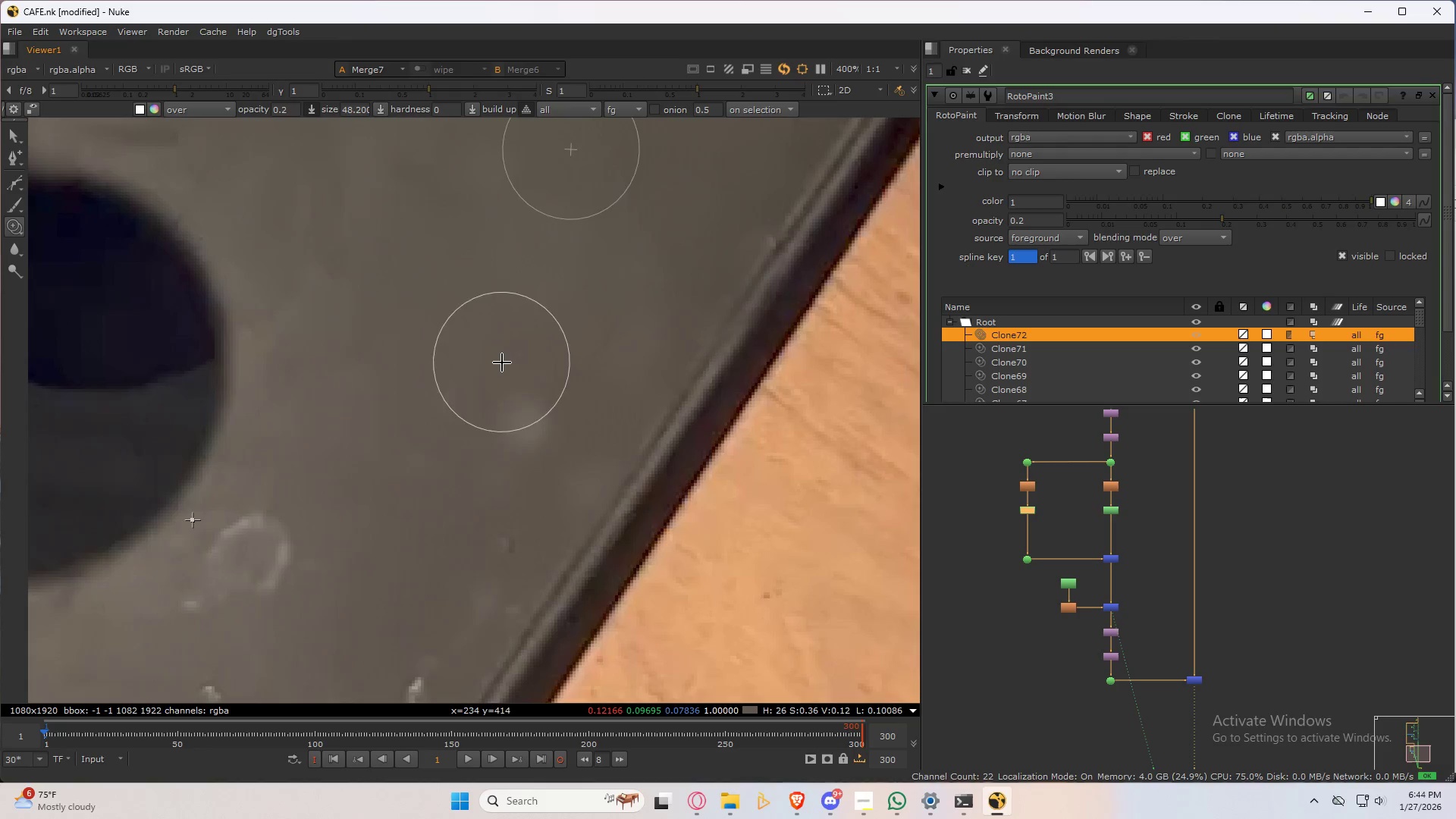 
hold_key(key=ControlLeft, duration=0.38)
left_click_drag(start_coordinate=[494, 422], to_coordinate=[492, 474])
 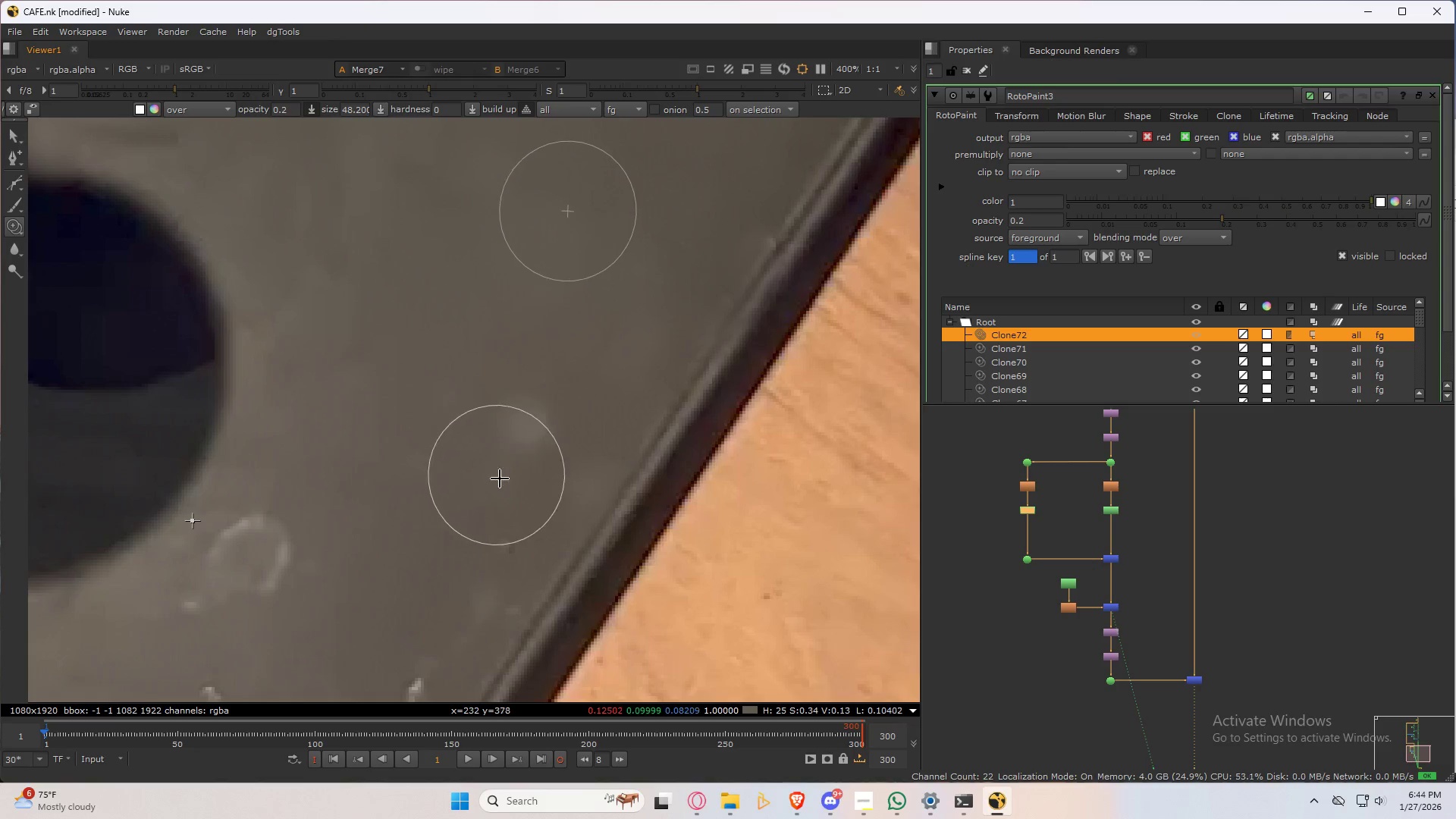 
left_click_drag(start_coordinate=[511, 537], to_coordinate=[494, 548])
 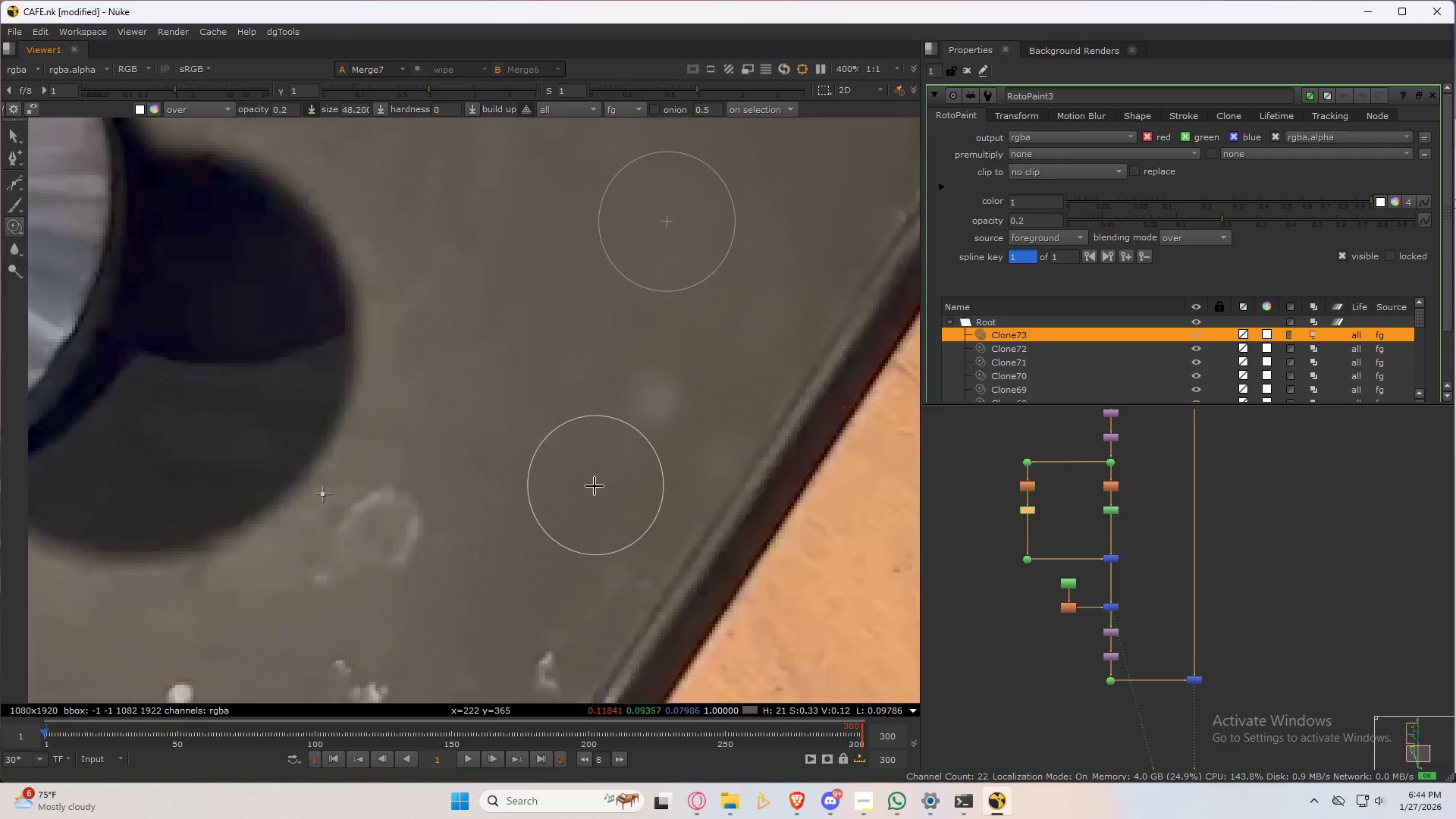 
hold_key(key=ControlLeft, duration=0.53)
left_click_drag(start_coordinate=[525, 564], to_coordinate=[425, 506])
 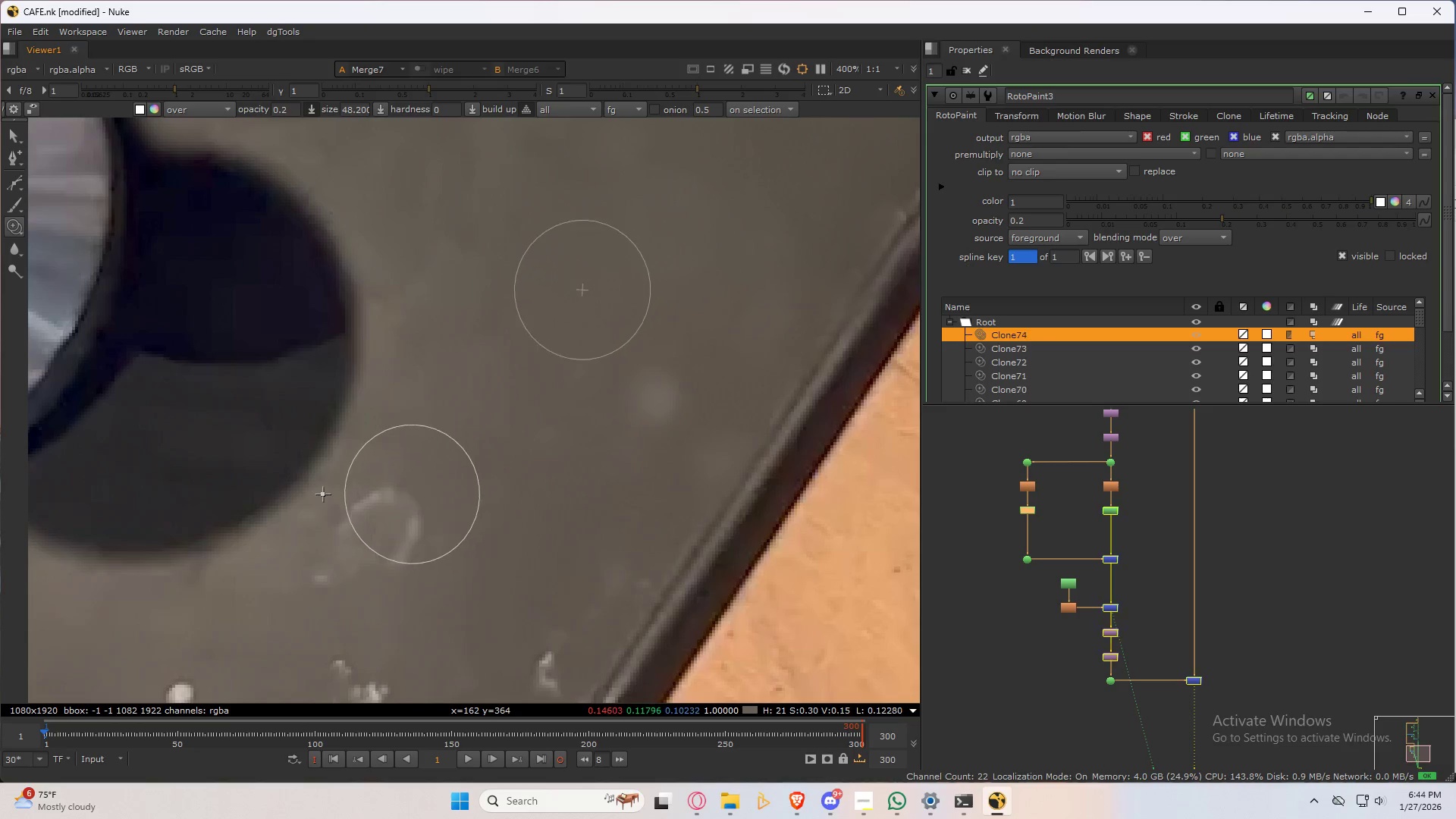 
left_click_drag(start_coordinate=[414, 491], to_coordinate=[316, 482])
 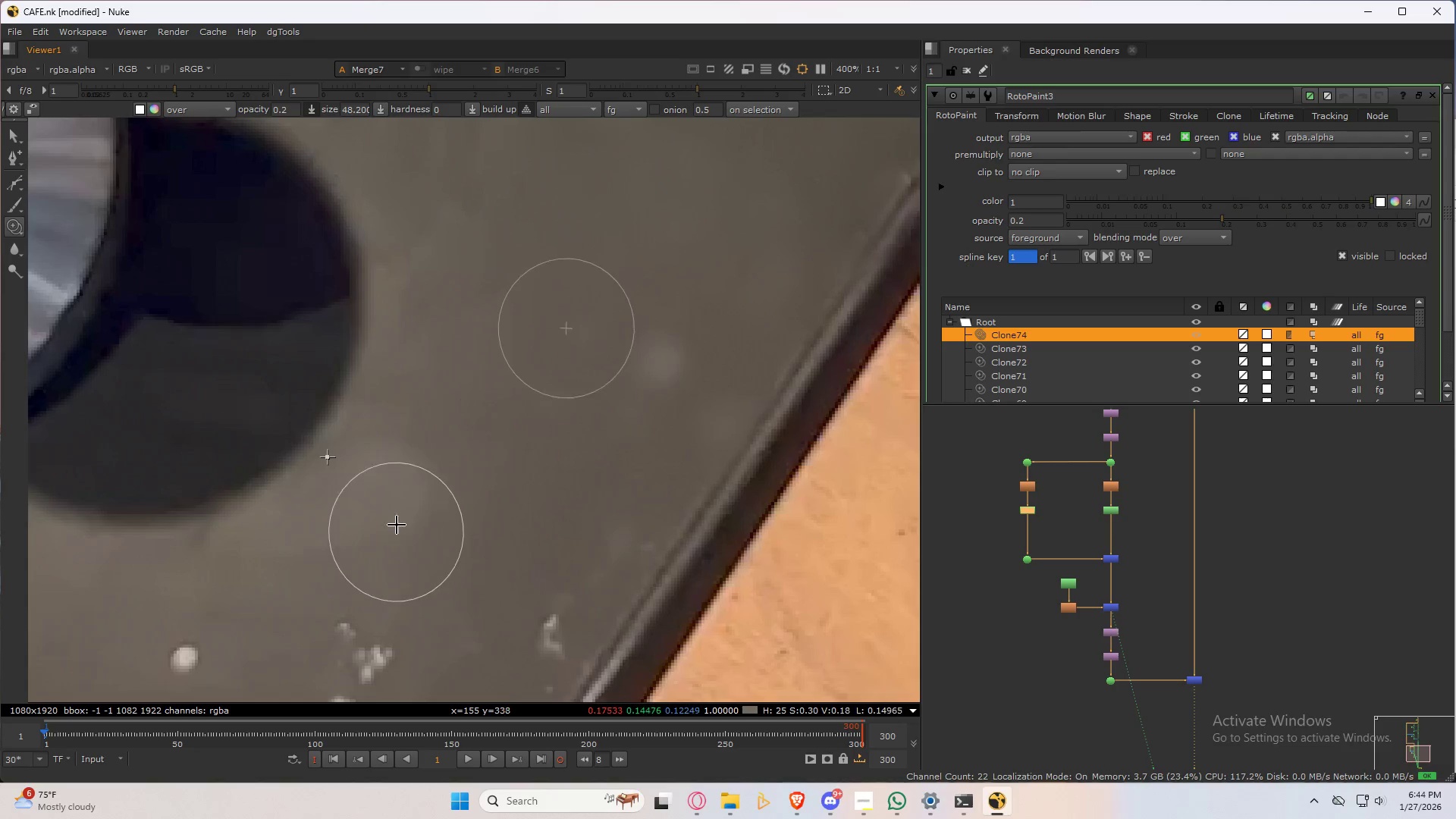 
hold_key(key=ControlLeft, duration=0.67)
left_click_drag(start_coordinate=[358, 497], to_coordinate=[549, 576])
 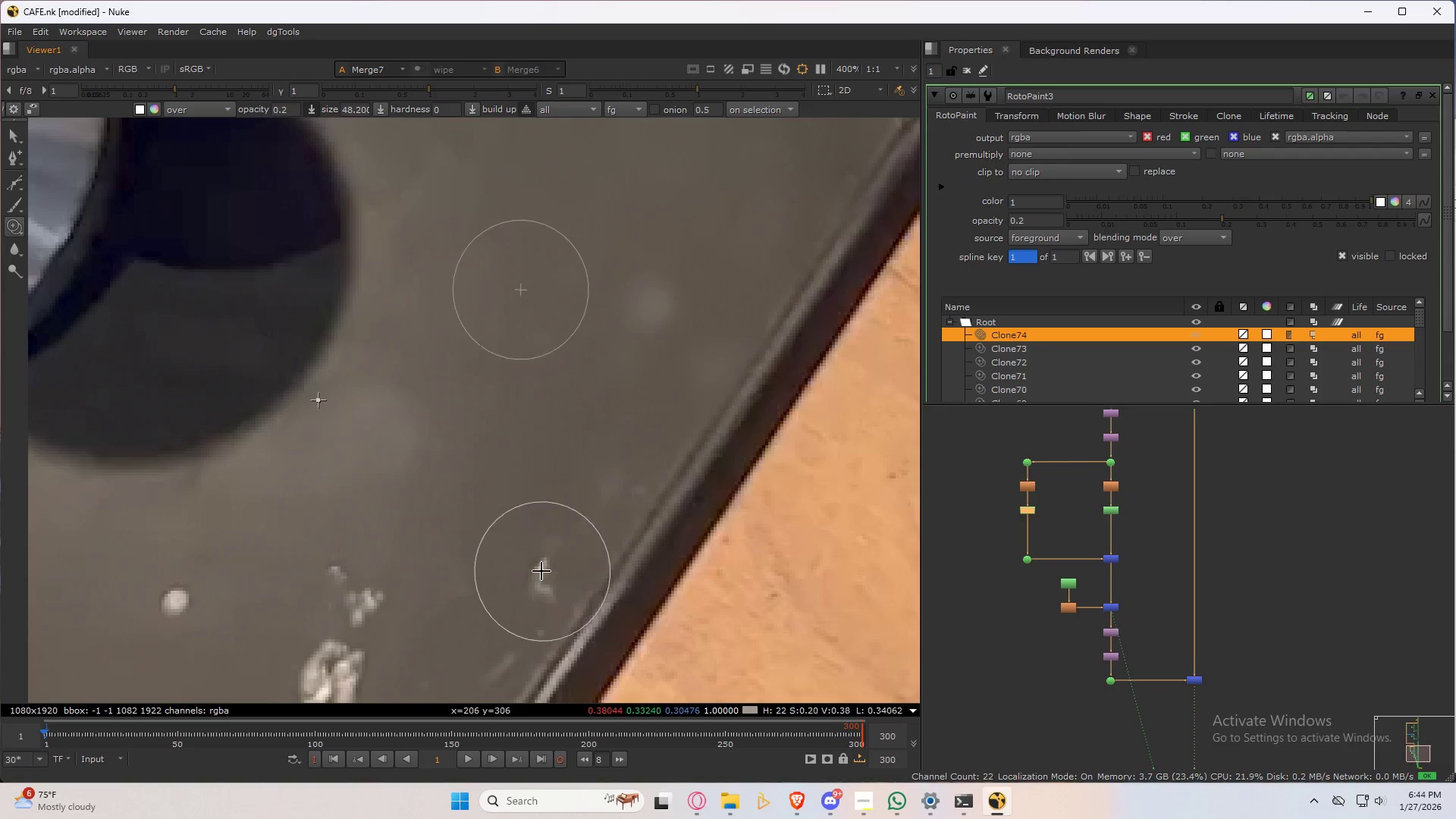 
left_click_drag(start_coordinate=[543, 579], to_coordinate=[498, 632])
 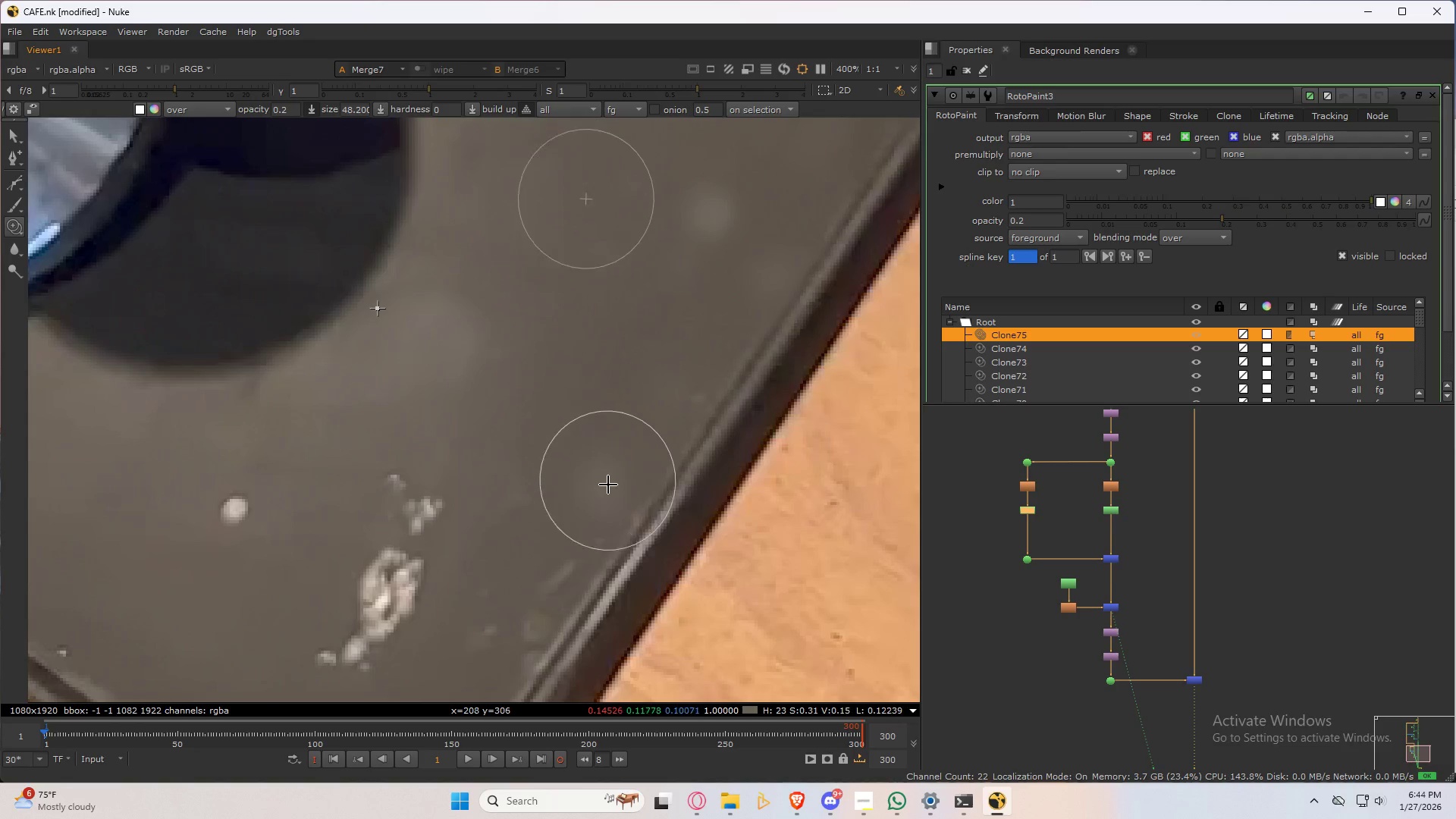 
key(Control+ControlLeft)
 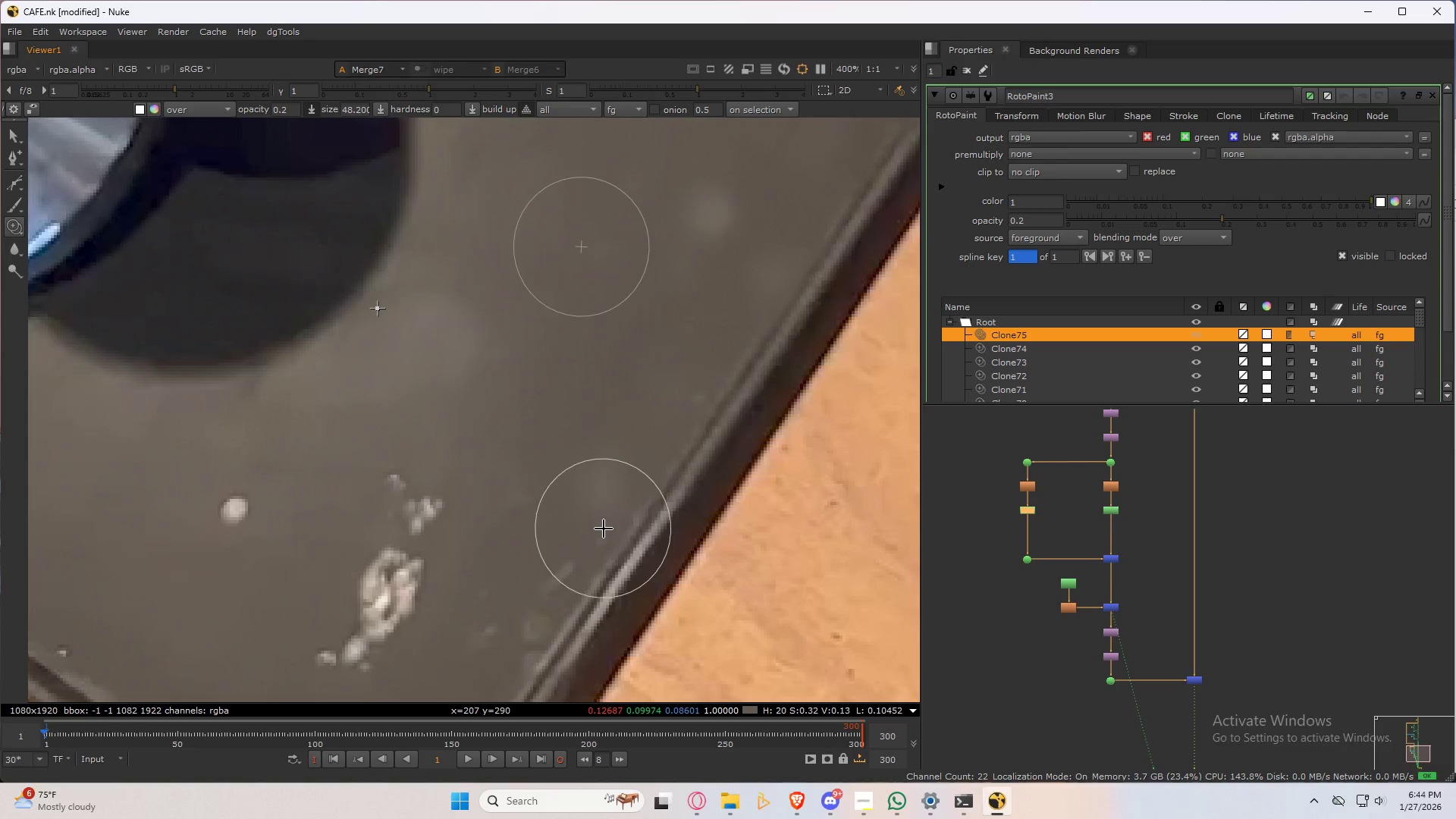 
left_click_drag(start_coordinate=[604, 529], to_coordinate=[559, 552])
 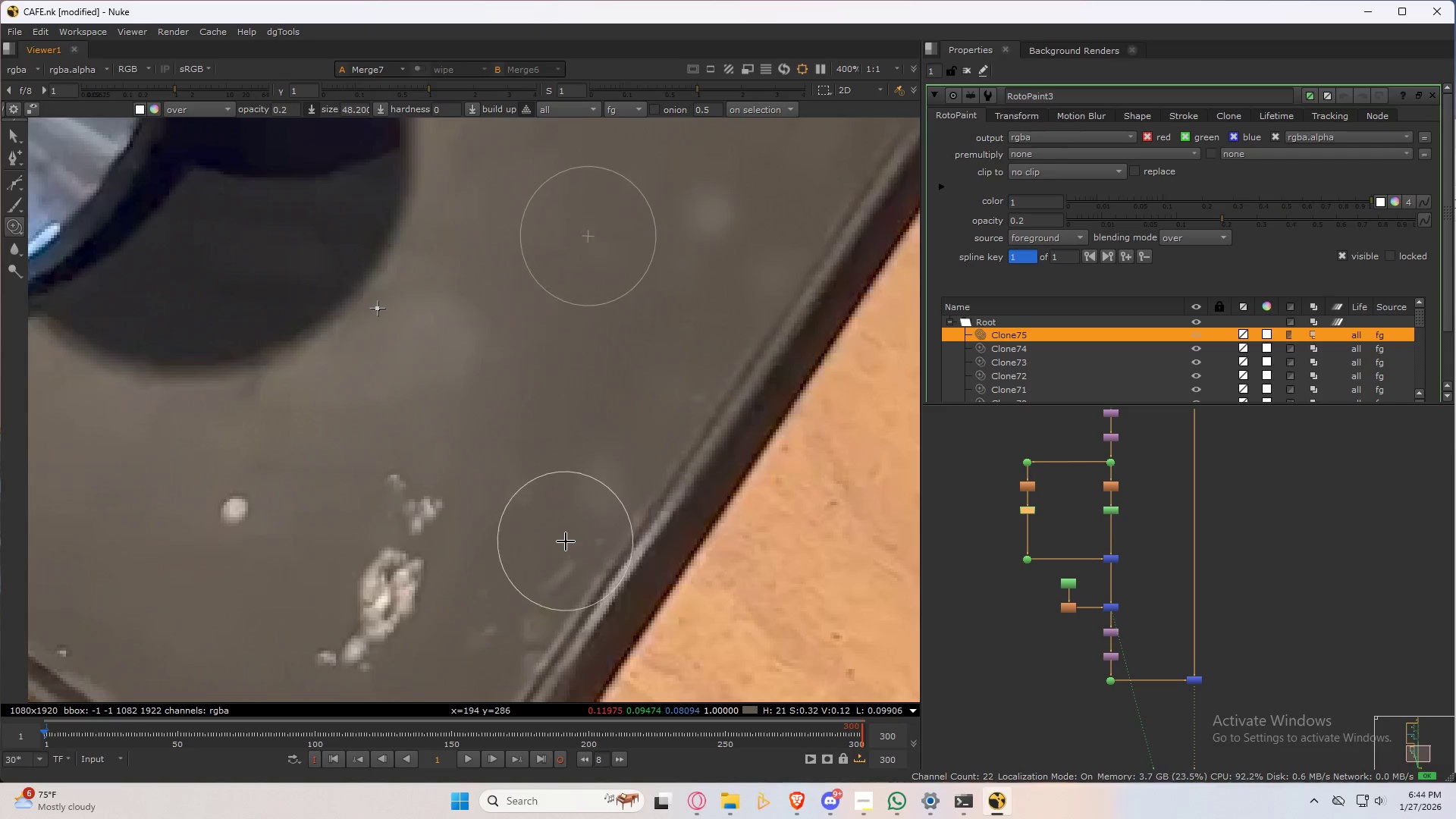 
left_click_drag(start_coordinate=[566, 541], to_coordinate=[549, 516])
 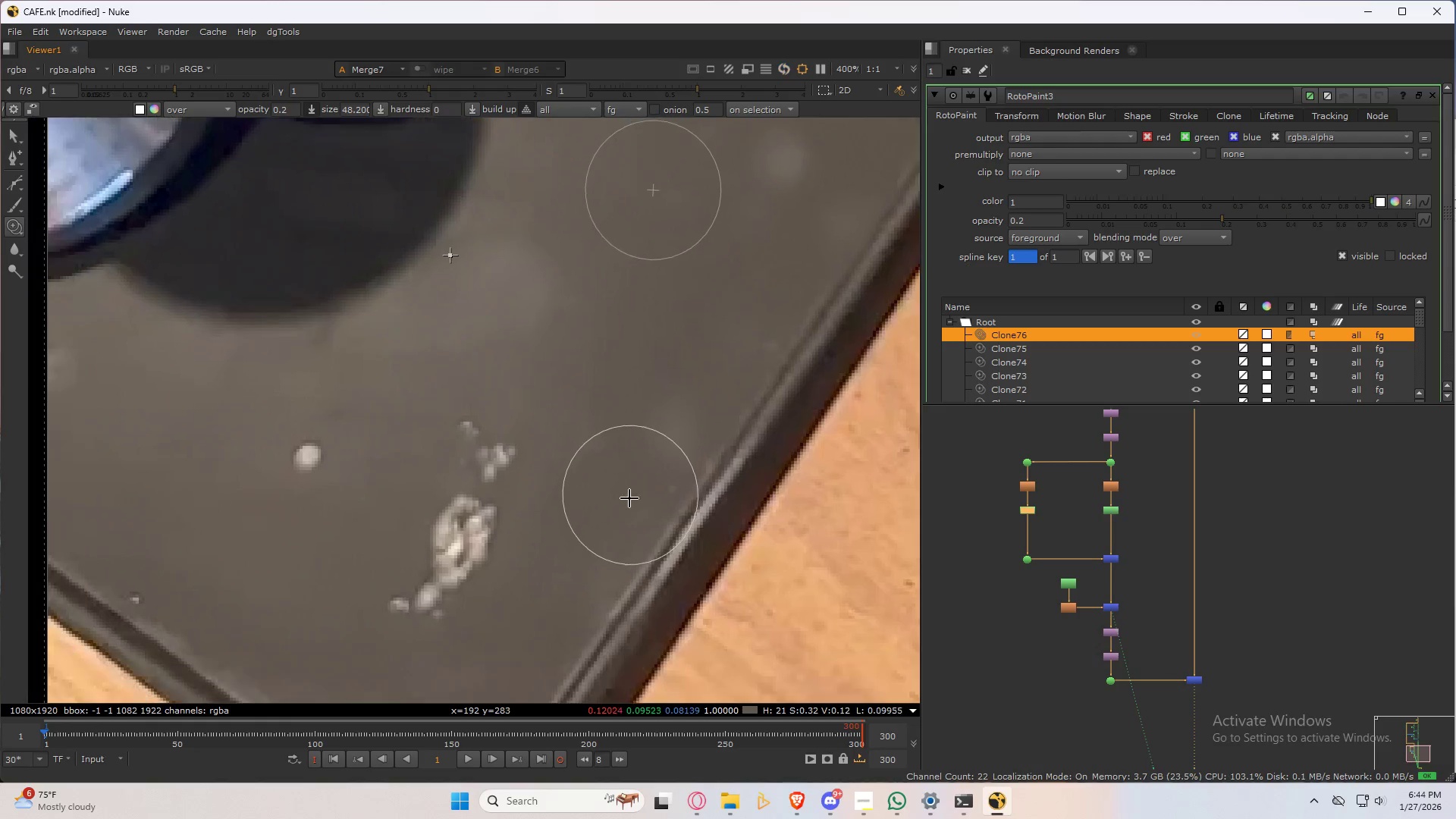 
hold_key(key=ControlLeft, duration=0.83)
left_click_drag(start_coordinate=[613, 556], to_coordinate=[476, 538])
 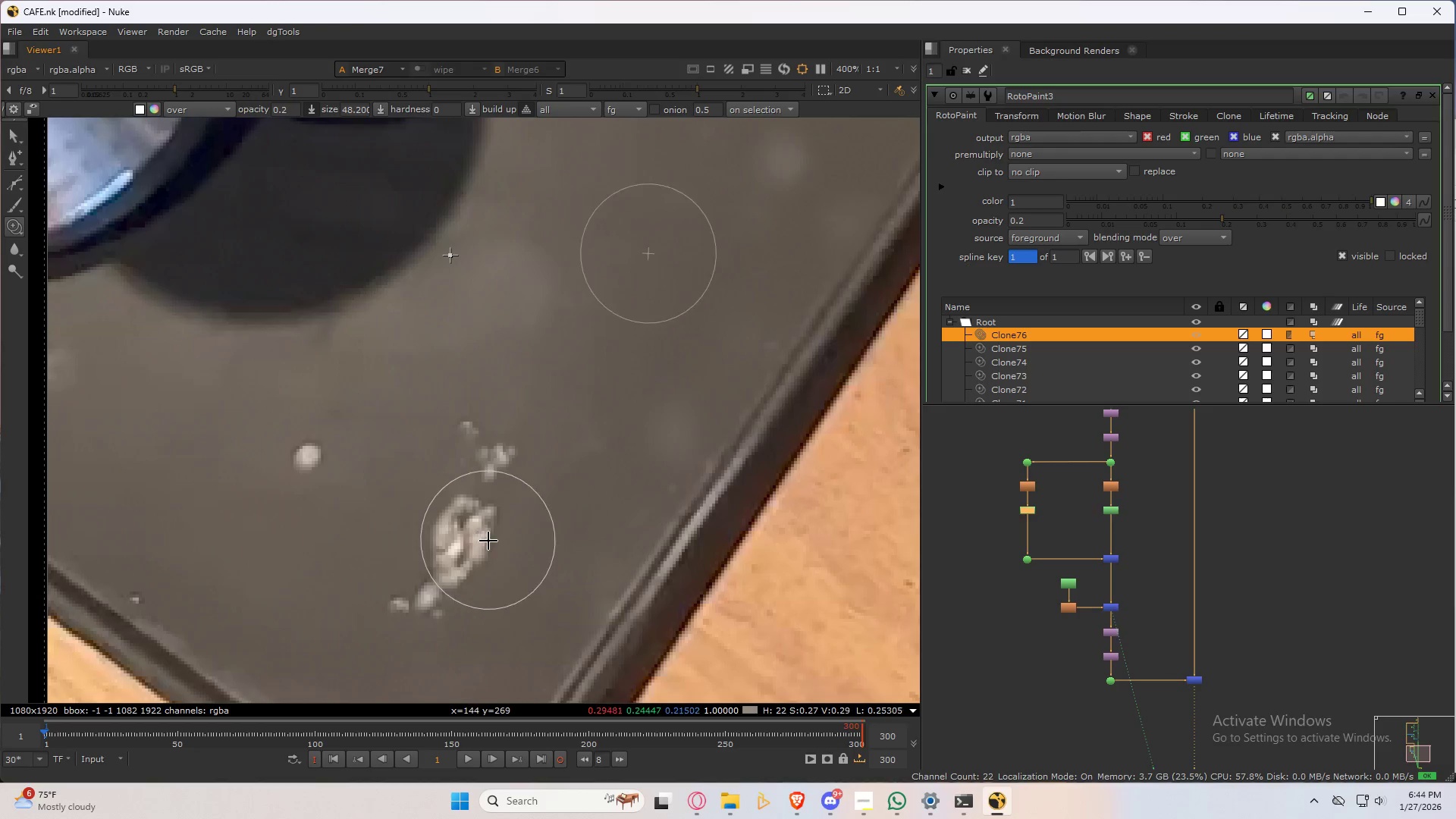 
hold_key(key=ControlLeft, duration=3.14)
left_click_drag(start_coordinate=[488, 541], to_coordinate=[473, 604])
 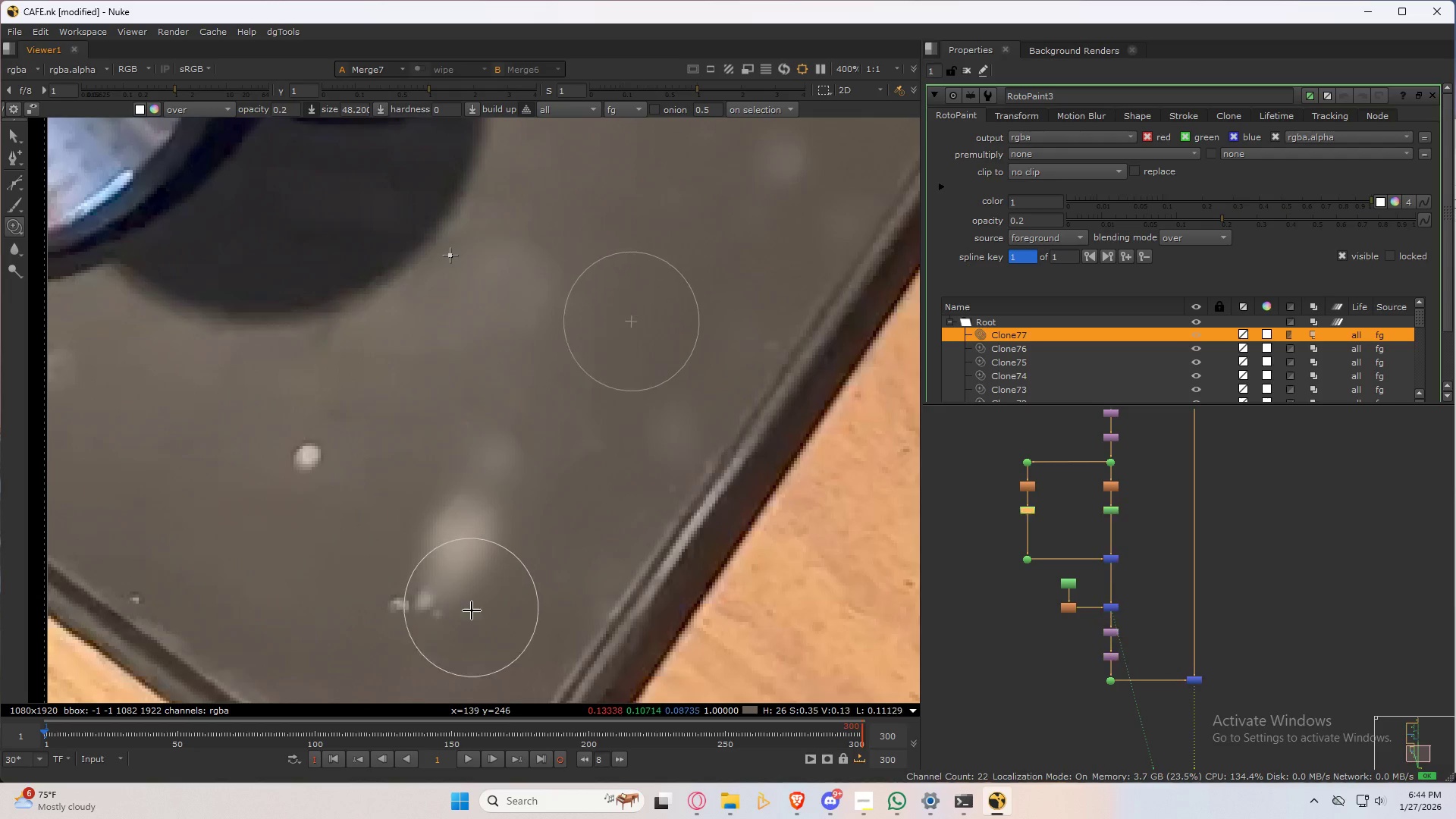 
hold_key(key=ControlLeft, duration=0.31)
left_click_drag(start_coordinate=[472, 617], to_coordinate=[450, 600])
 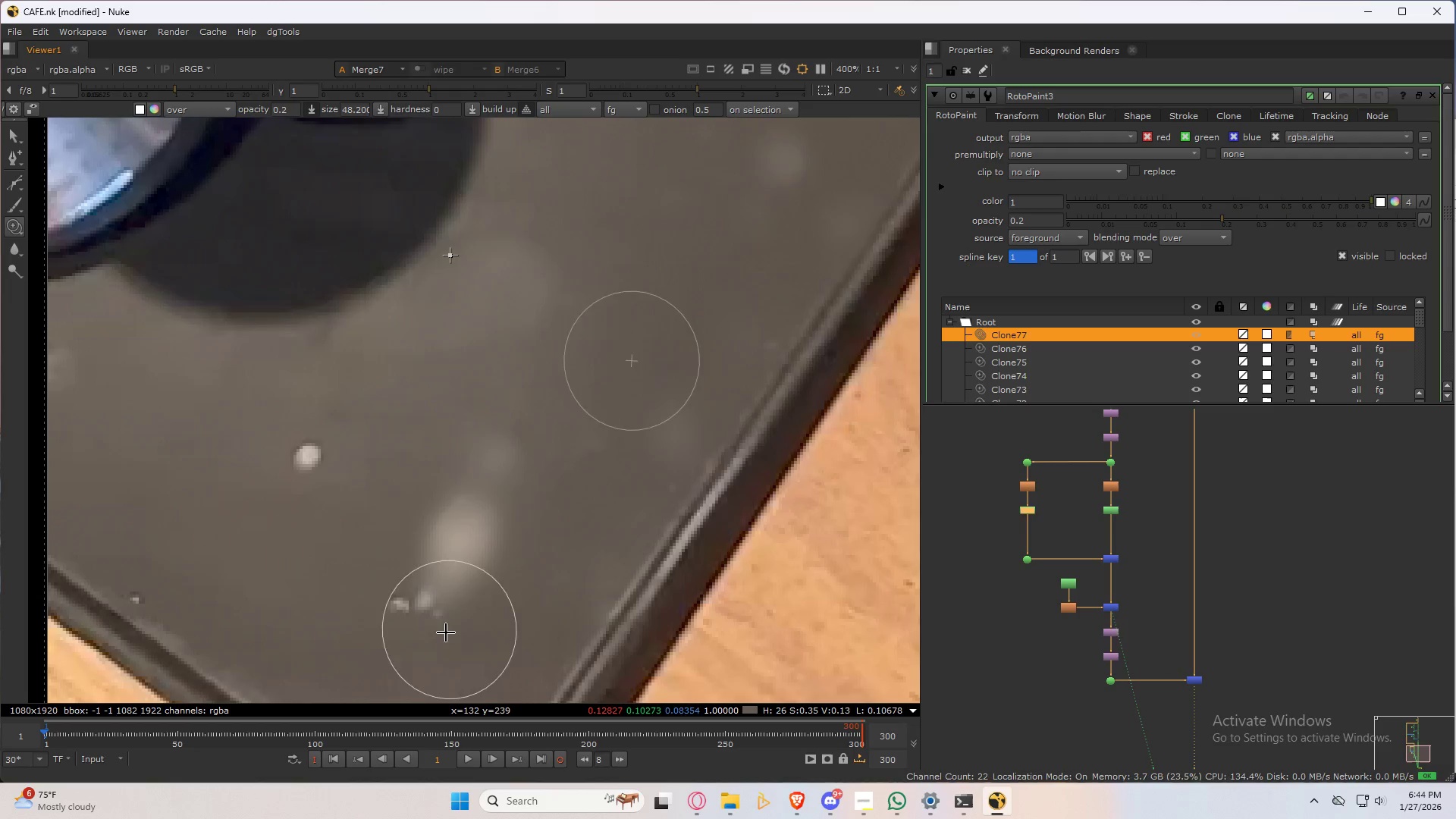 
left_click_drag(start_coordinate=[436, 635], to_coordinate=[453, 529])
 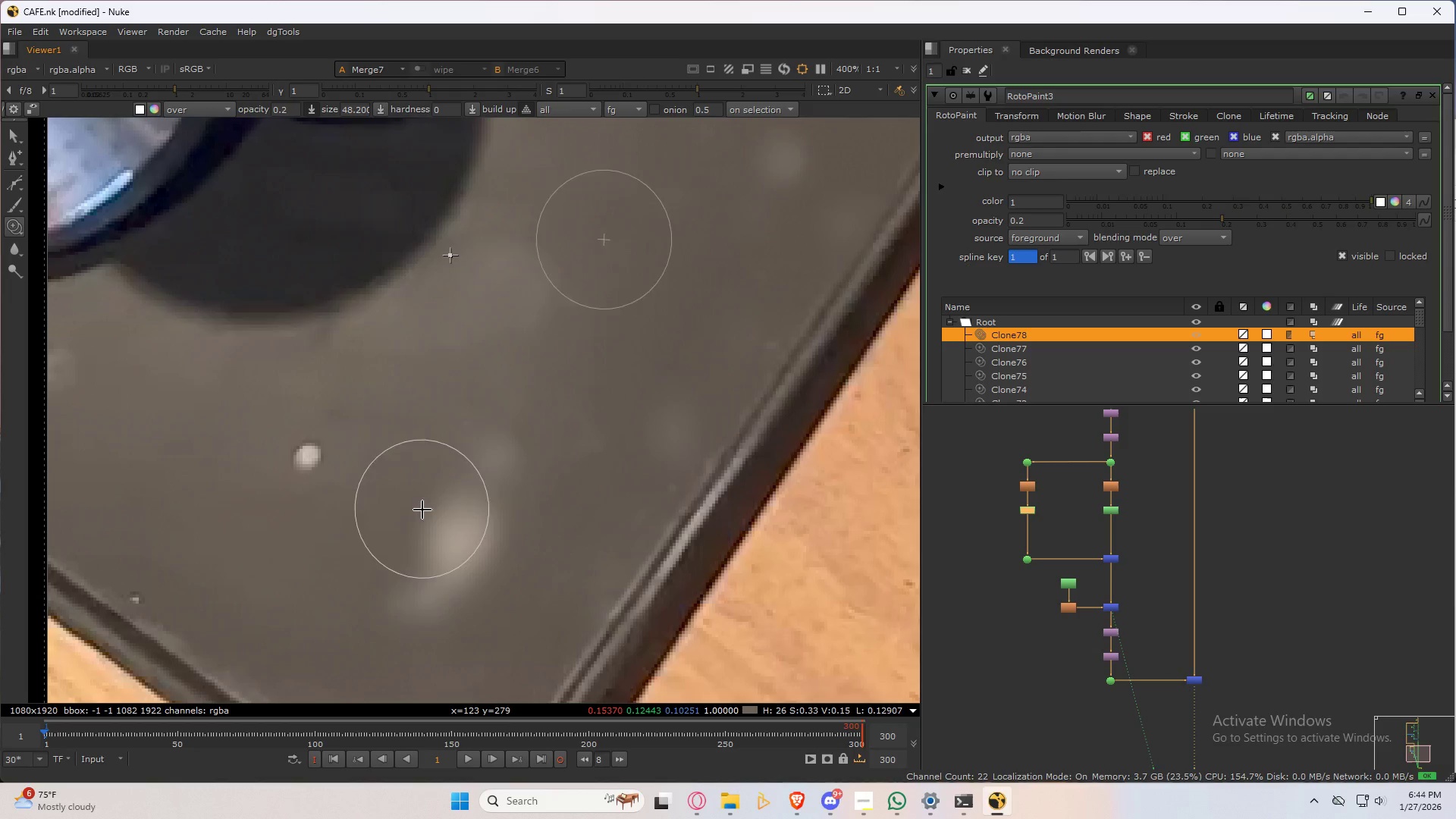 
hold_key(key=ControlLeft, duration=0.41)
left_click_drag(start_coordinate=[444, 532], to_coordinate=[346, 465])
 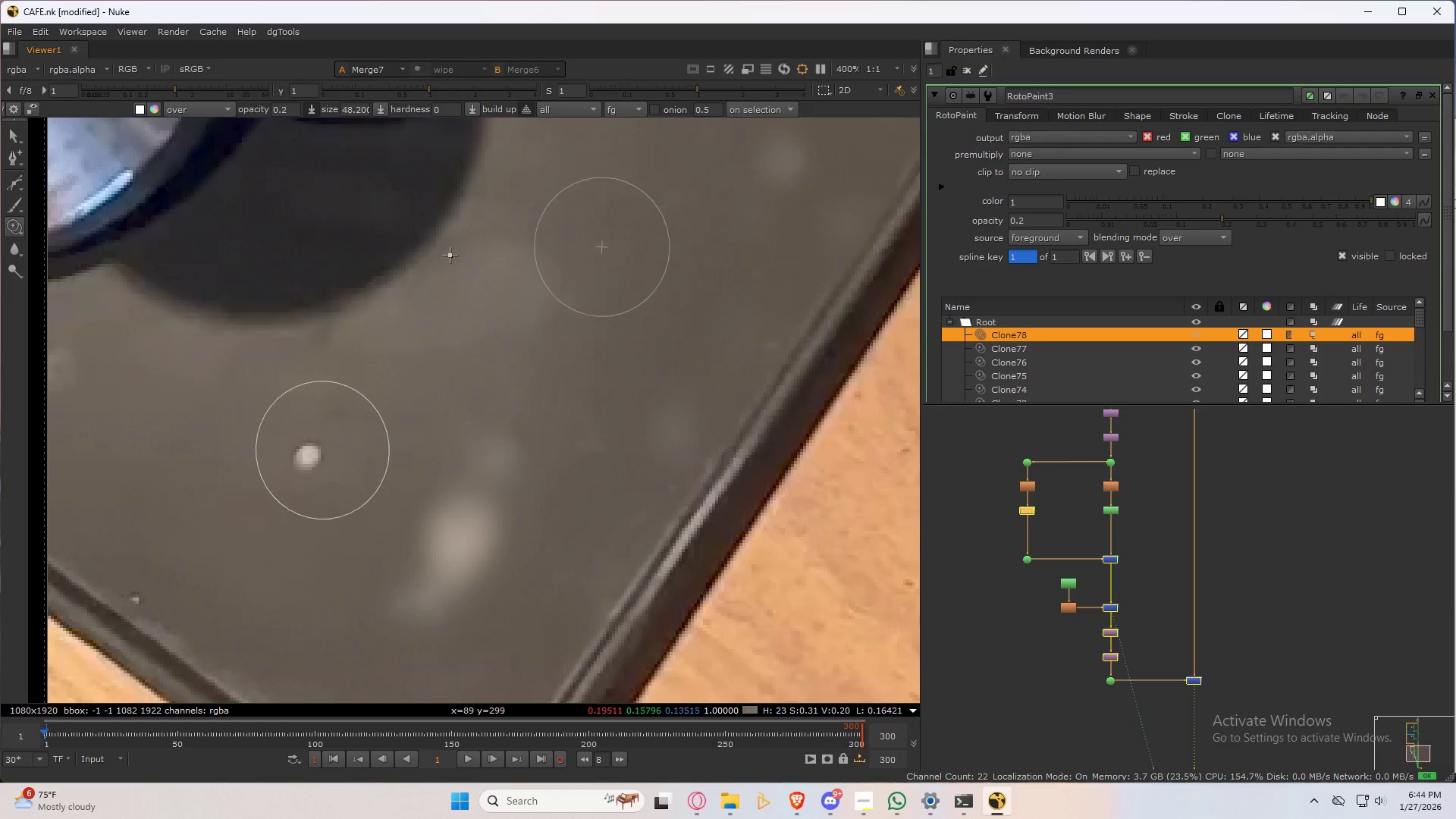 
left_click_drag(start_coordinate=[320, 449], to_coordinate=[337, 461])
 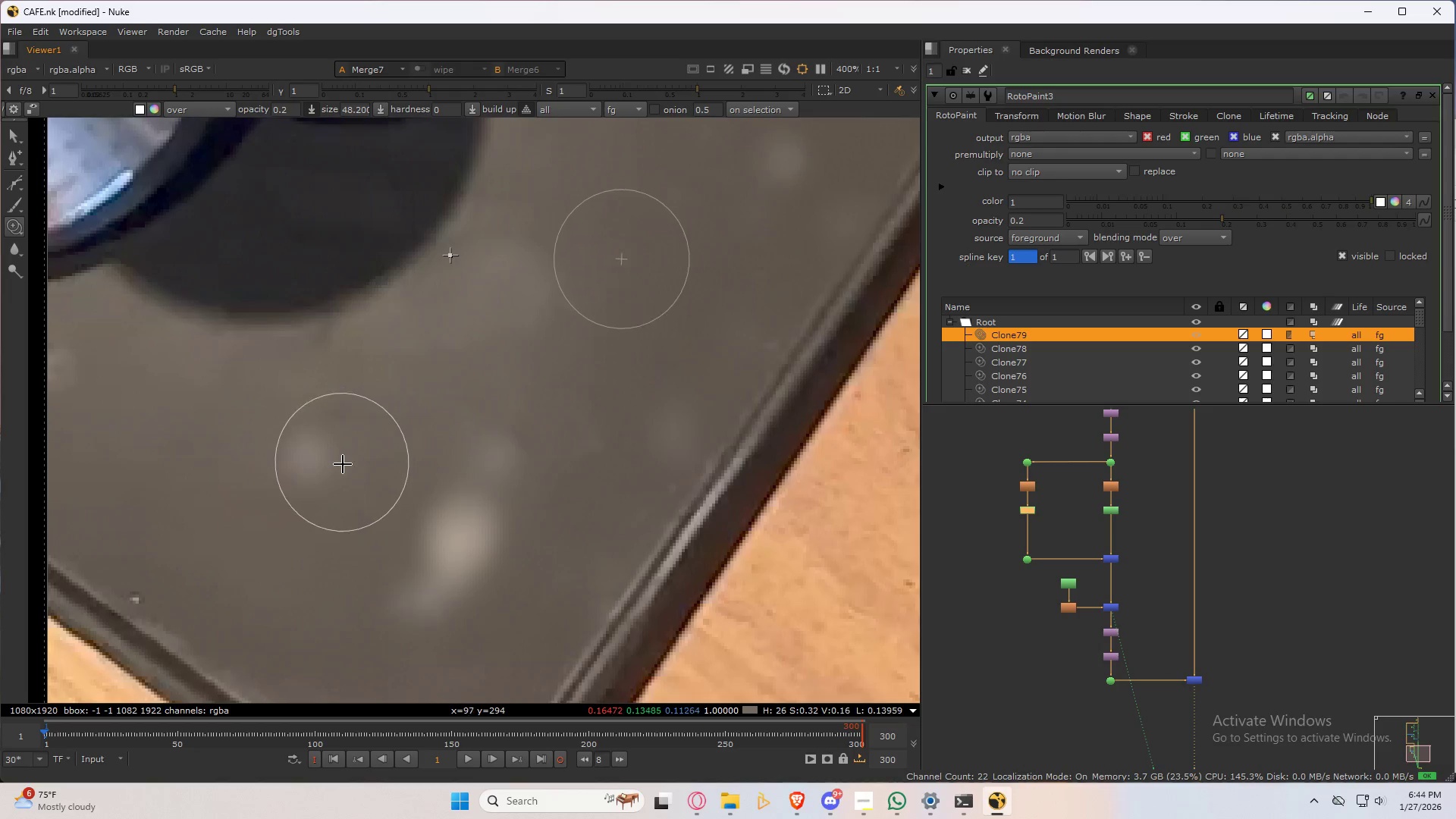 
scroll: coordinate [345, 467], scroll_direction: down, amount: 1.0
 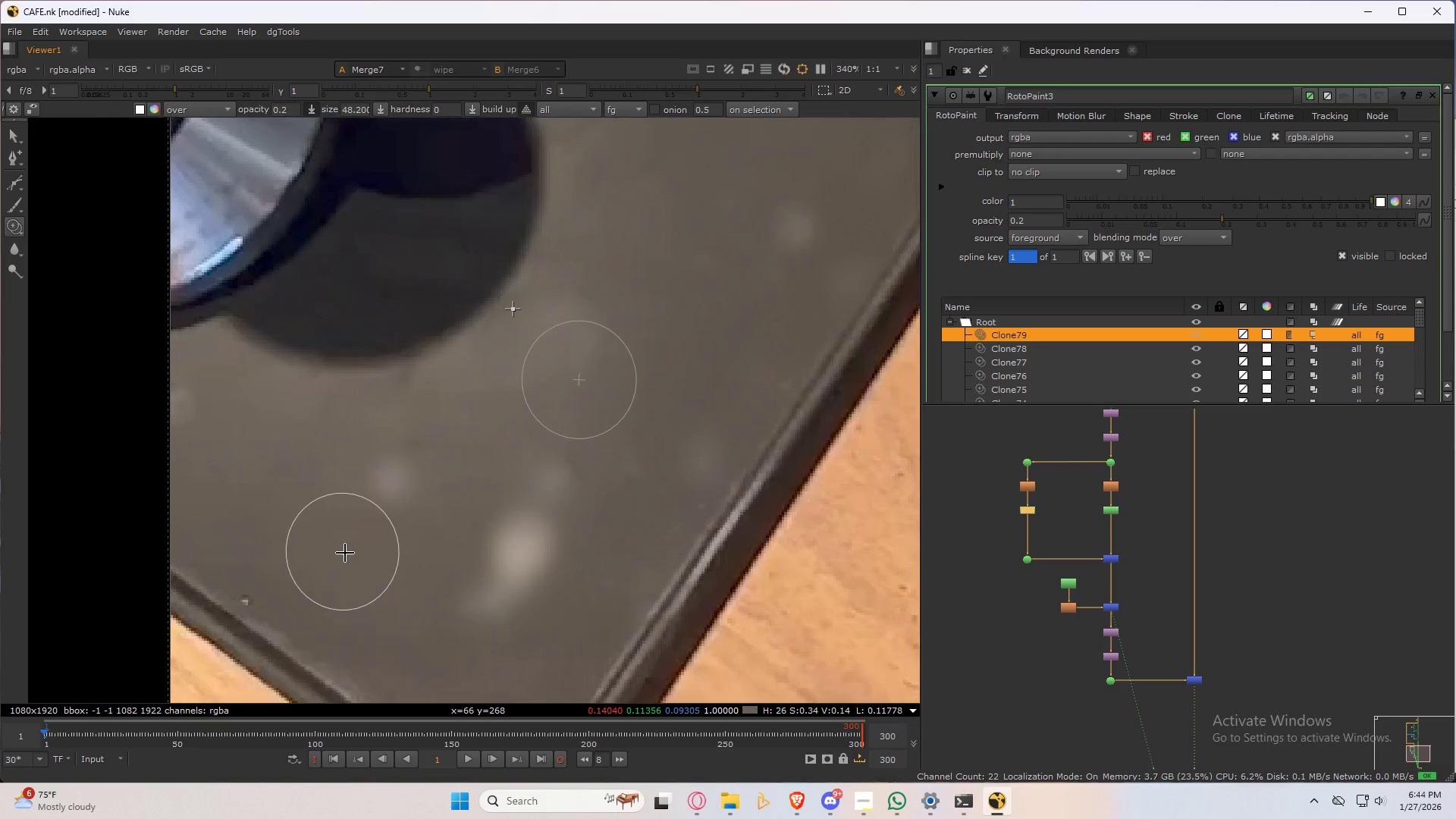 
hold_key(key=ControlLeft, duration=0.52)
left_click_drag(start_coordinate=[261, 500], to_coordinate=[199, 418])
 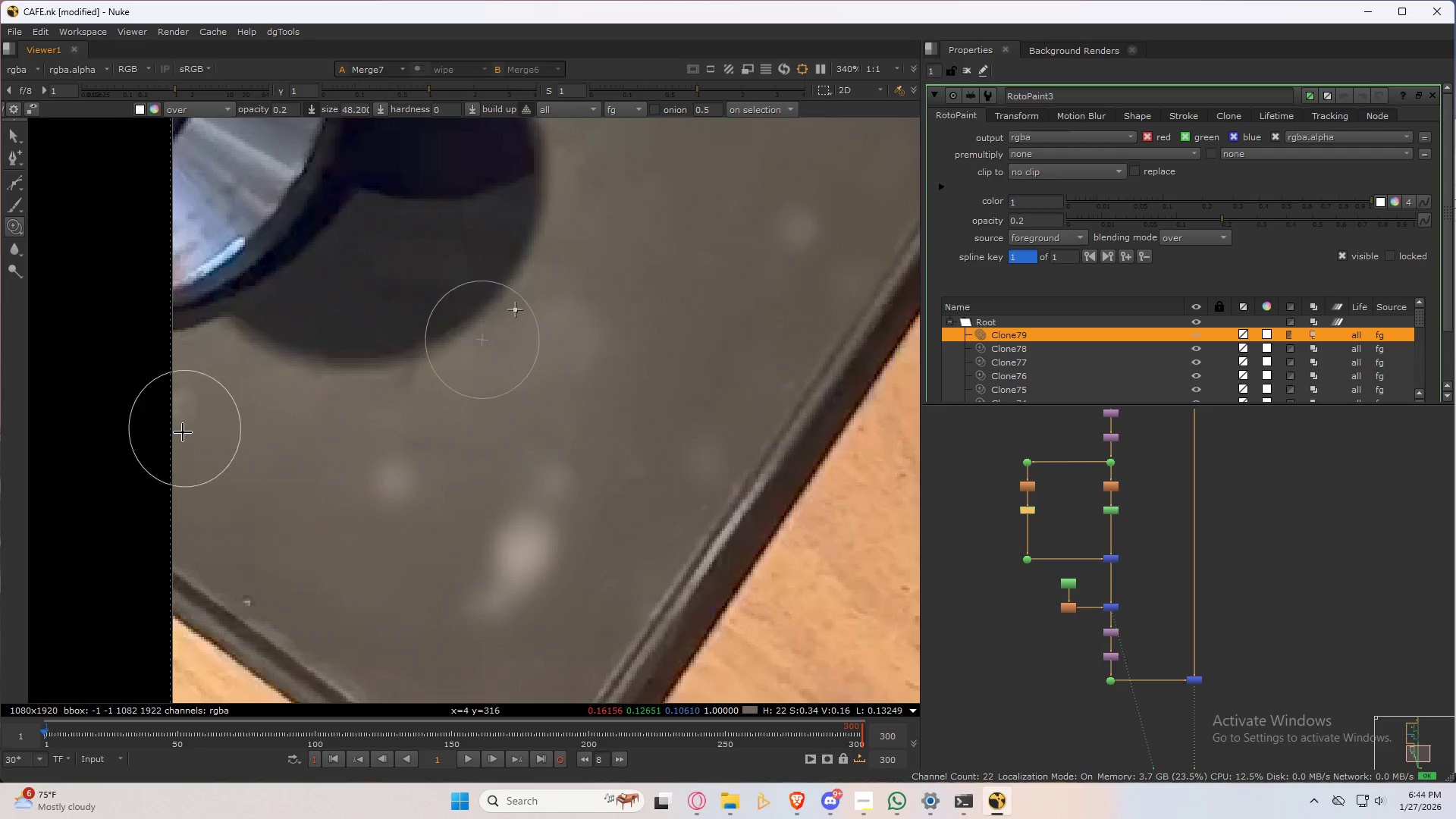 
left_click_drag(start_coordinate=[180, 435], to_coordinate=[193, 397])
 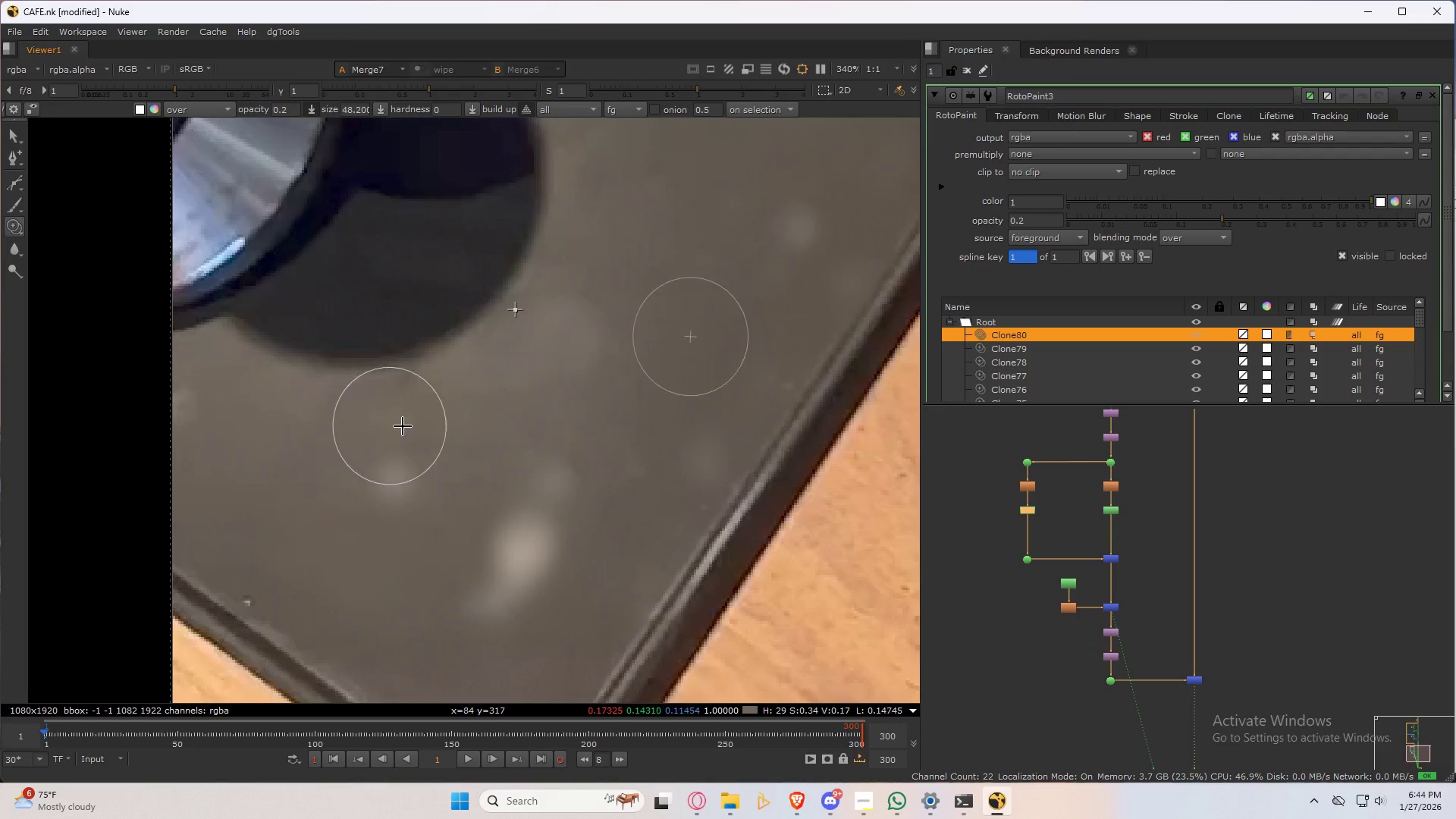 
key(Control+ControlLeft)
 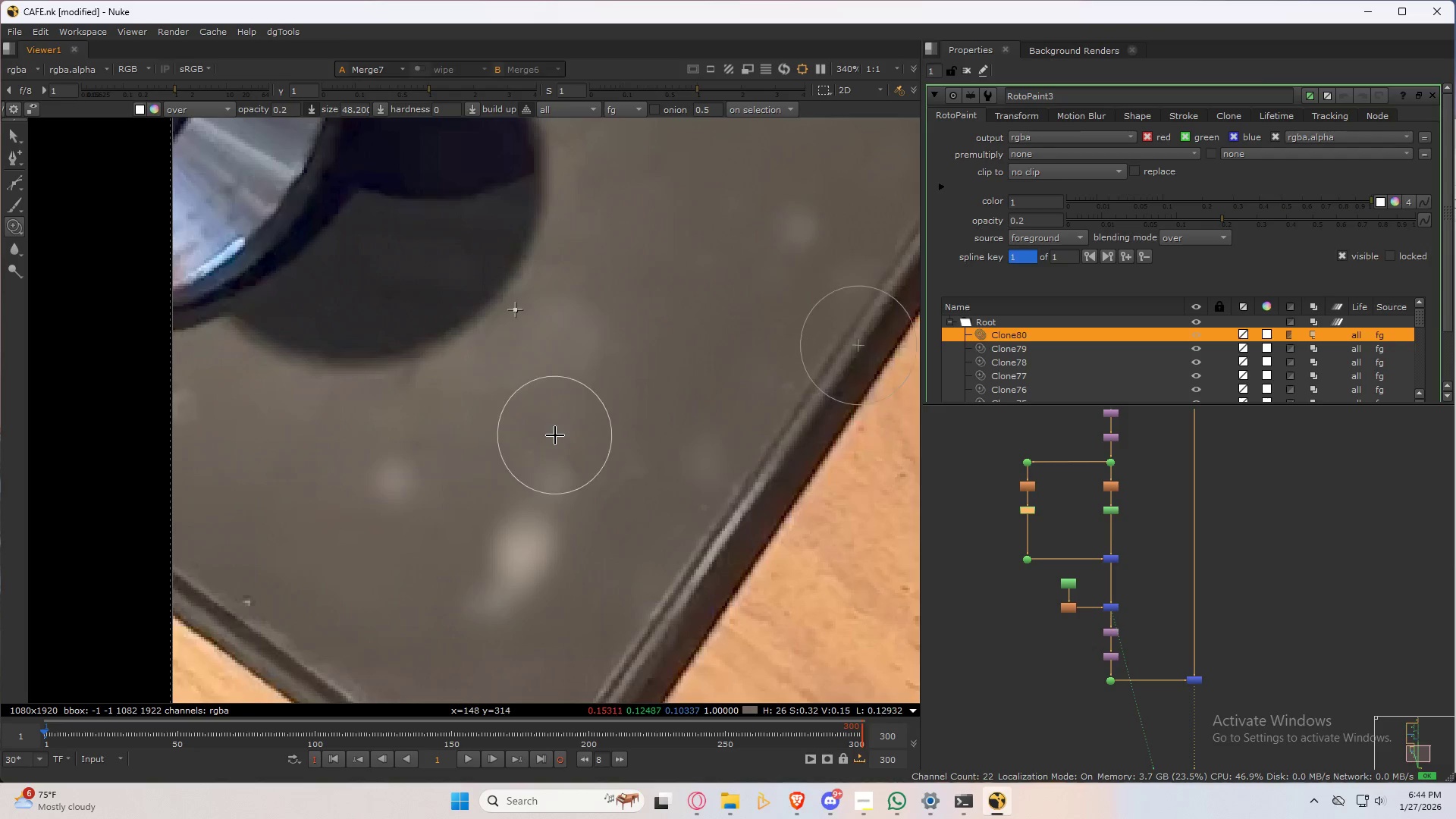 
key(Control+Z)
 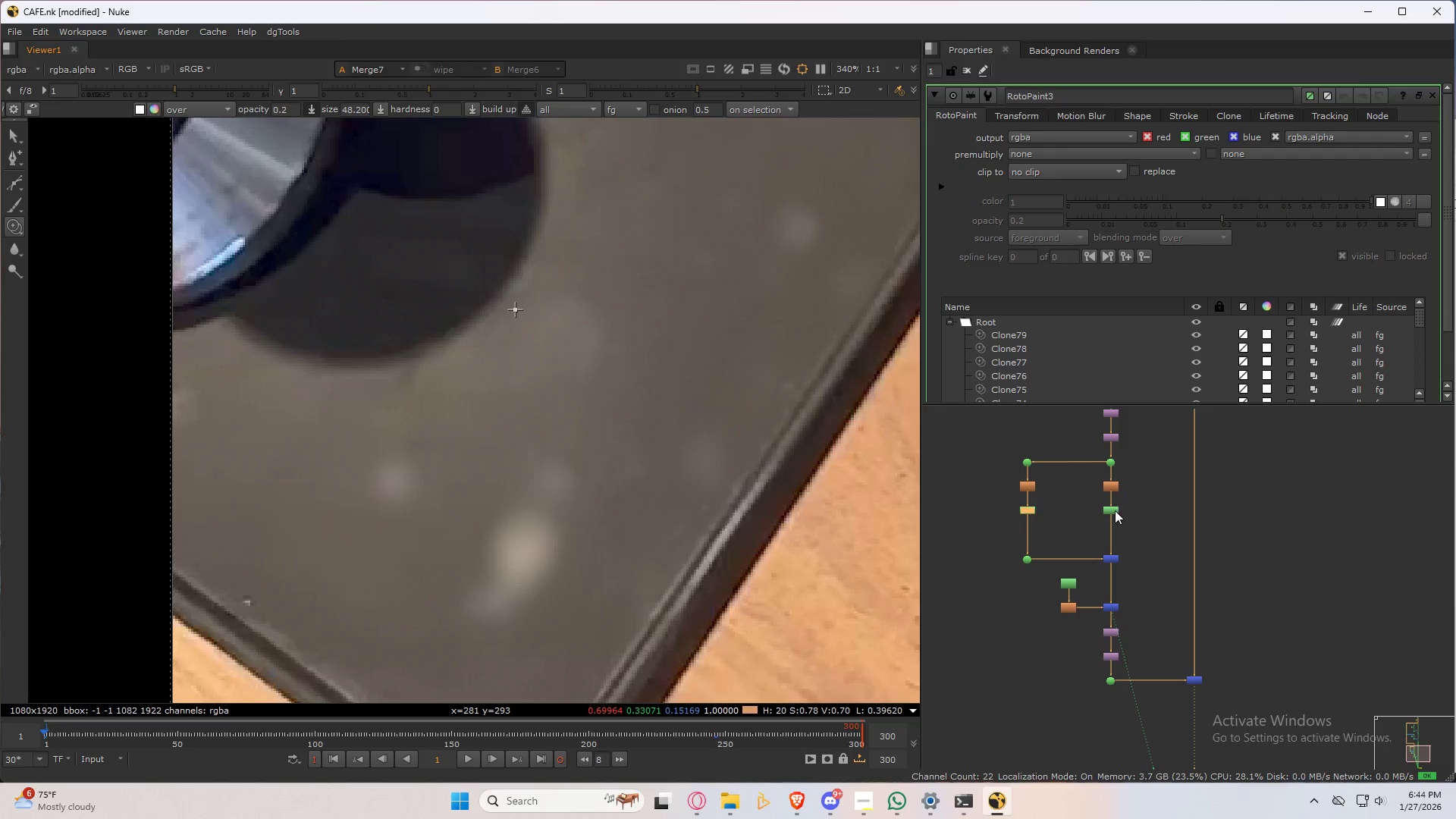 
double_click([1112, 510])
 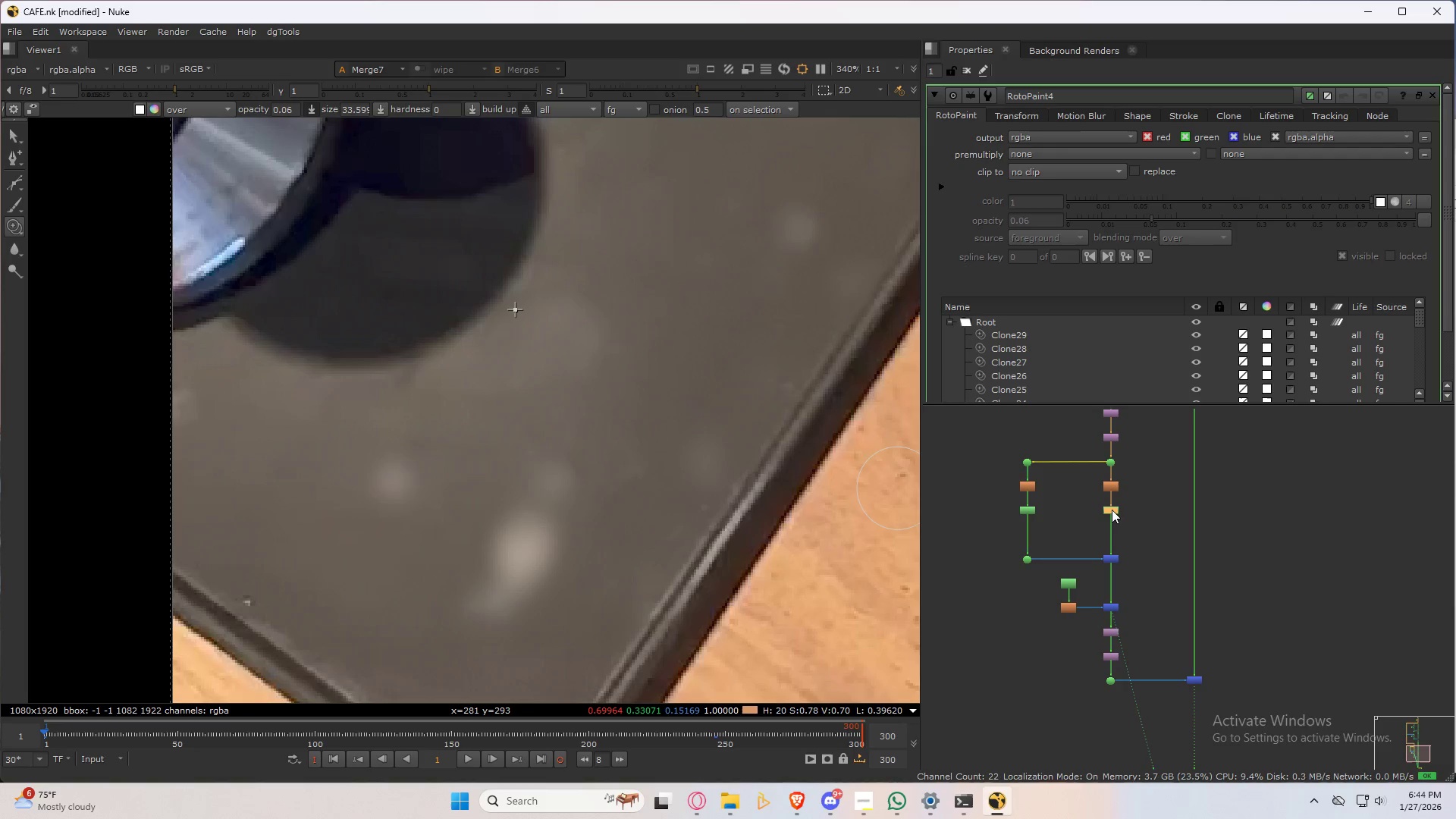 
triple_click([1112, 510])
 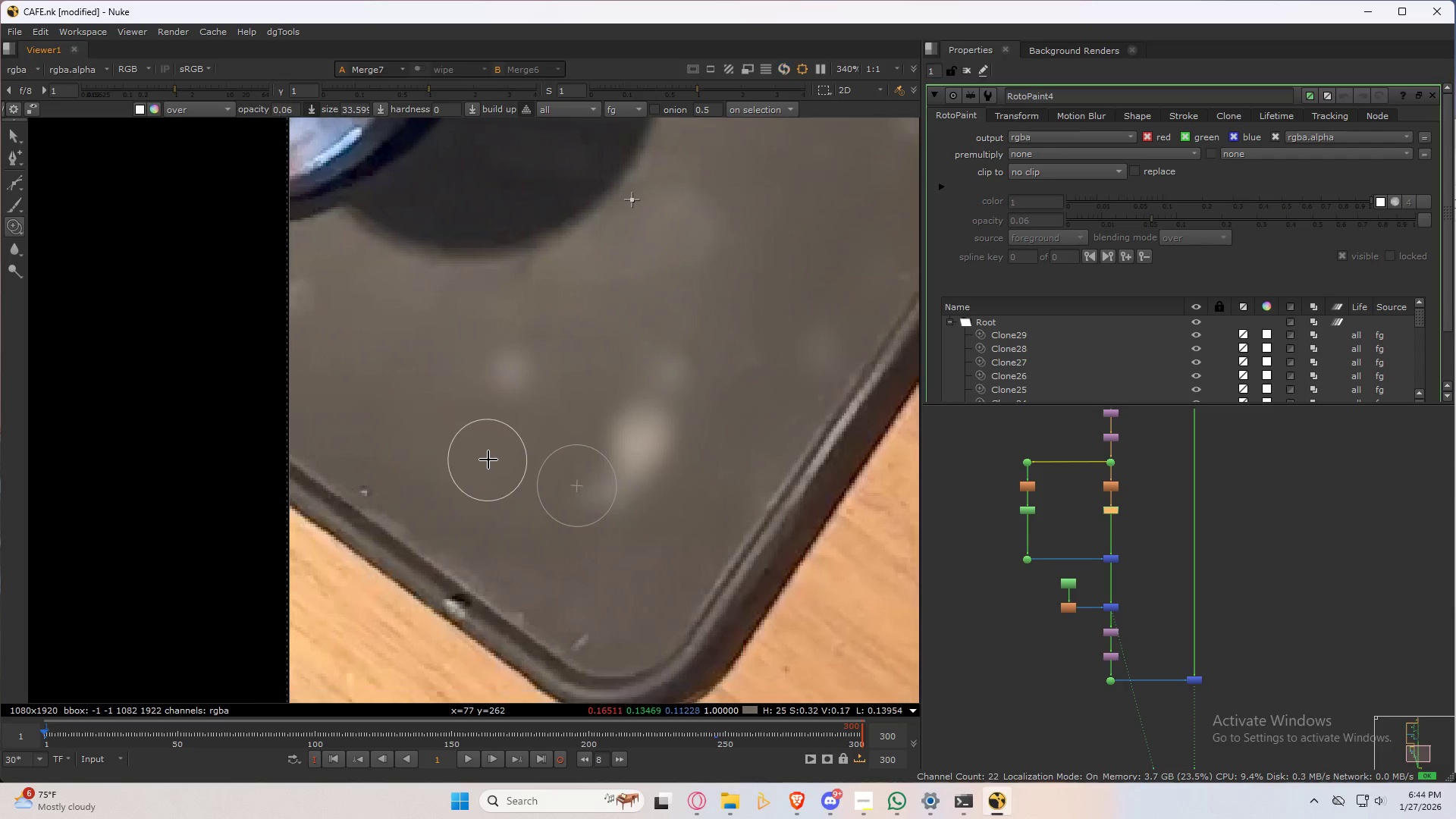 
hold_key(key=ControlLeft, duration=0.84)
left_click_drag(start_coordinate=[429, 498], to_coordinate=[617, 481])
 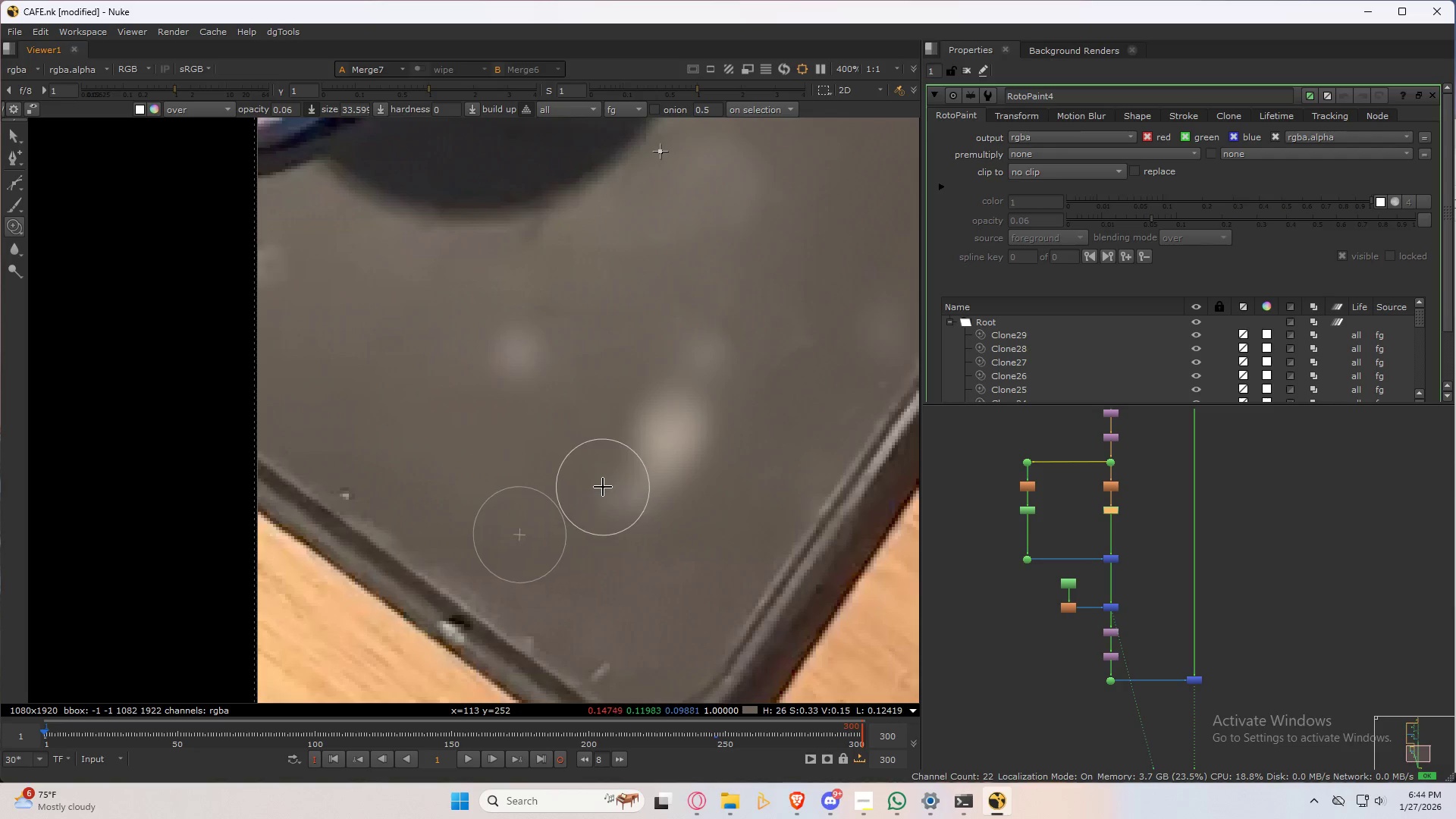 
scroll: coordinate [474, 470], scroll_direction: up, amount: 1.0
 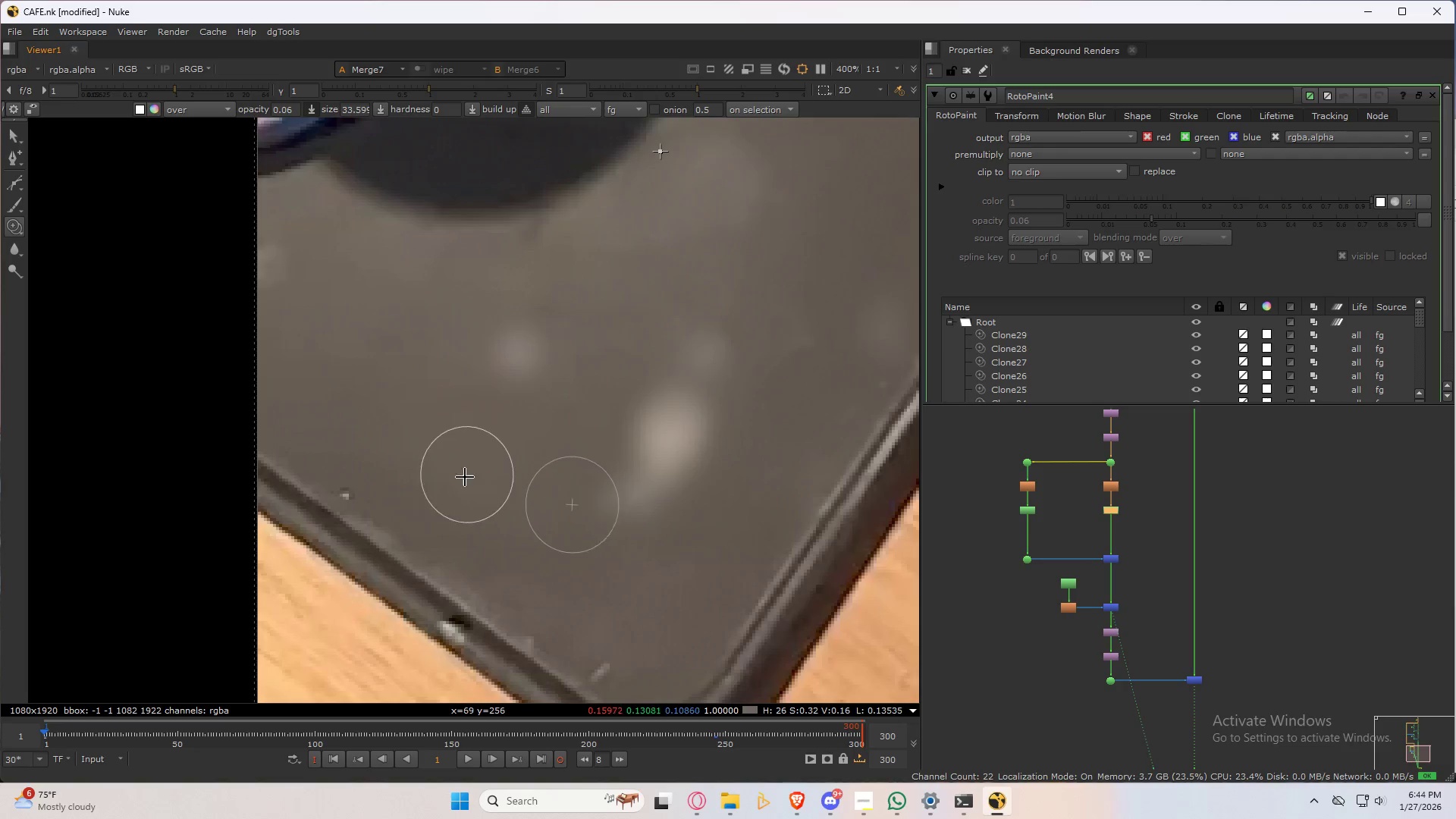 
hold_key(key=ShiftLeft, duration=0.86)
left_click_drag(start_coordinate=[601, 475], to_coordinate=[604, 458])
 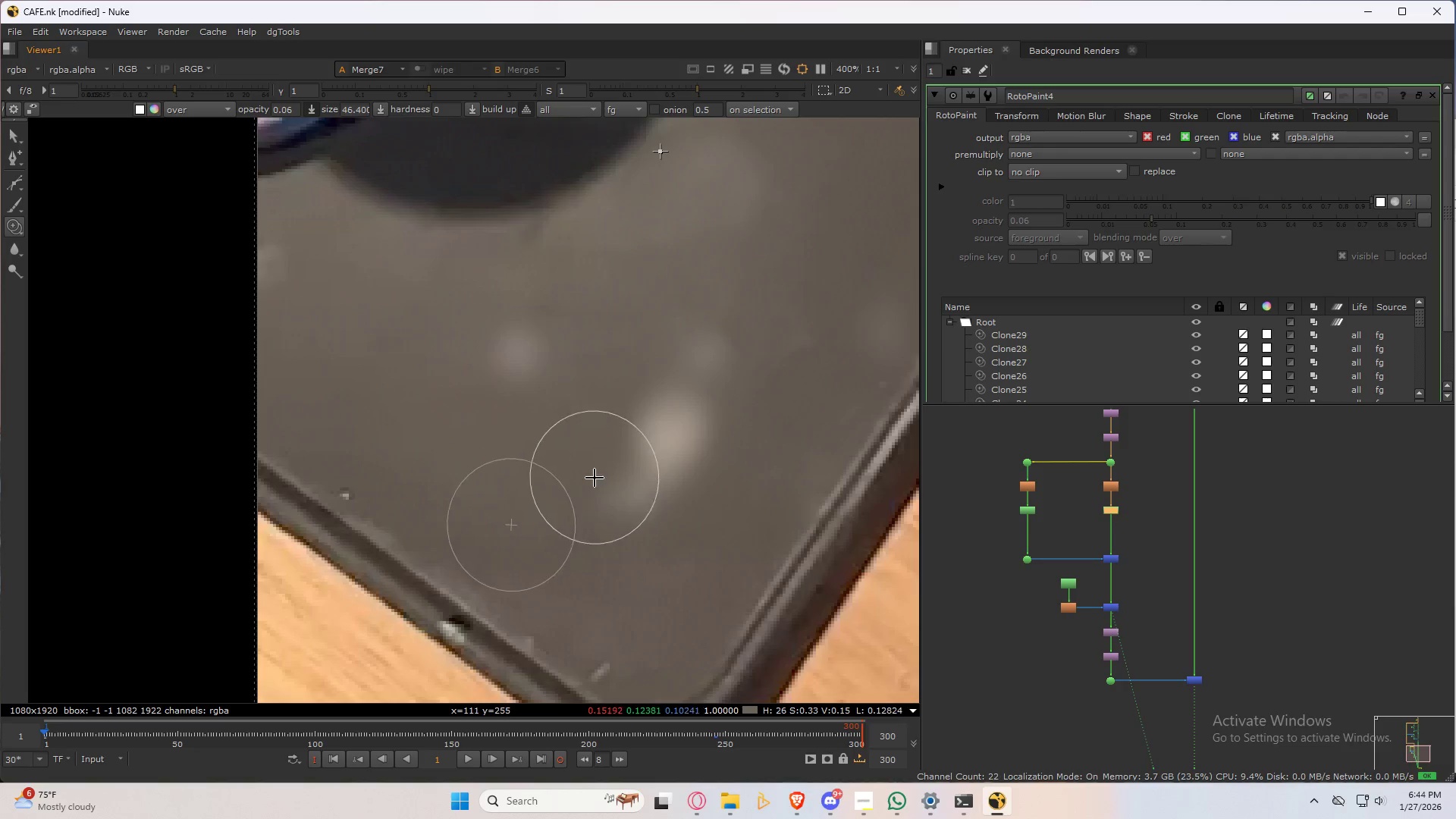 
left_click_drag(start_coordinate=[595, 469], to_coordinate=[614, 466])
 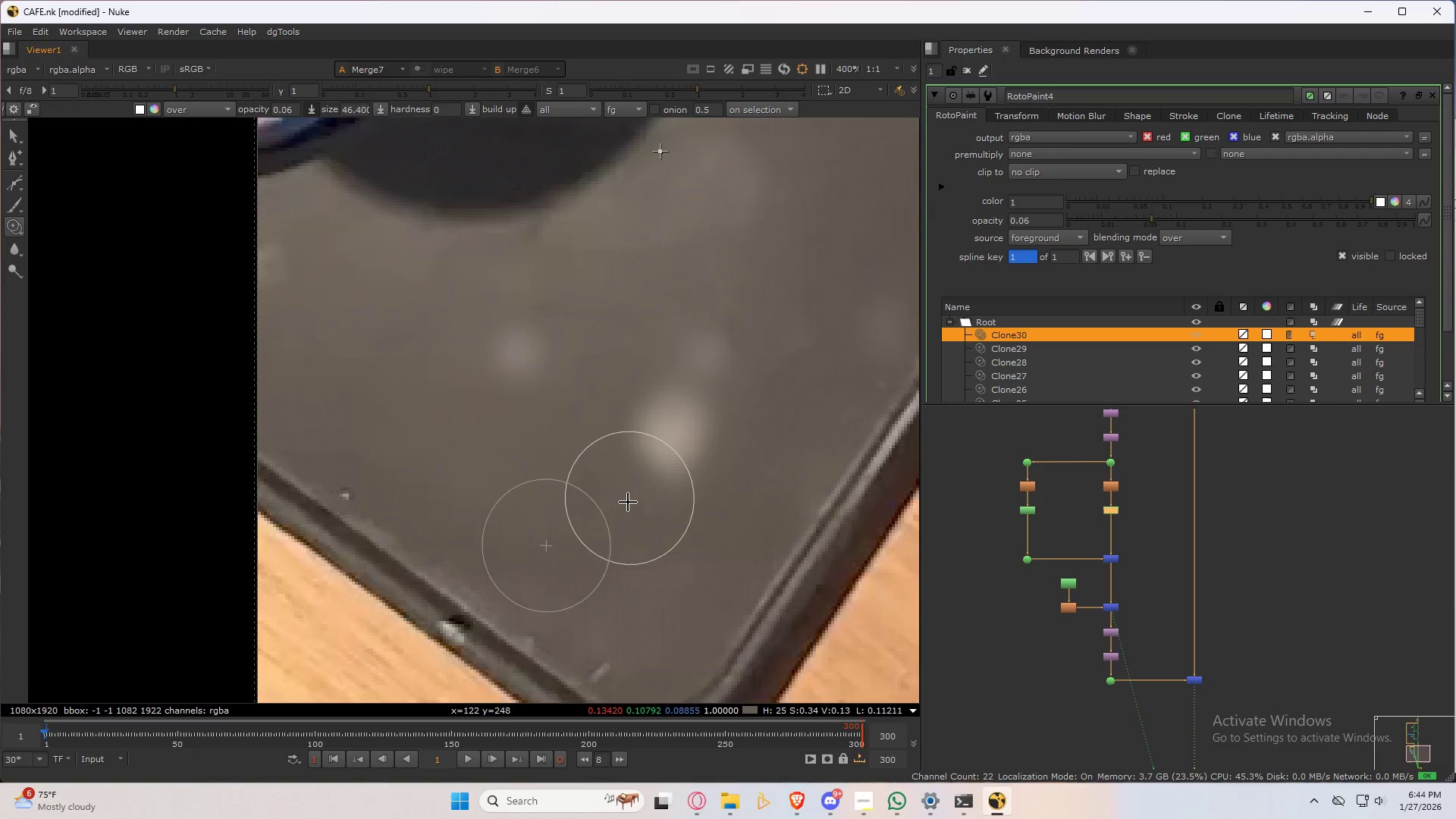 
left_click_drag(start_coordinate=[626, 504], to_coordinate=[639, 438])
 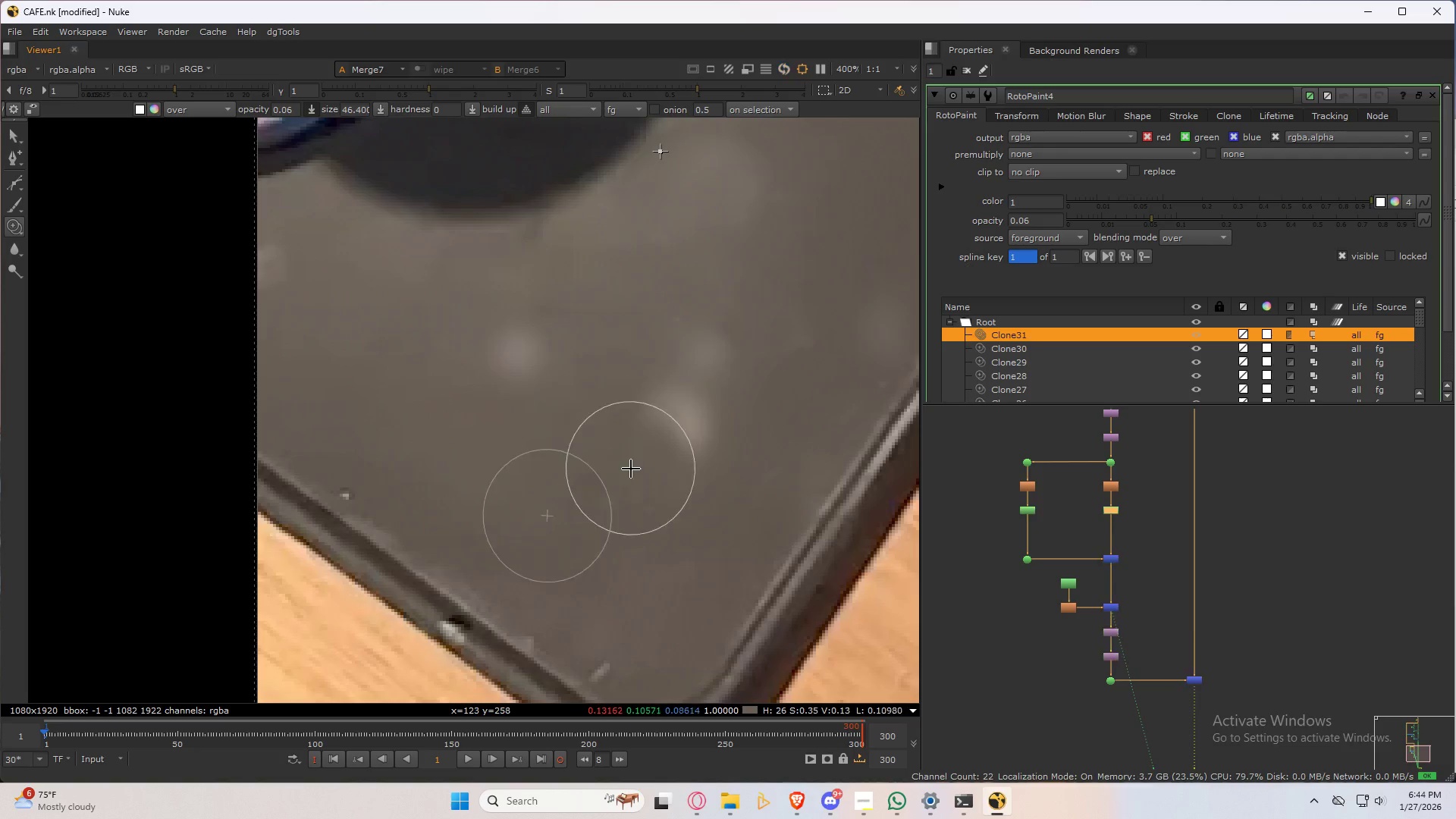 
left_click_drag(start_coordinate=[632, 457], to_coordinate=[695, 436])
 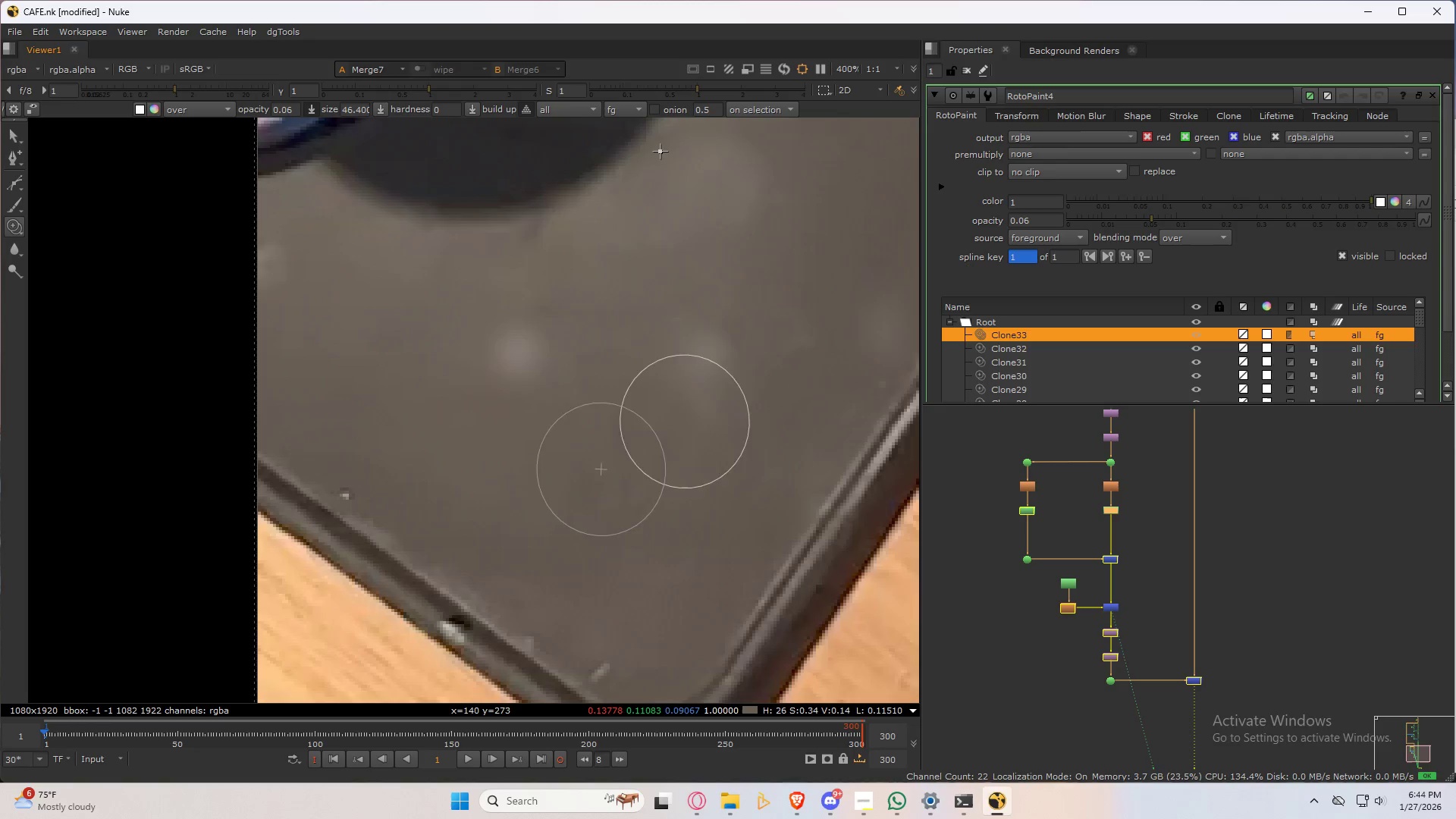 
left_click_drag(start_coordinate=[685, 422], to_coordinate=[548, 375])
 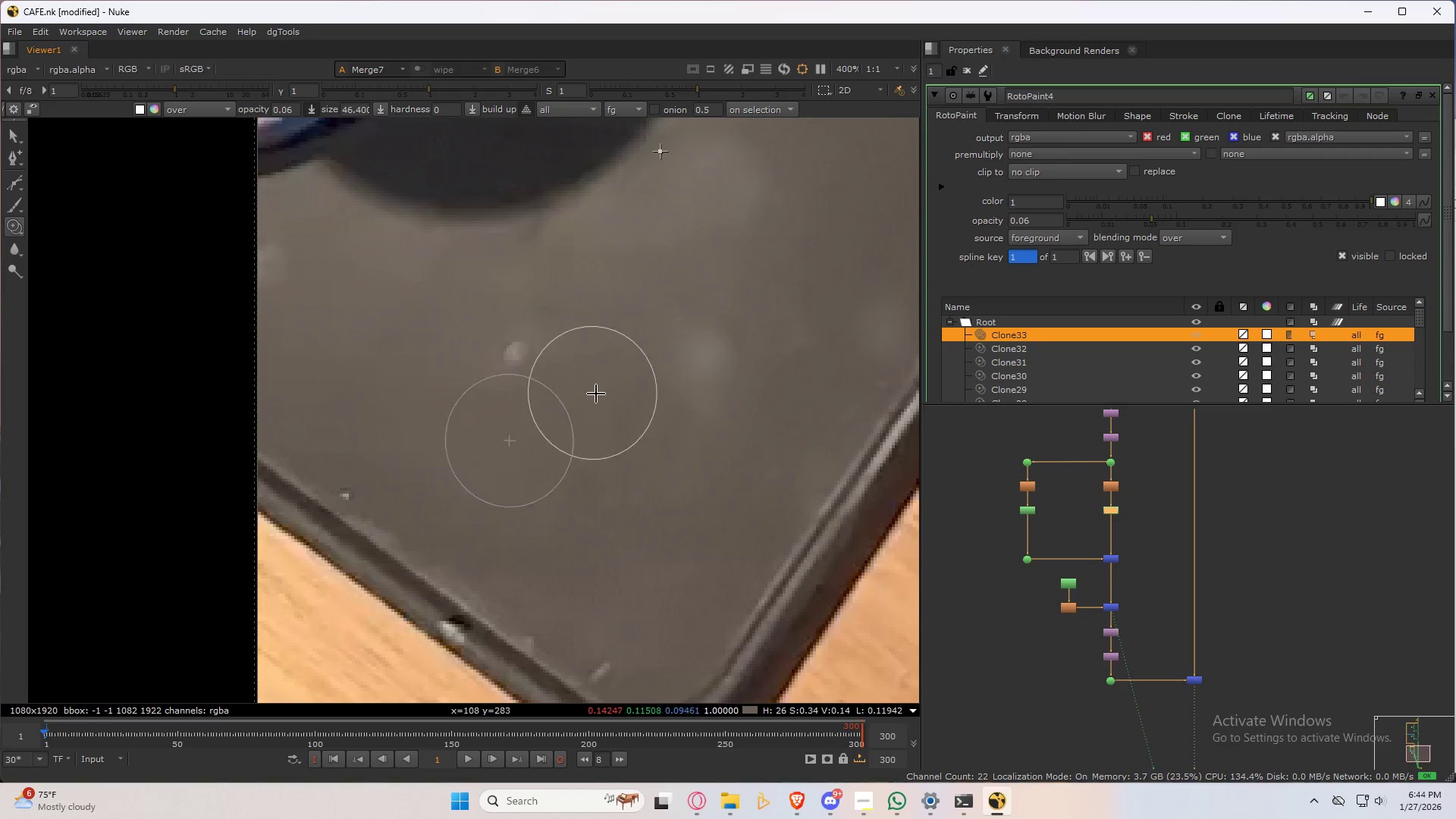 
hold_key(key=ControlLeft, duration=0.34)
left_click_drag(start_coordinate=[606, 406], to_coordinate=[526, 363])
 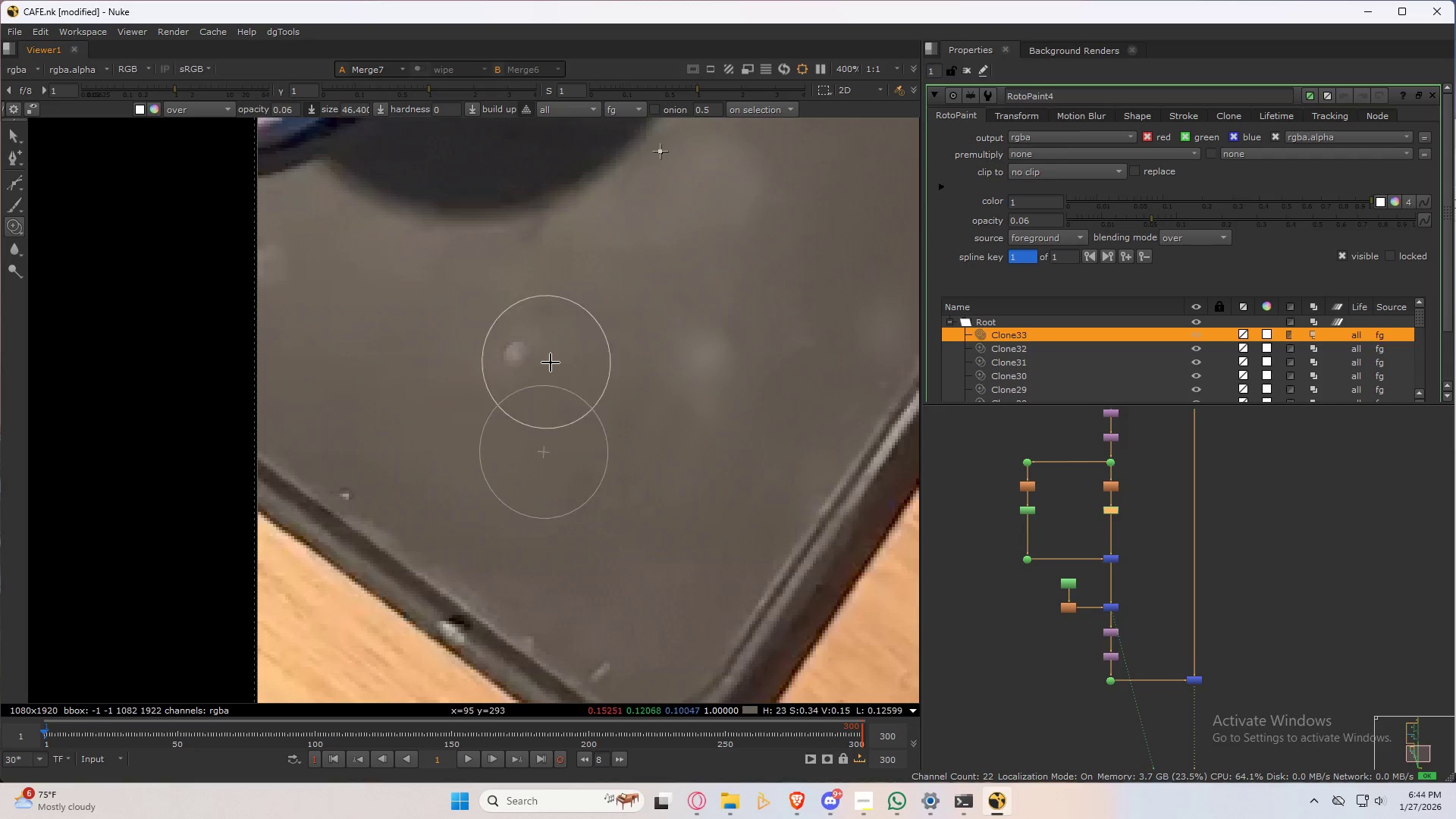 
left_click_drag(start_coordinate=[546, 347], to_coordinate=[436, 363])
 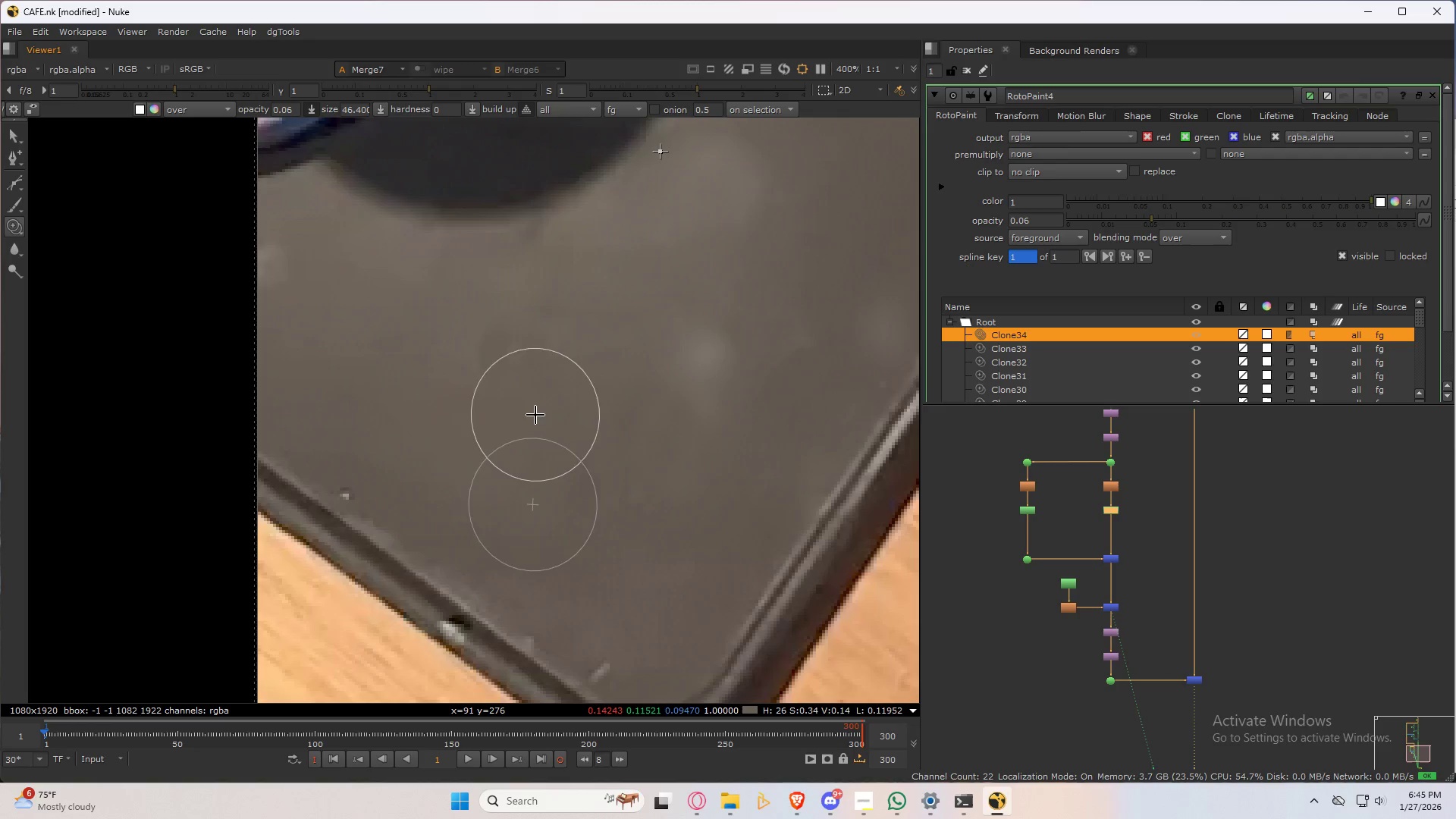 
key(Control+Z)
 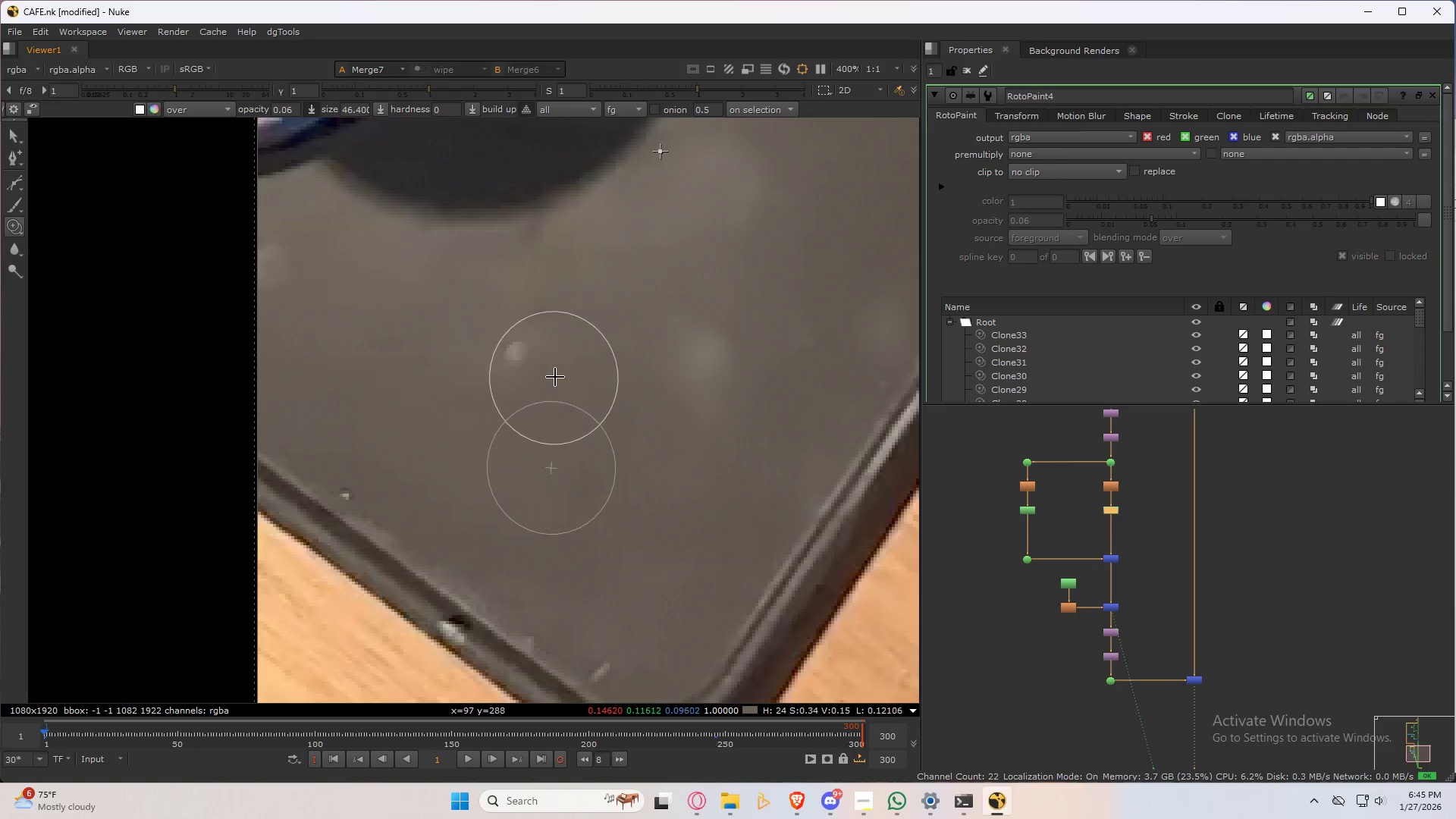 
hold_key(key=ControlLeft, duration=0.48)
left_click_drag(start_coordinate=[556, 362], to_coordinate=[511, 365])
 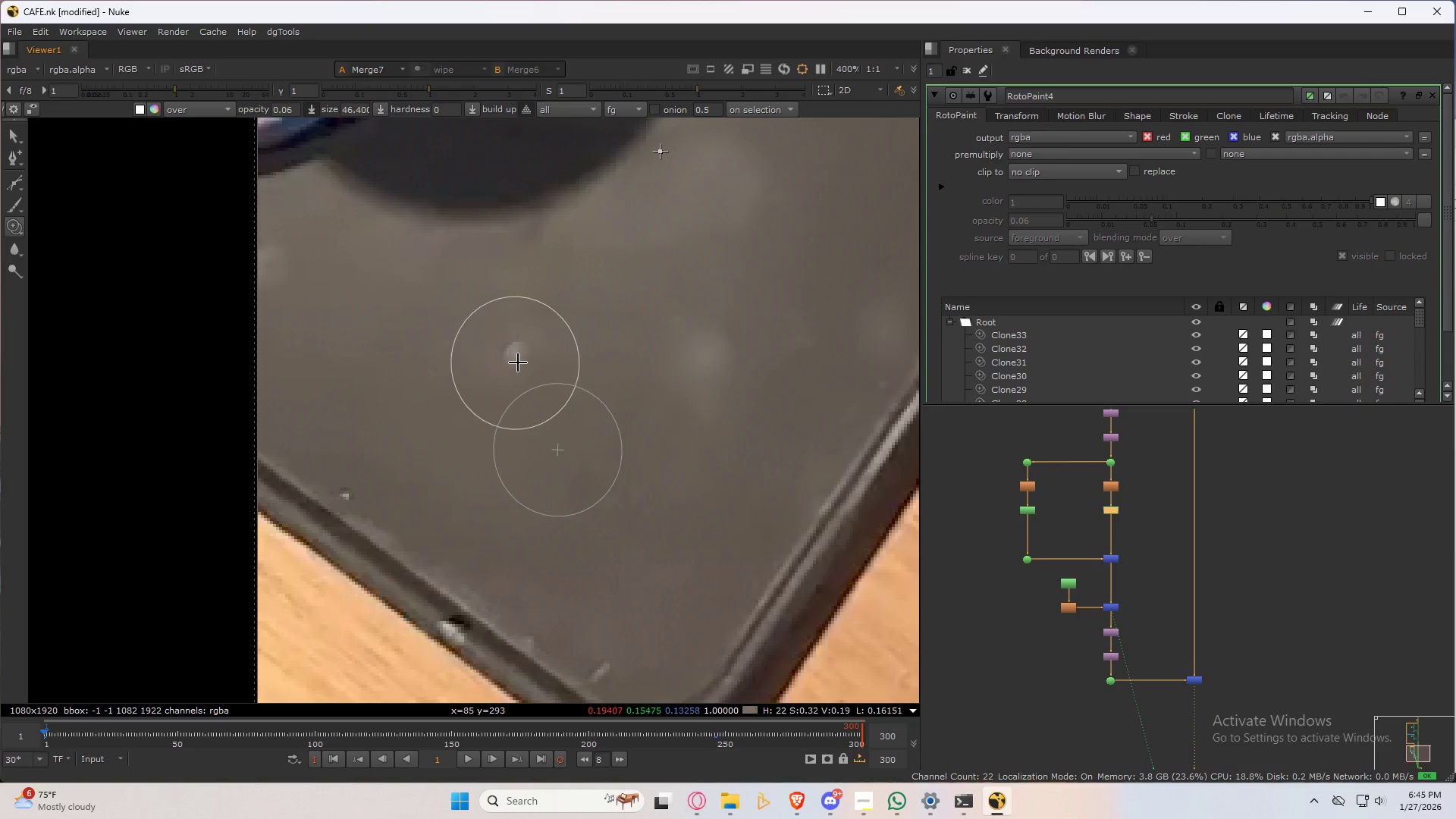 
hold_key(key=ShiftLeft, duration=0.34)
left_click_drag(start_coordinate=[522, 359], to_coordinate=[522, 372])
 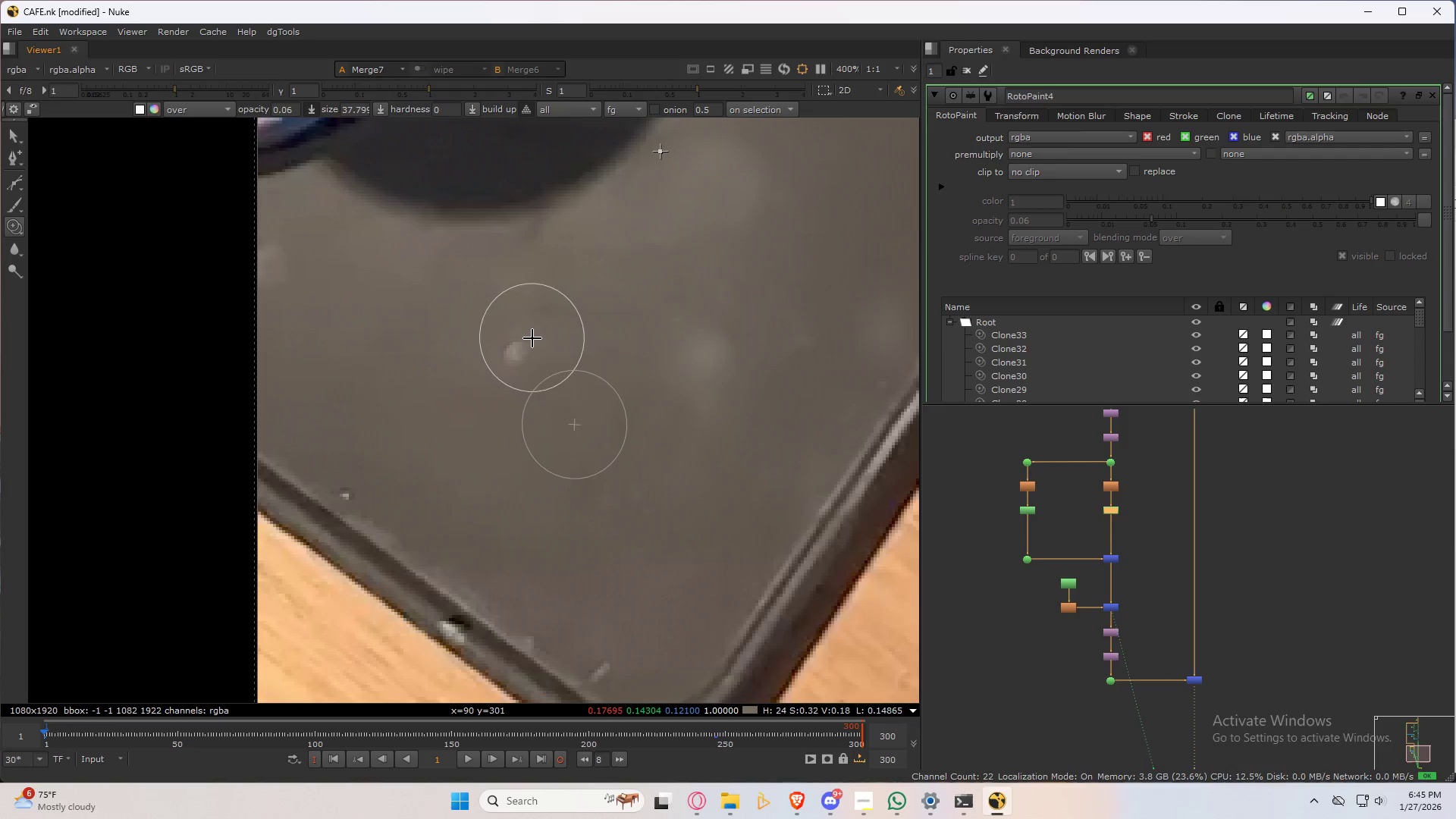 
left_click_drag(start_coordinate=[533, 337], to_coordinate=[519, 356])
 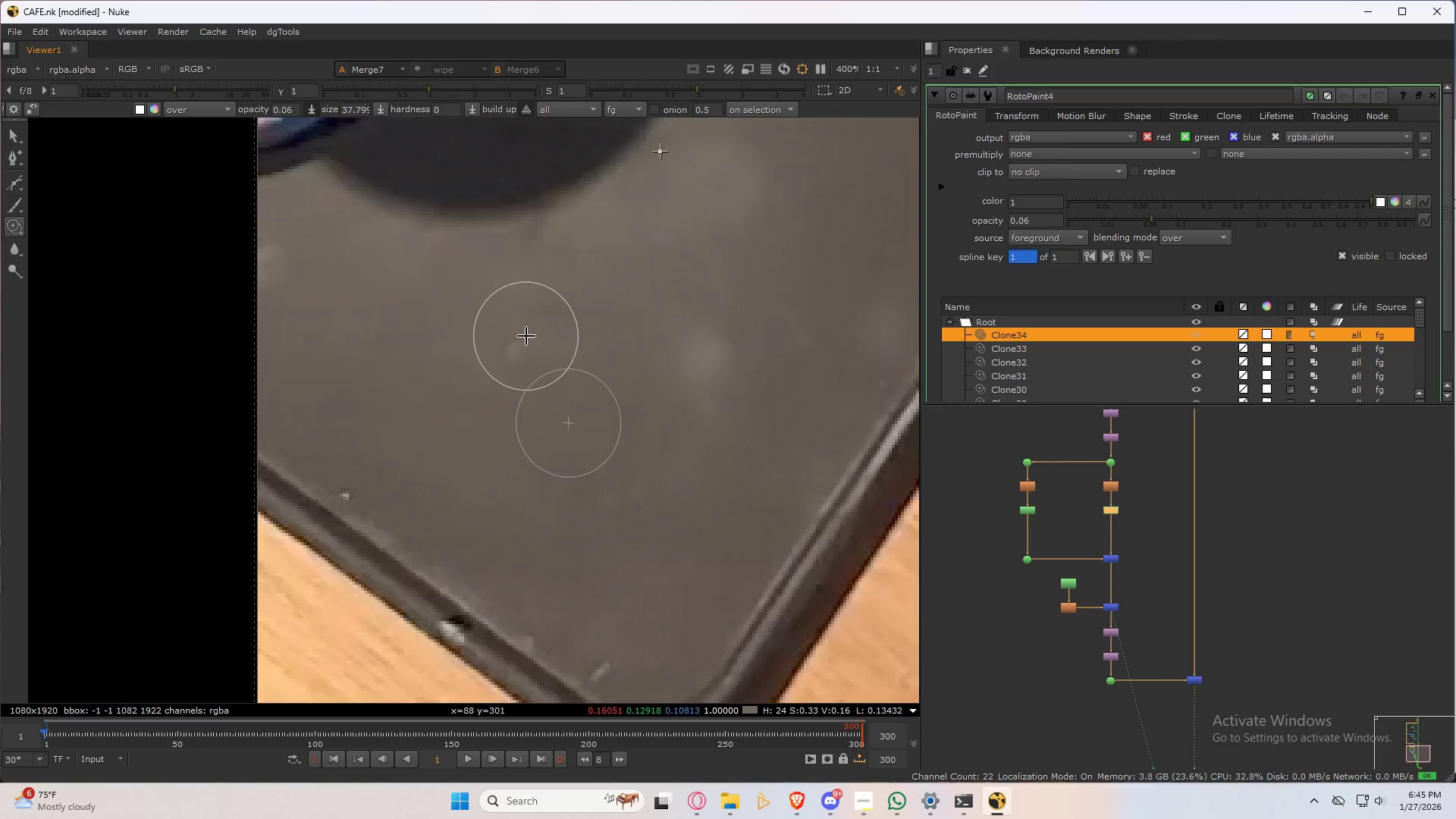 
left_click_drag(start_coordinate=[526, 335], to_coordinate=[504, 342])
 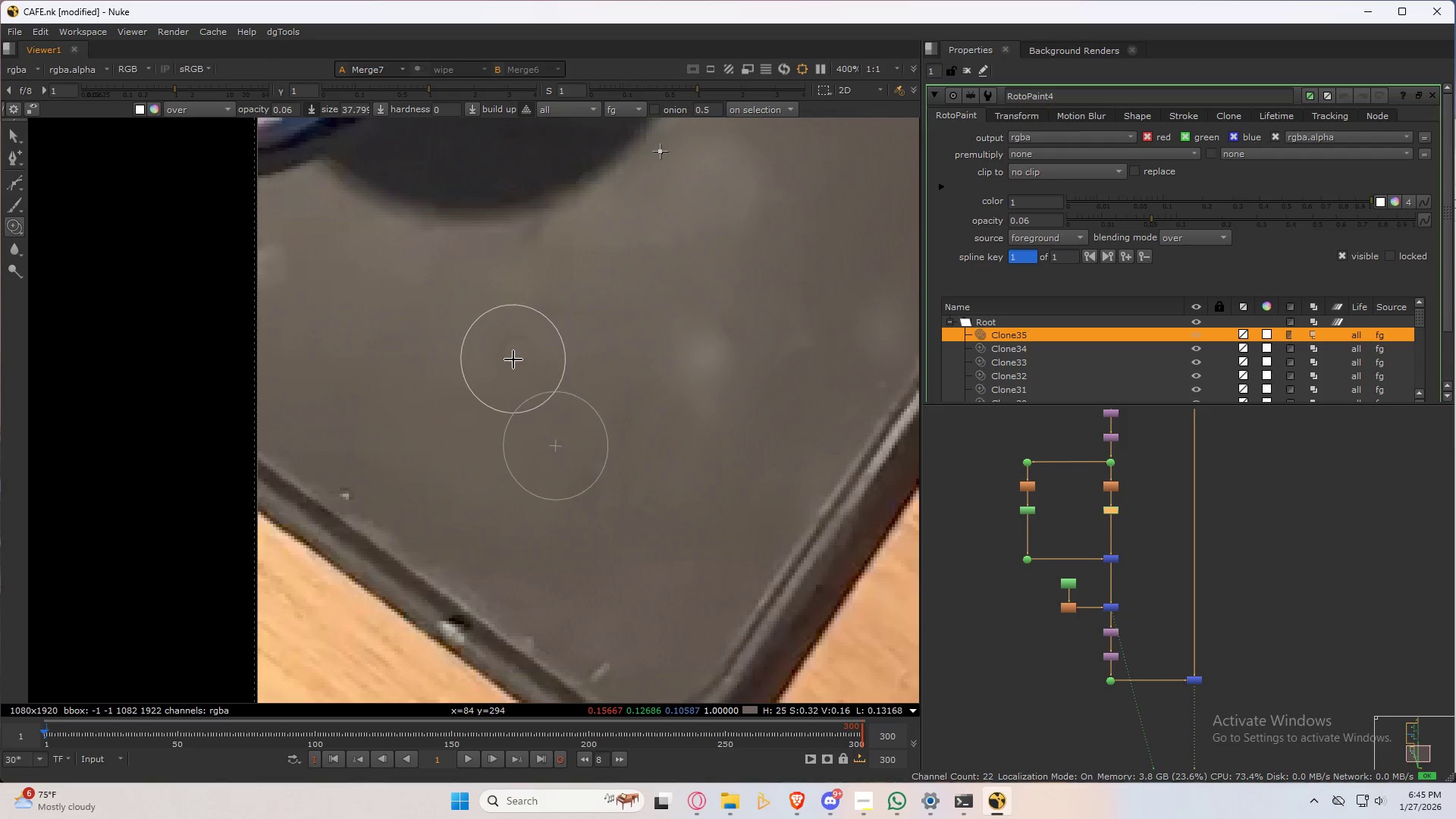 
left_click_drag(start_coordinate=[536, 328], to_coordinate=[519, 349])
 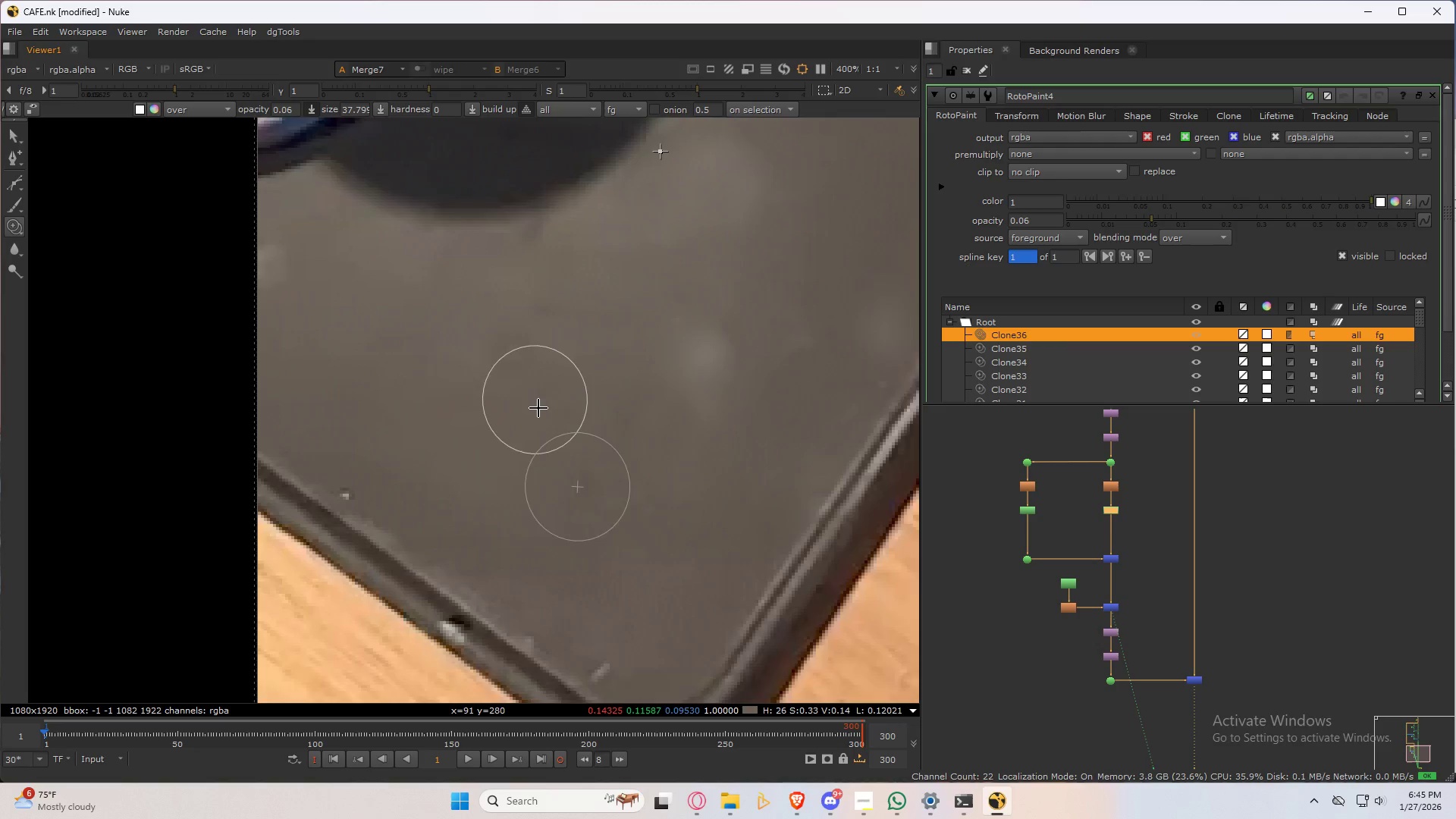 
hold_key(key=ControlLeft, duration=0.67)
left_click_drag(start_coordinate=[413, 278], to_coordinate=[544, 399])
 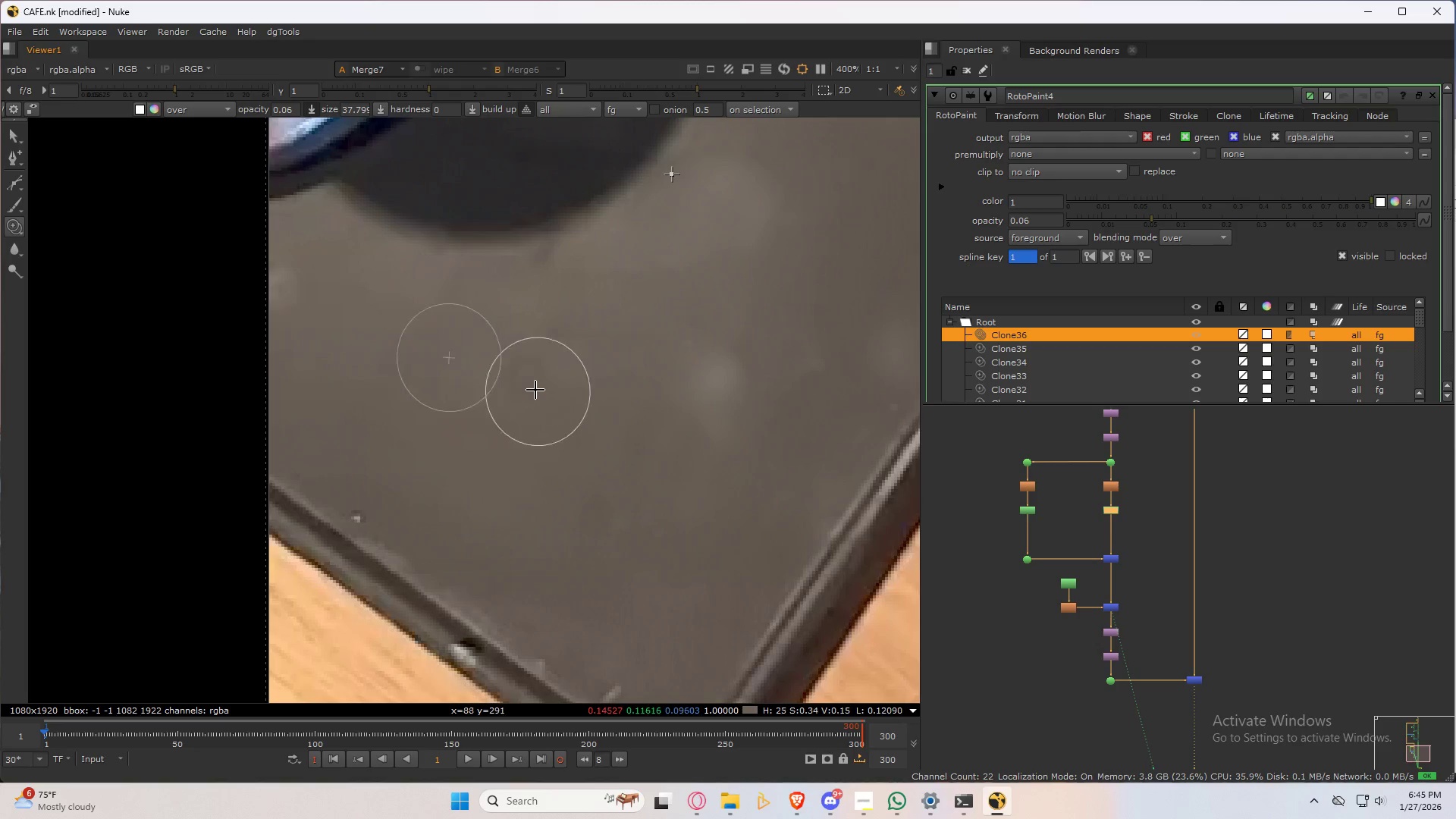 
left_click_drag(start_coordinate=[517, 409], to_coordinate=[504, 394])
 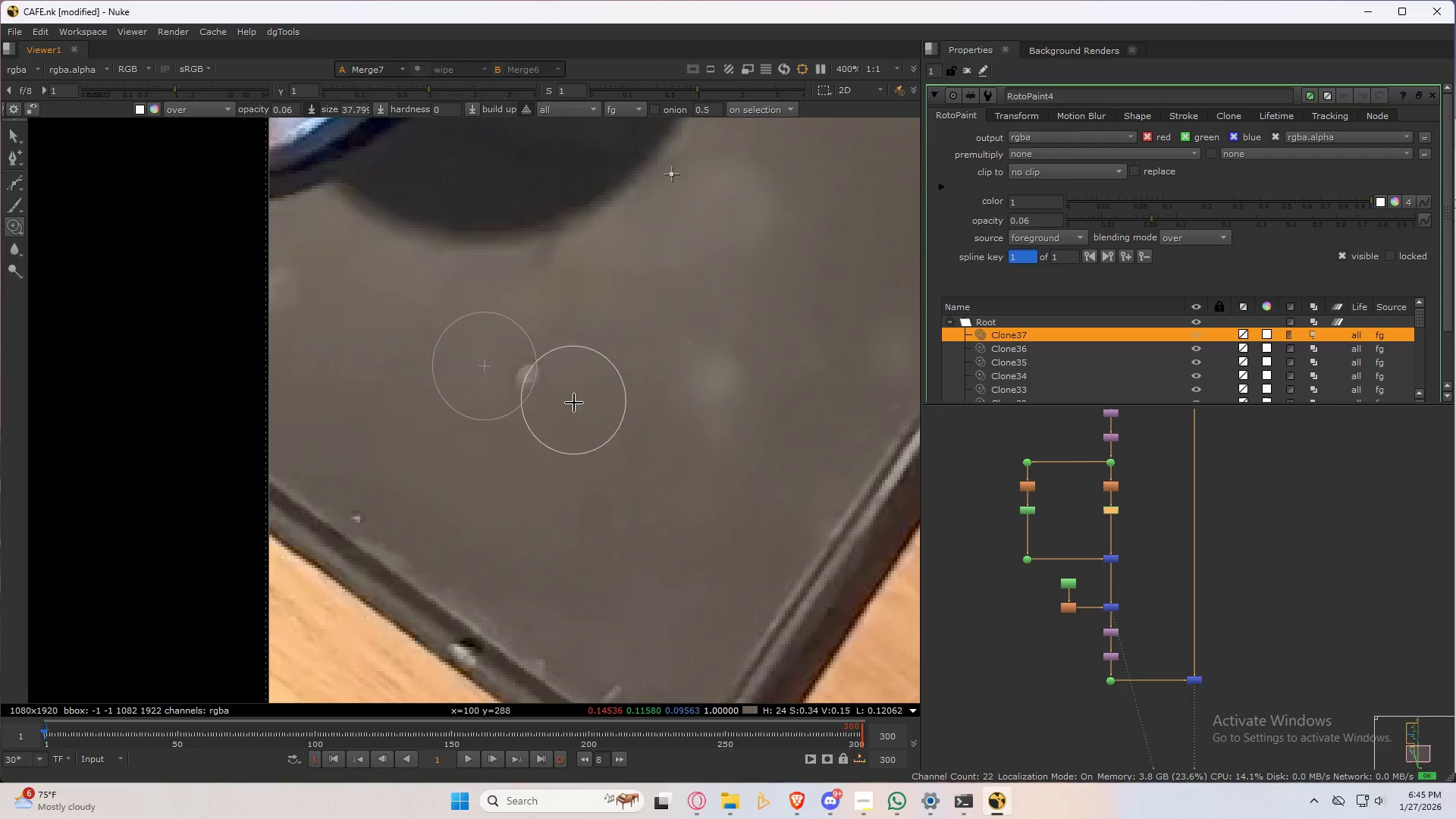 
key(Control+Z)
 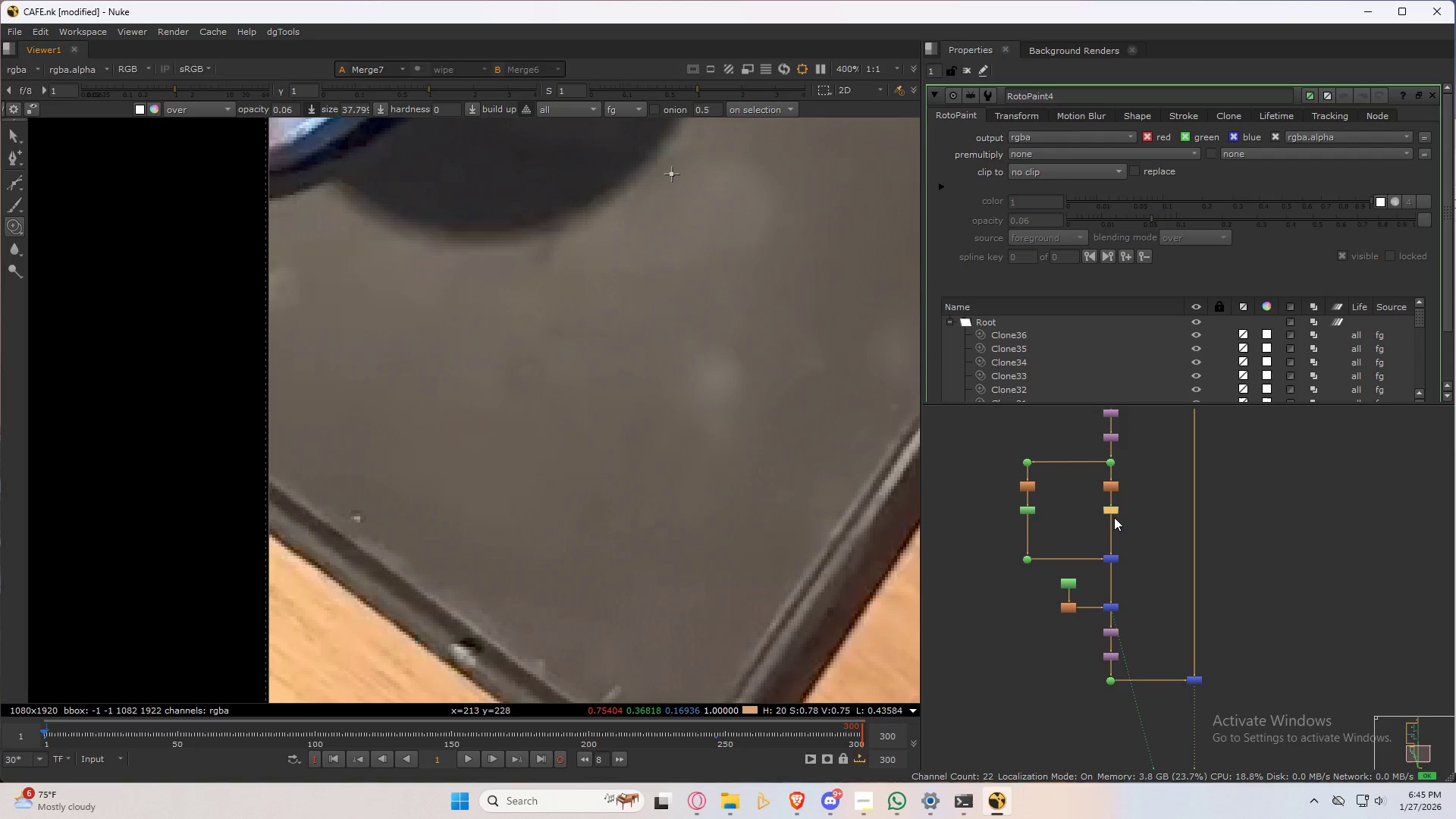 
scroll: coordinate [1119, 525], scroll_direction: up, amount: 6.0
 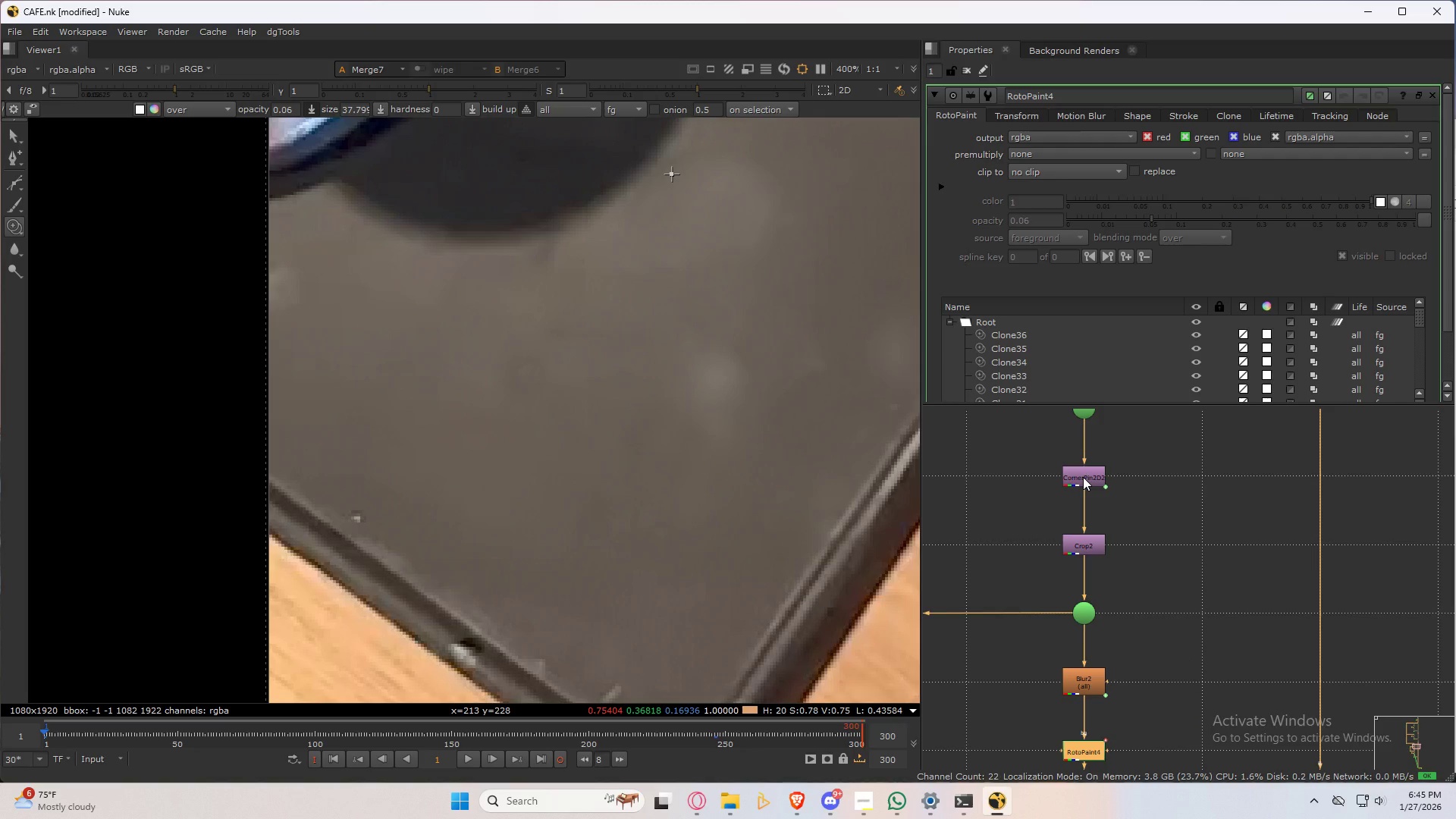 
left_click([1083, 477])
 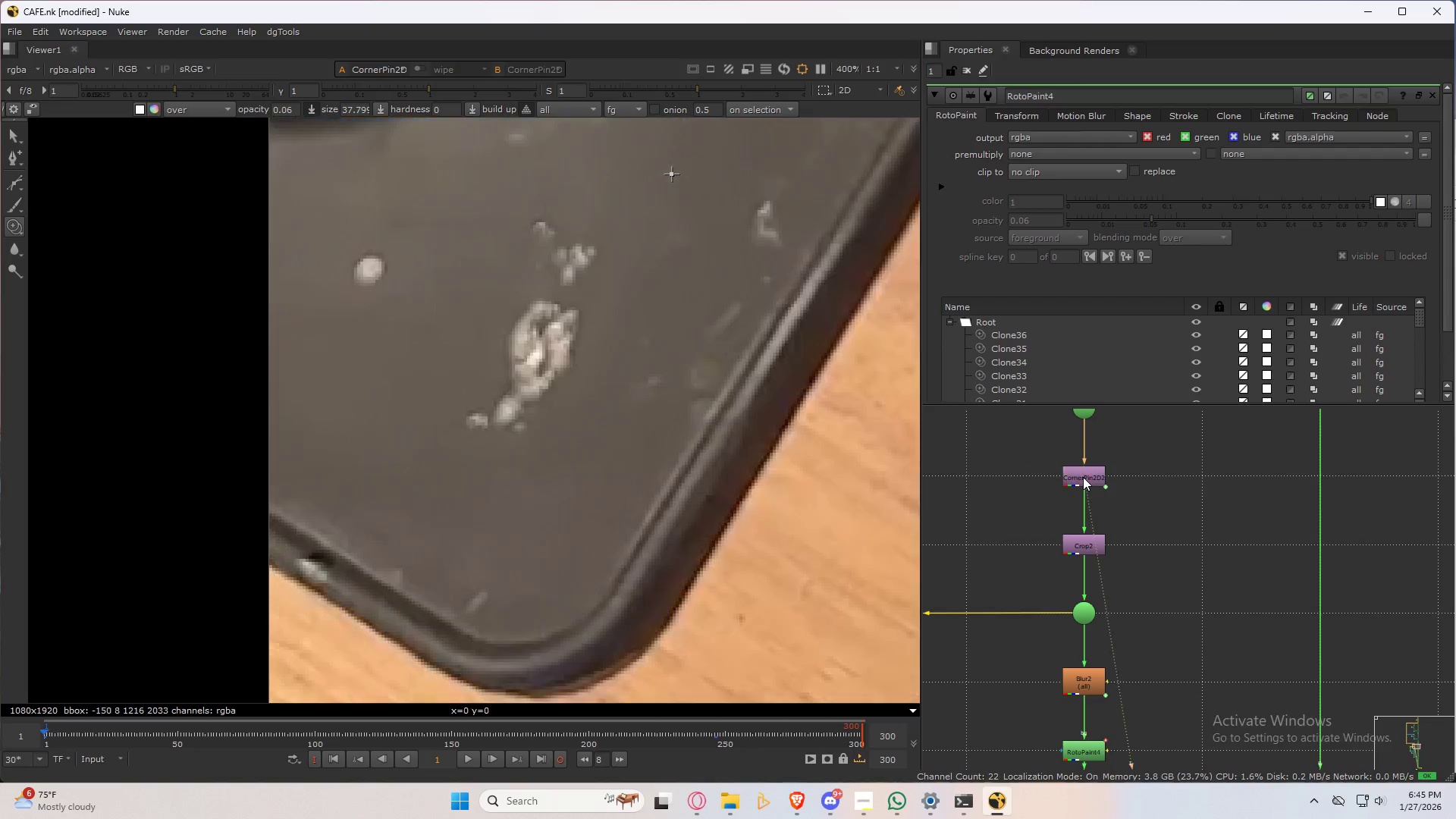 
key(1)
 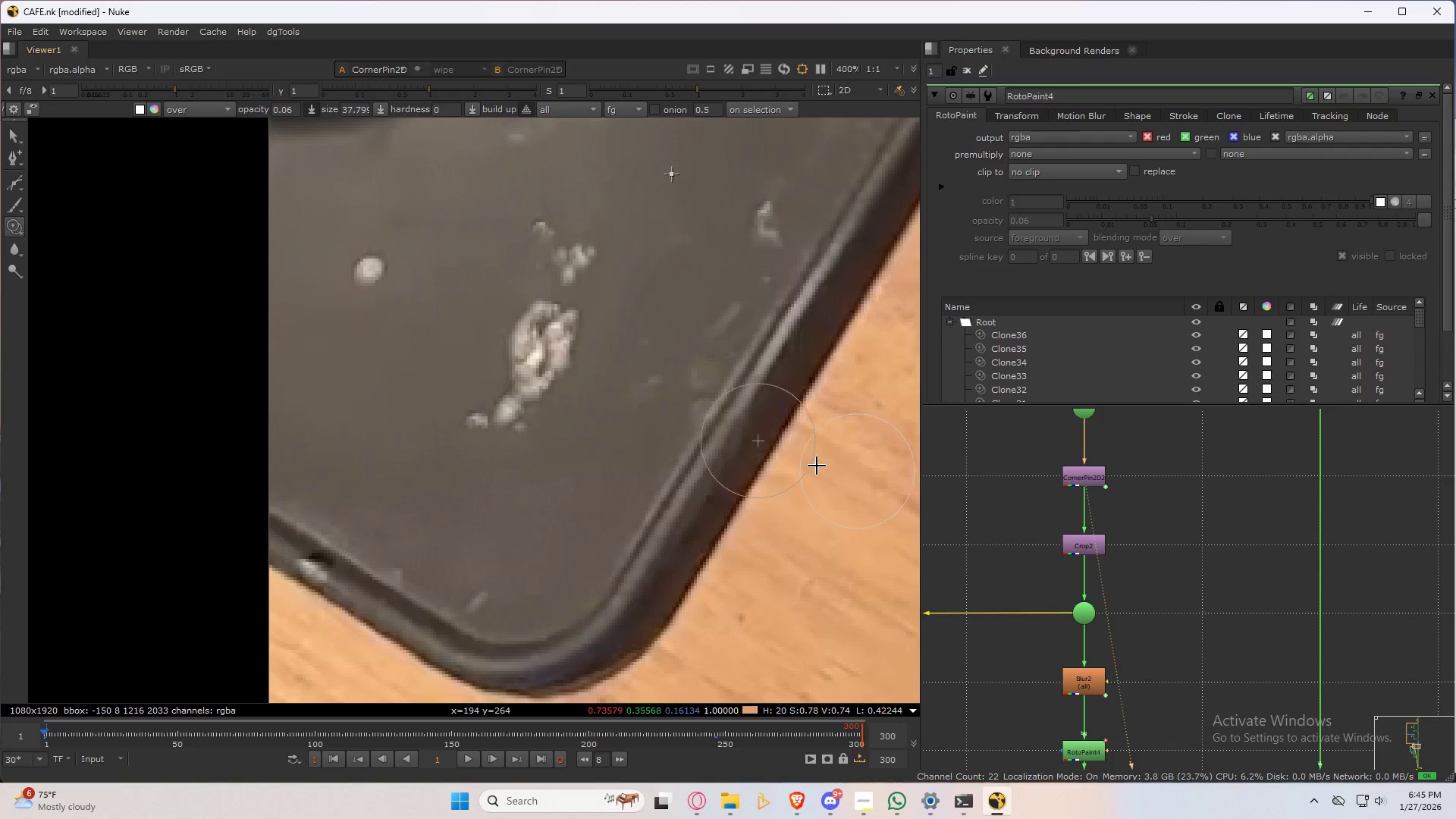 
scroll: coordinate [661, 471], scroll_direction: down, amount: 11.0
 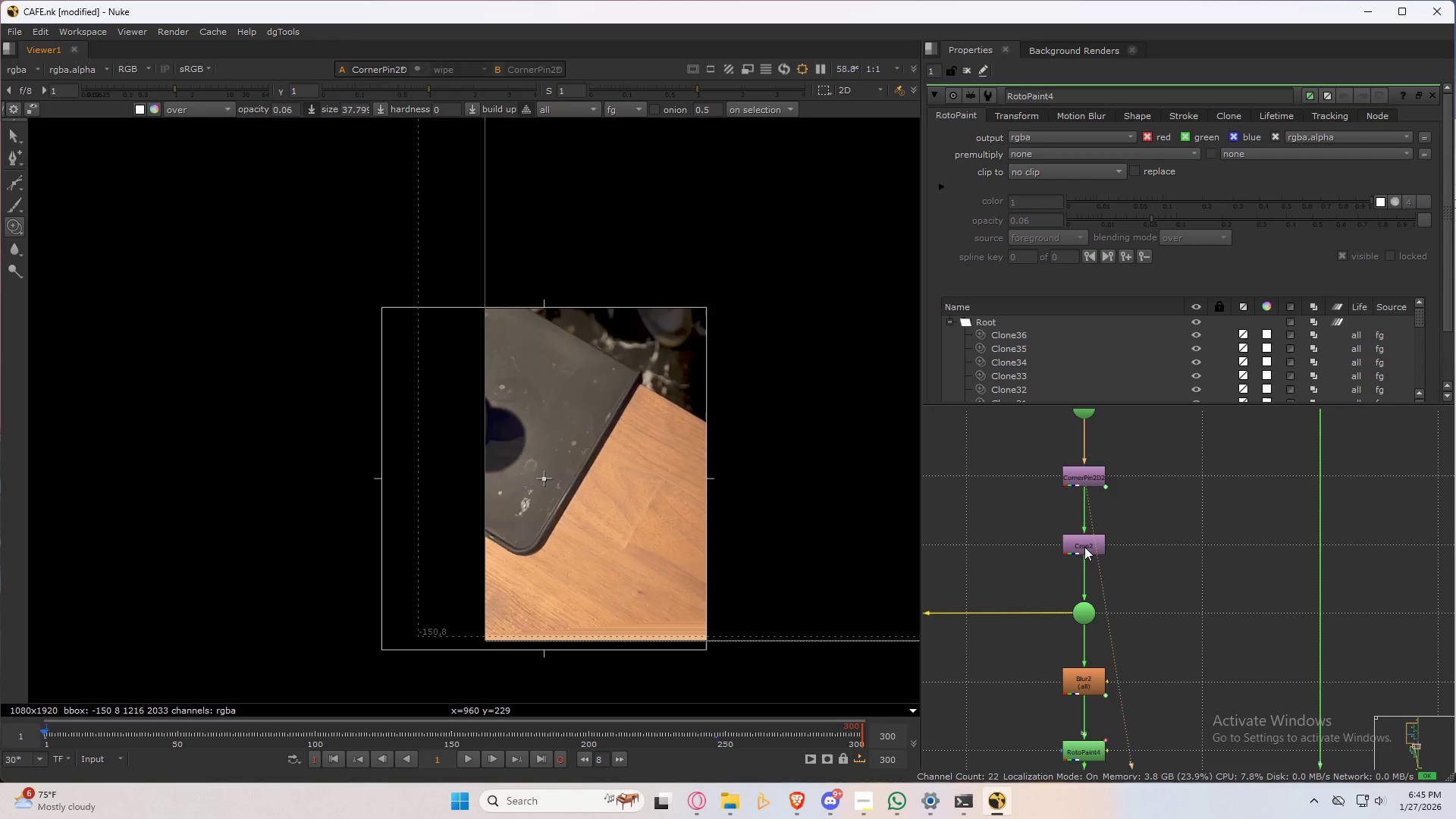 
wait(5.85)
 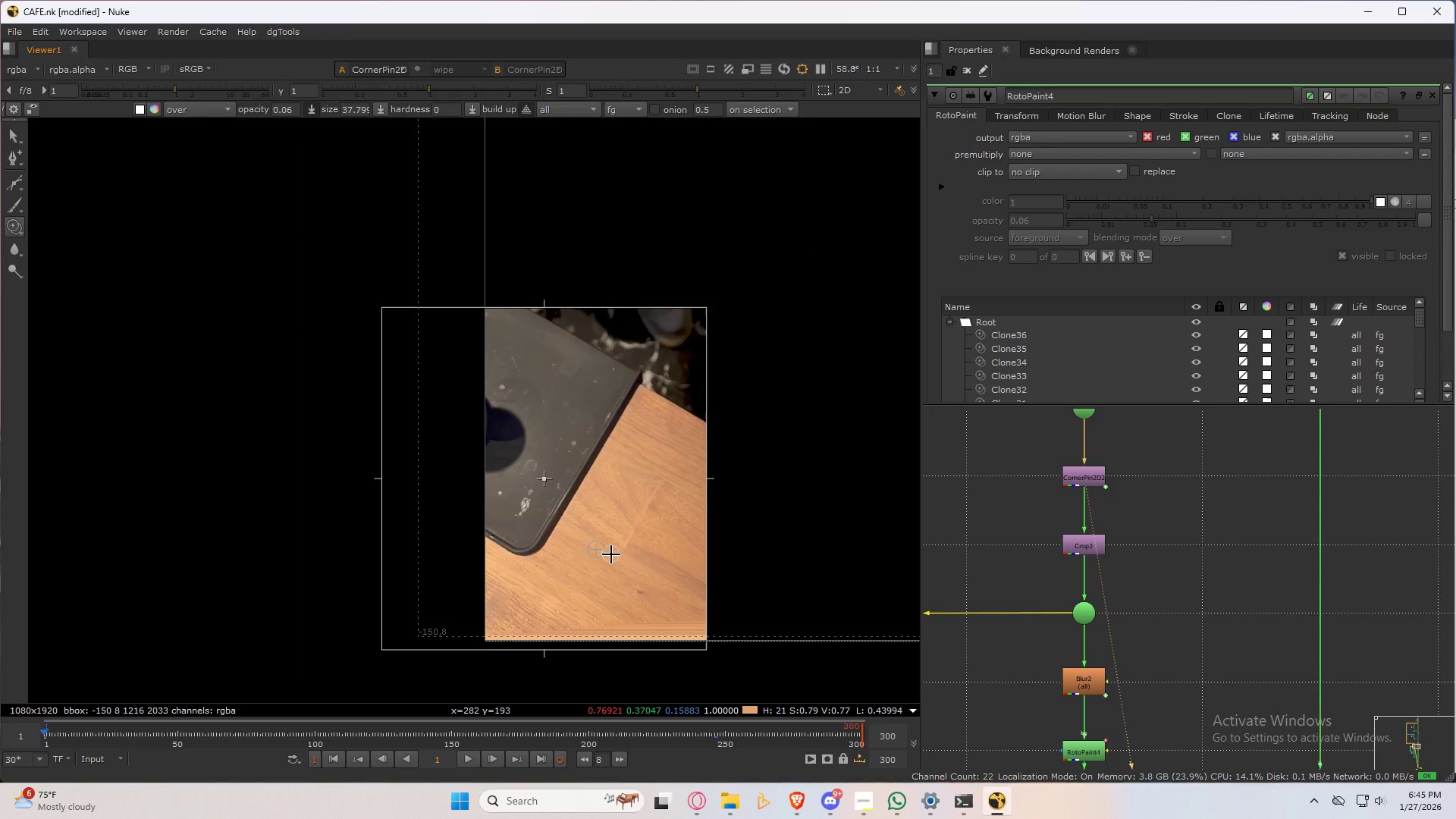 
double_click([1093, 469])
 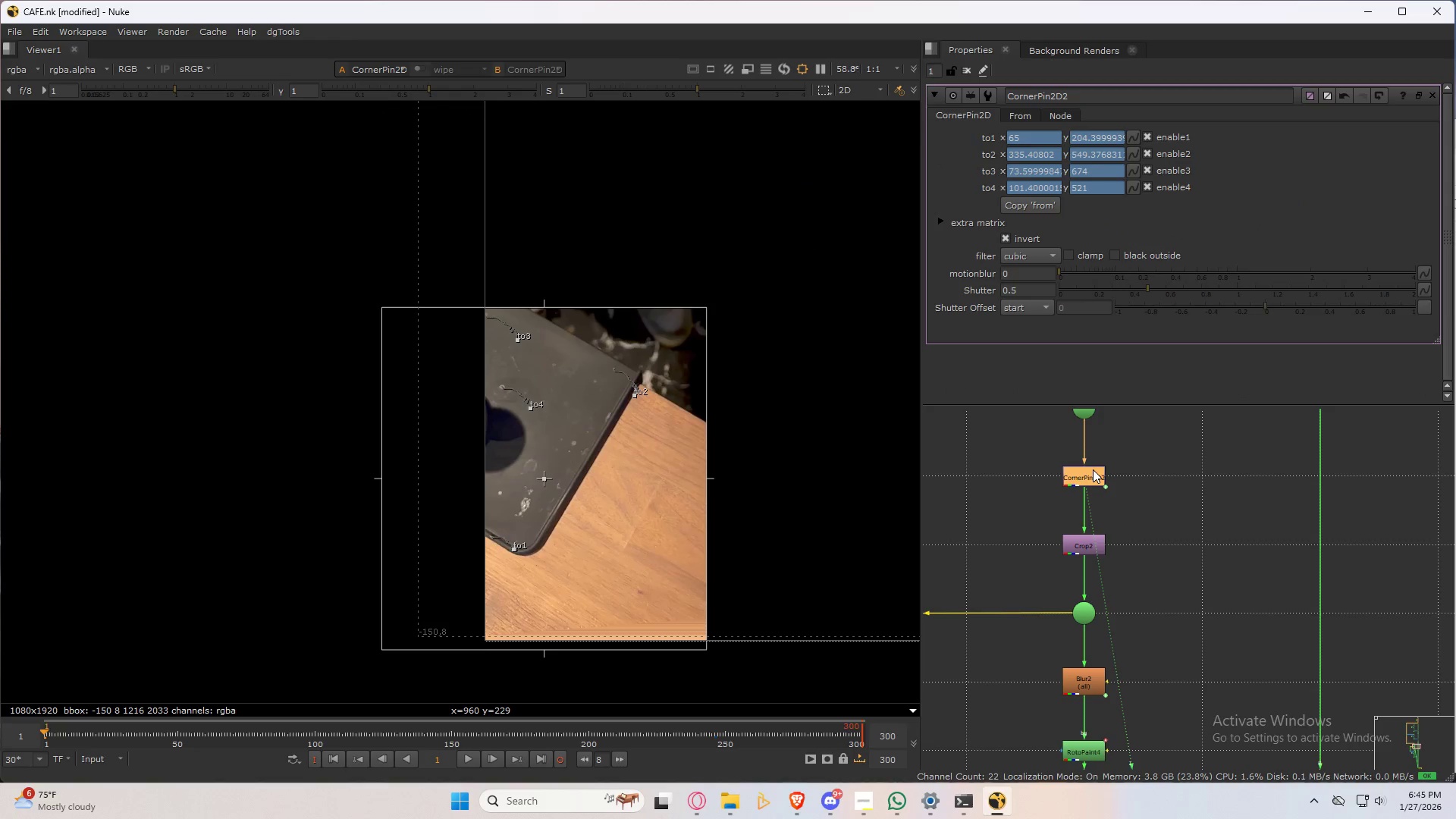 
triple_click([1093, 469])
 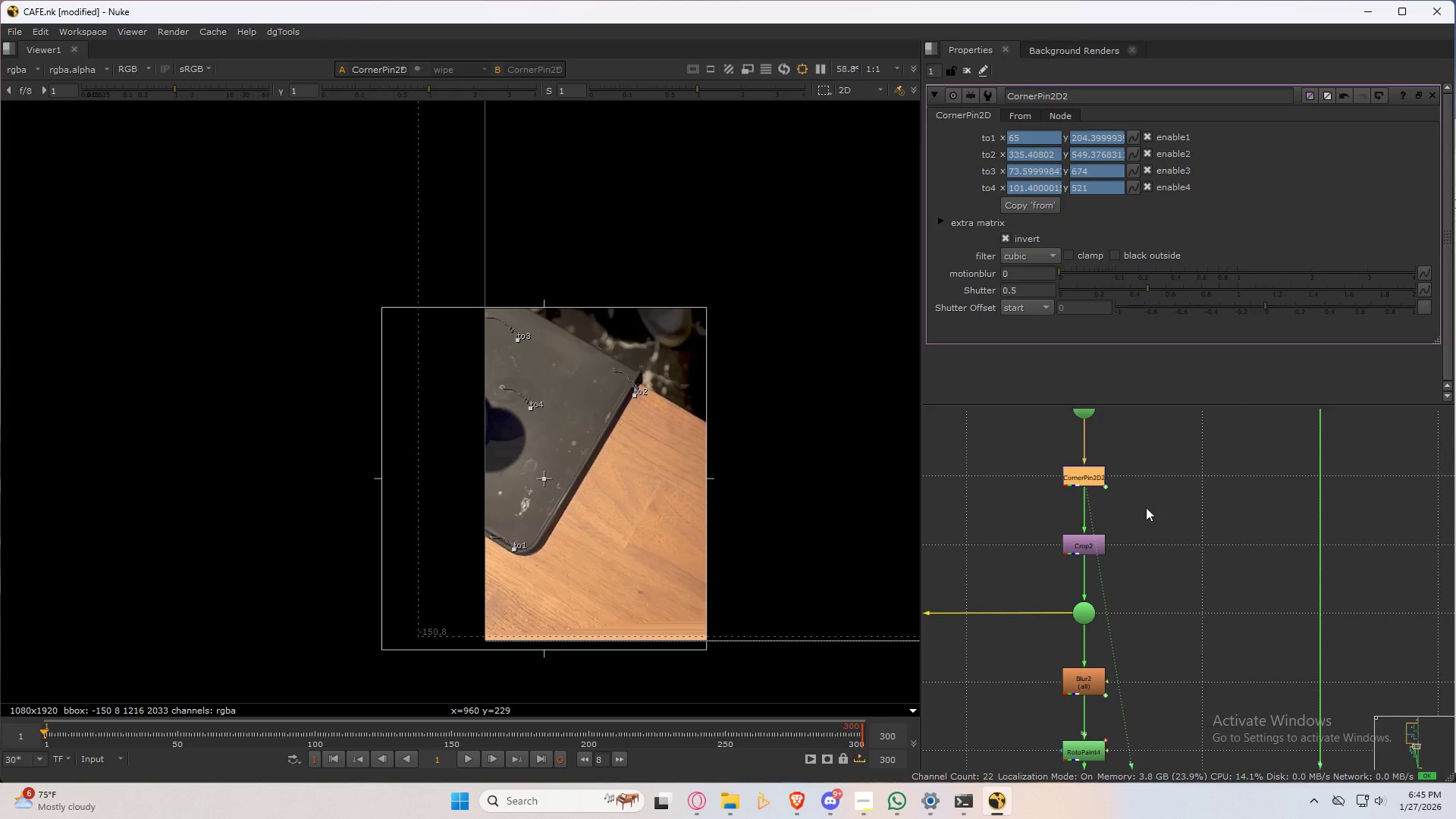 
scroll: coordinate [1172, 579], scroll_direction: down, amount: 8.0
 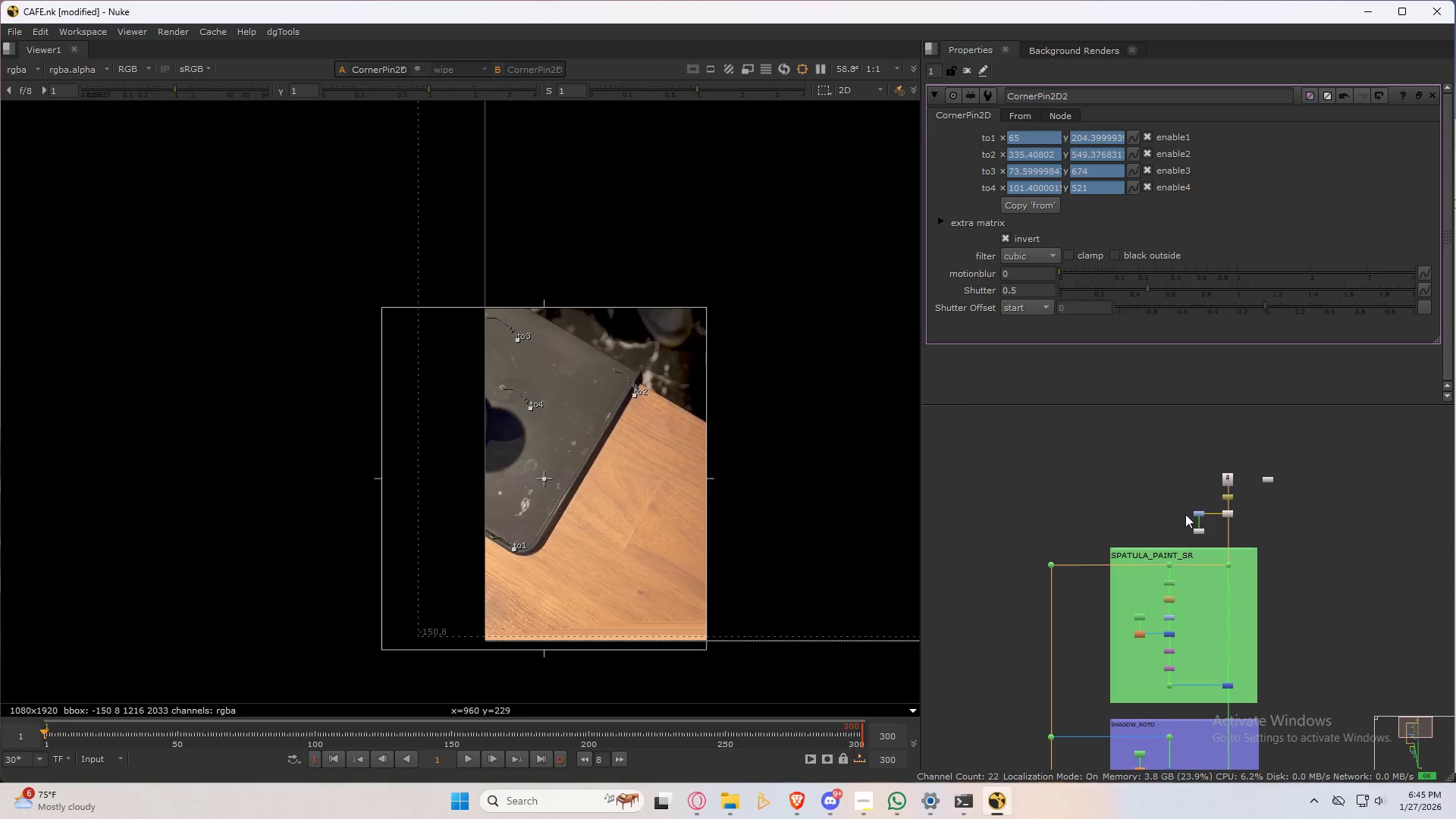 
scroll: coordinate [1249, 598], scroll_direction: up, amount: 13.0
 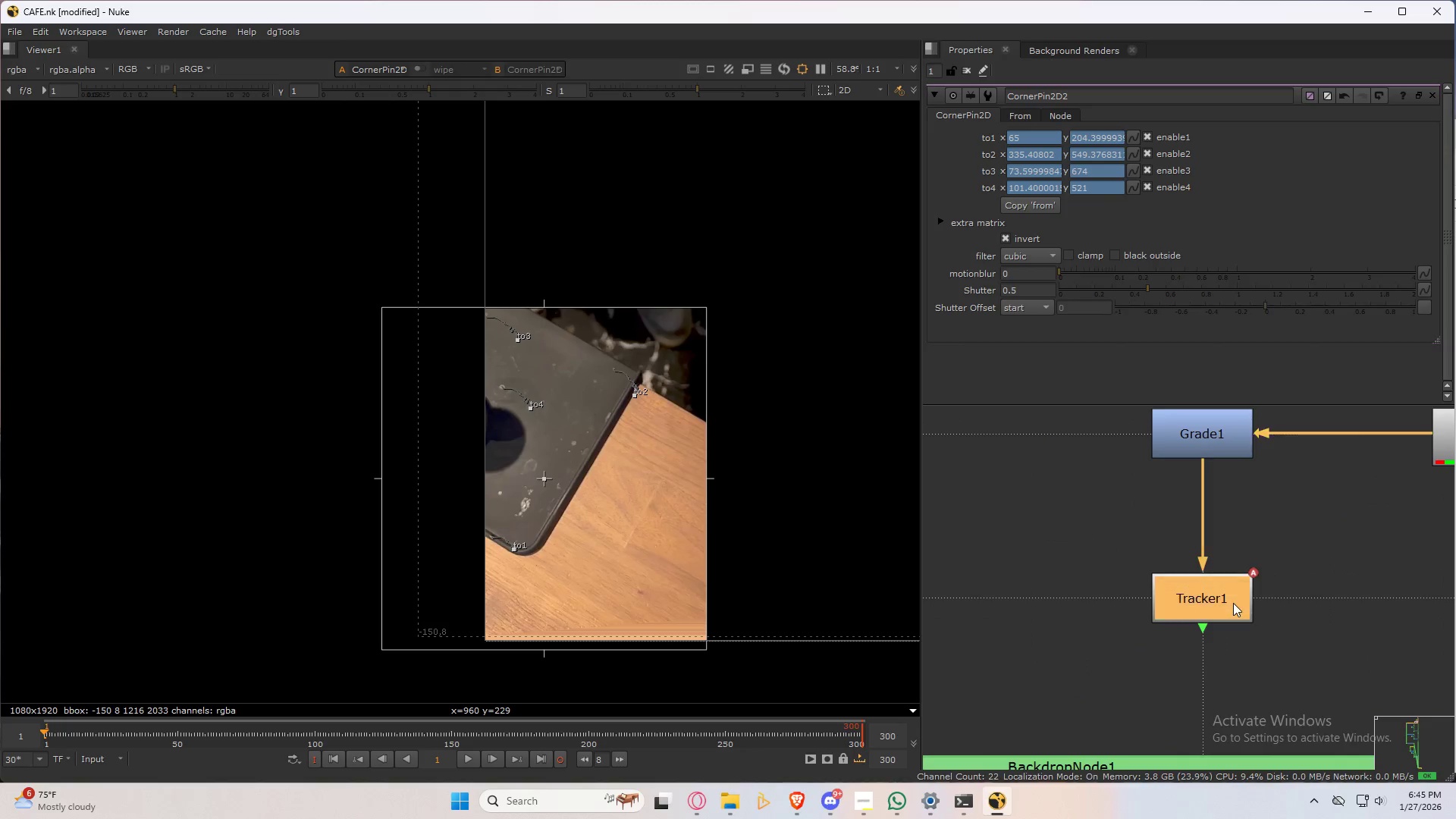 
double_click([1233, 603])
 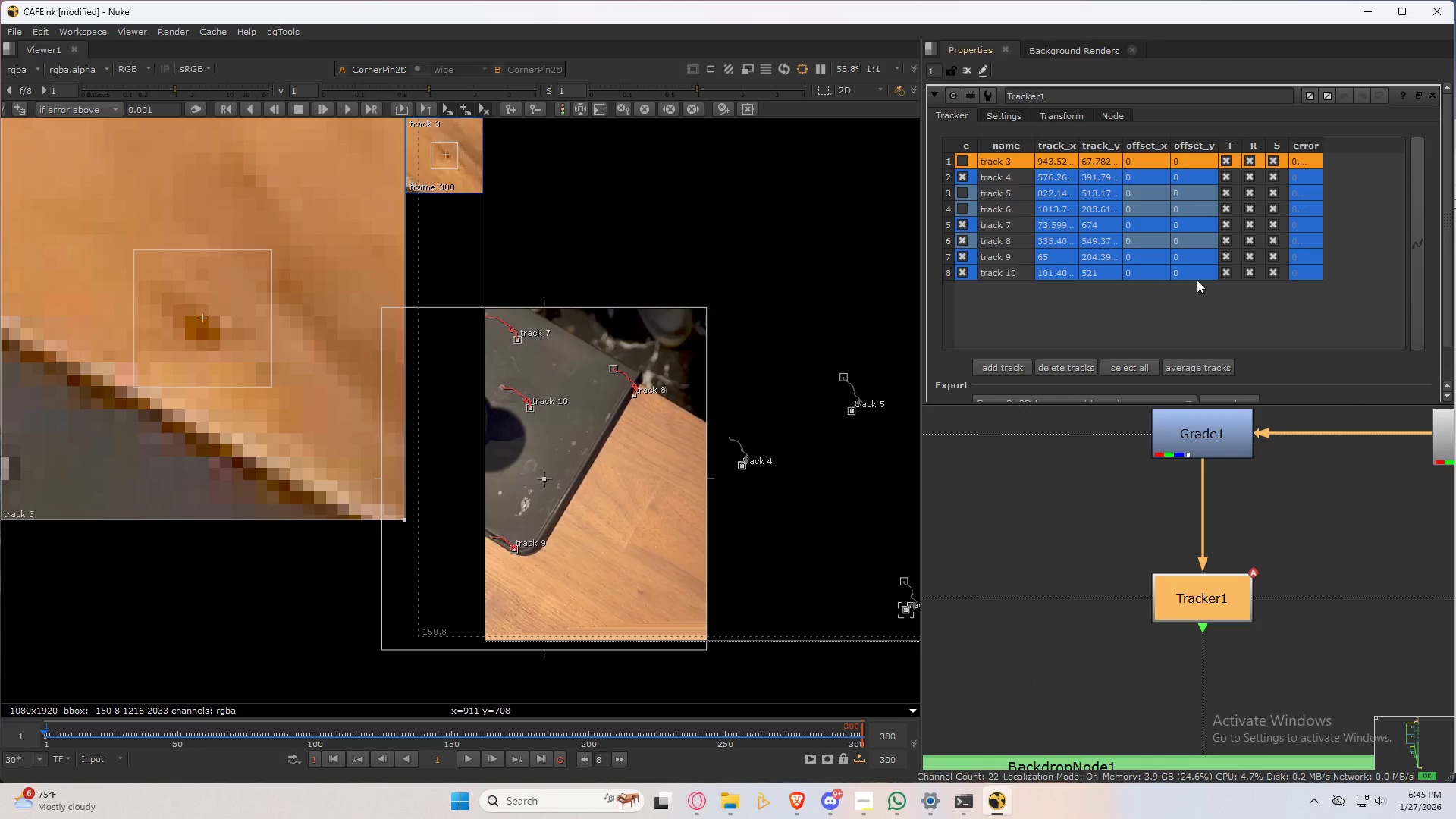 
wait(5.31)
 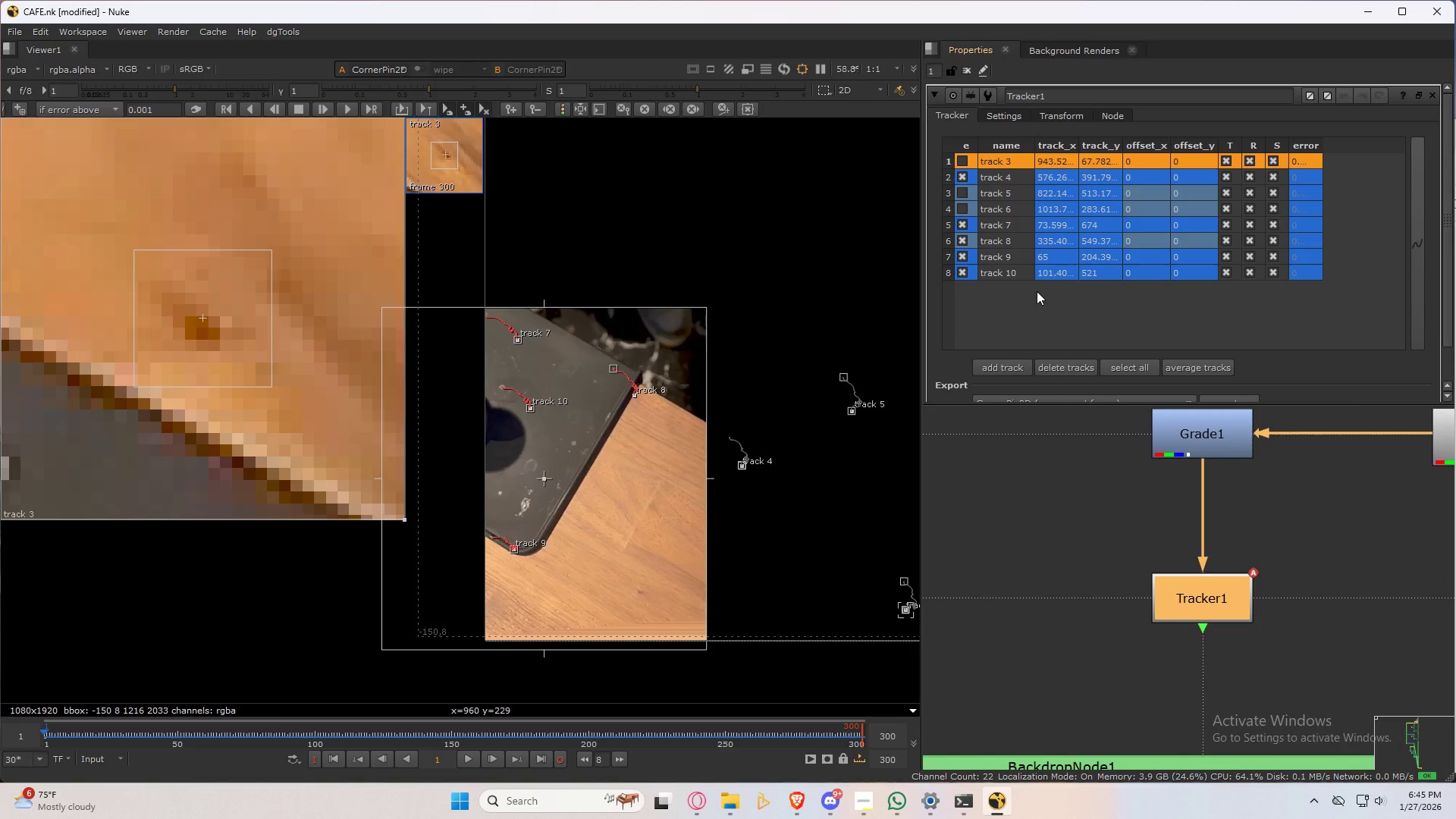 
scroll: coordinate [1101, 635], scroll_direction: down, amount: 9.0
 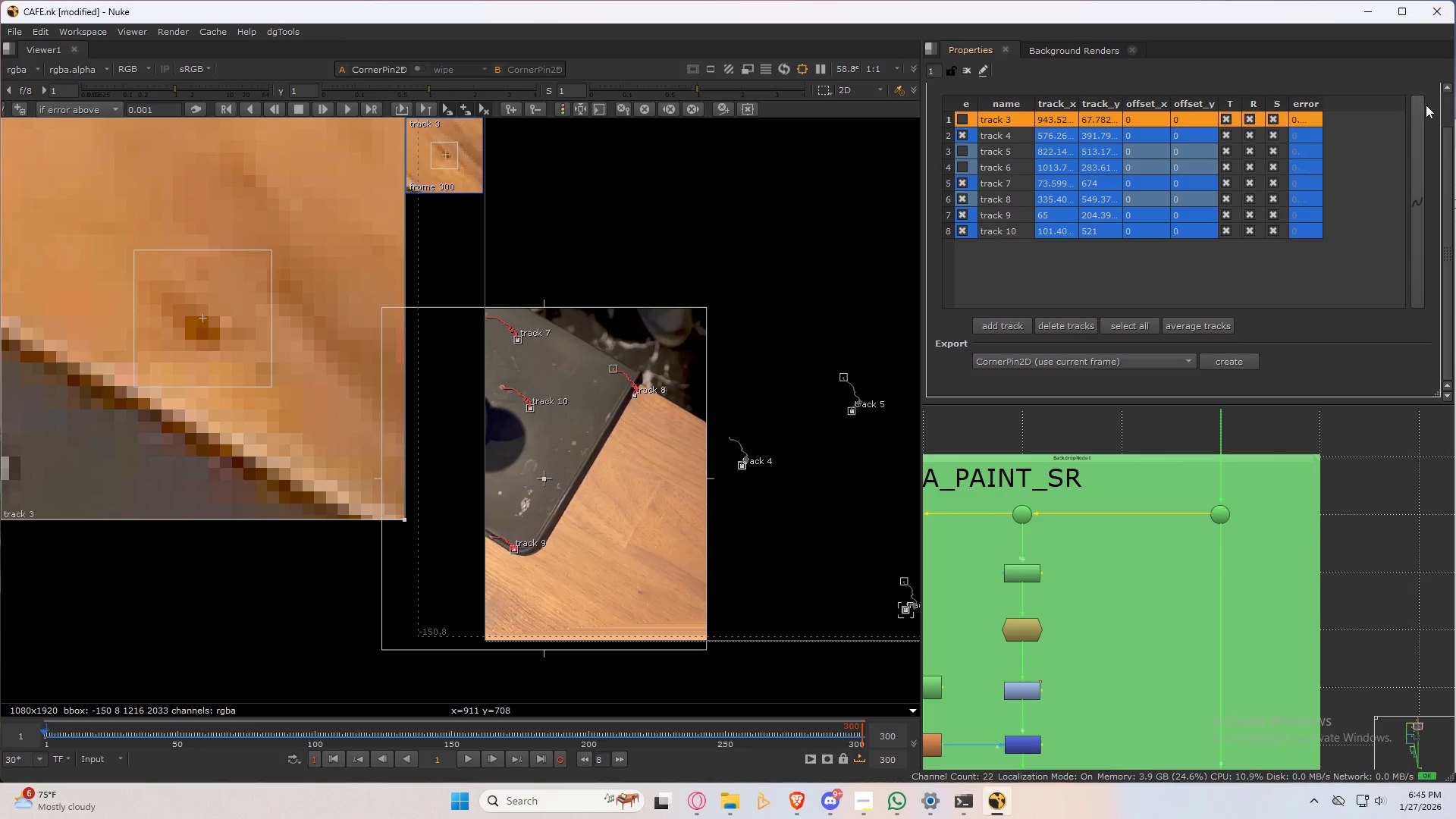 
scroll: coordinate [1417, 189], scroll_direction: up, amount: 7.0
 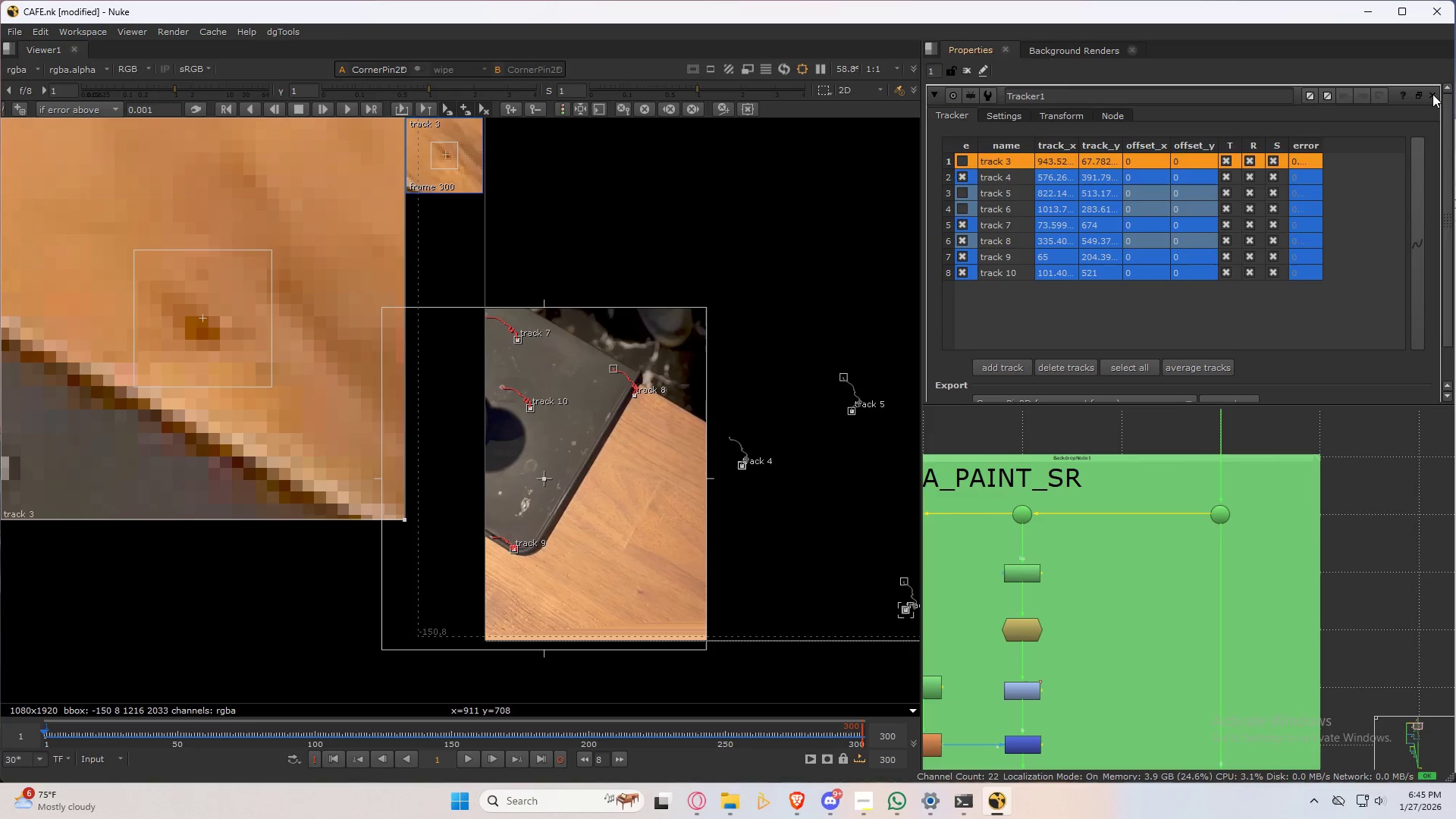 
left_click([1432, 93])
 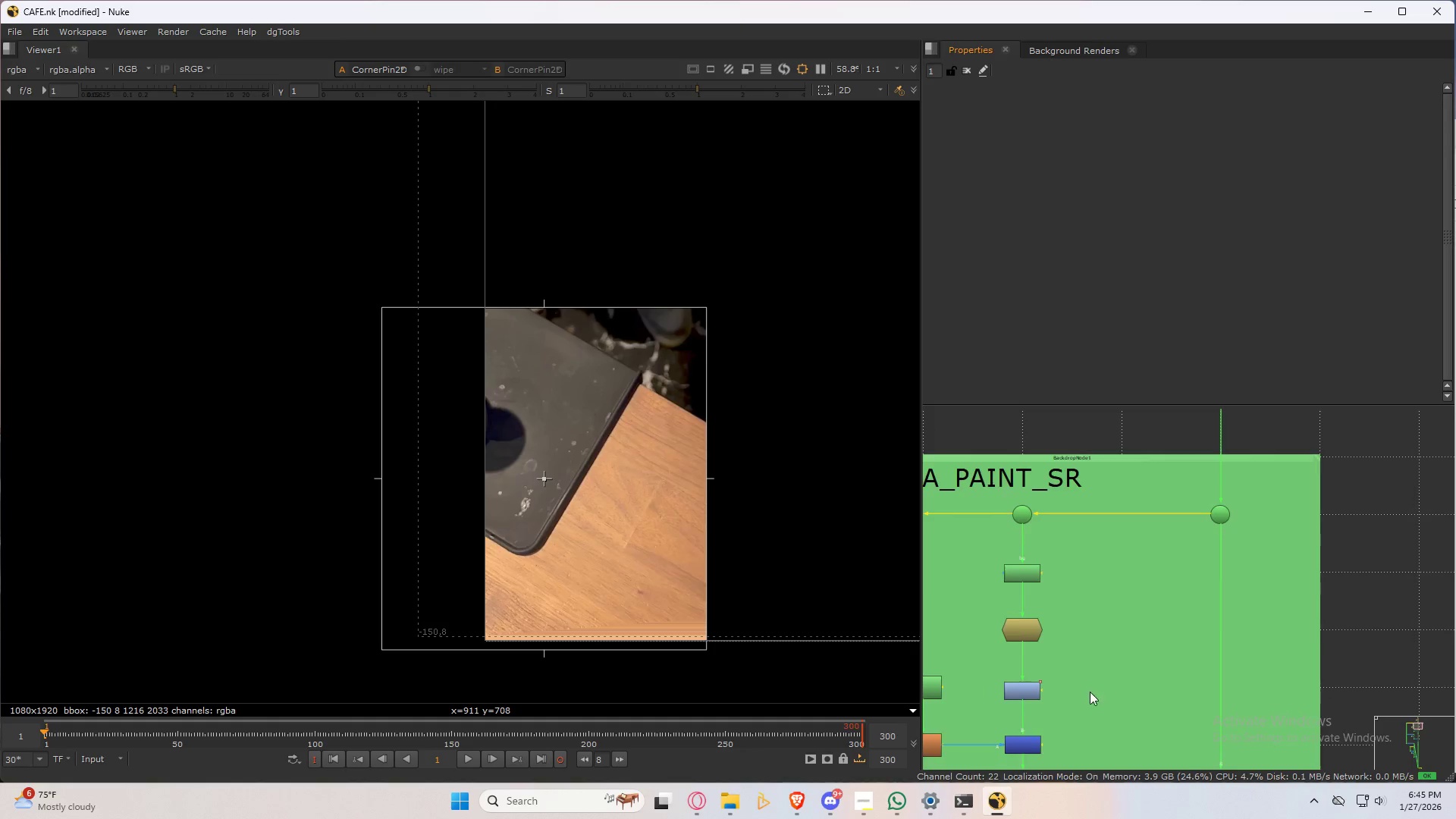 
scroll: coordinate [1140, 708], scroll_direction: down, amount: 6.0
 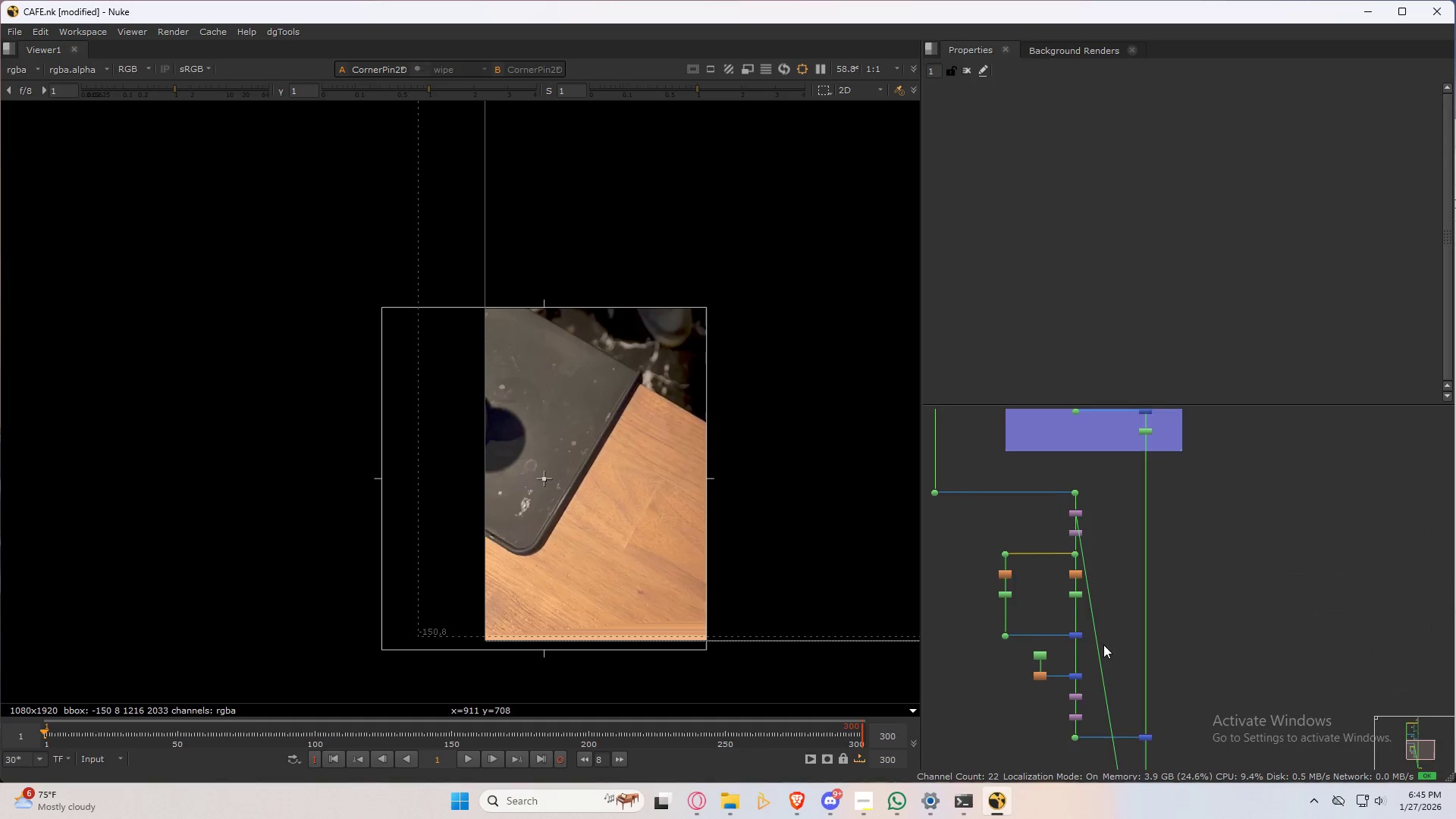 
scroll: coordinate [1103, 647], scroll_direction: up, amount: 5.0
 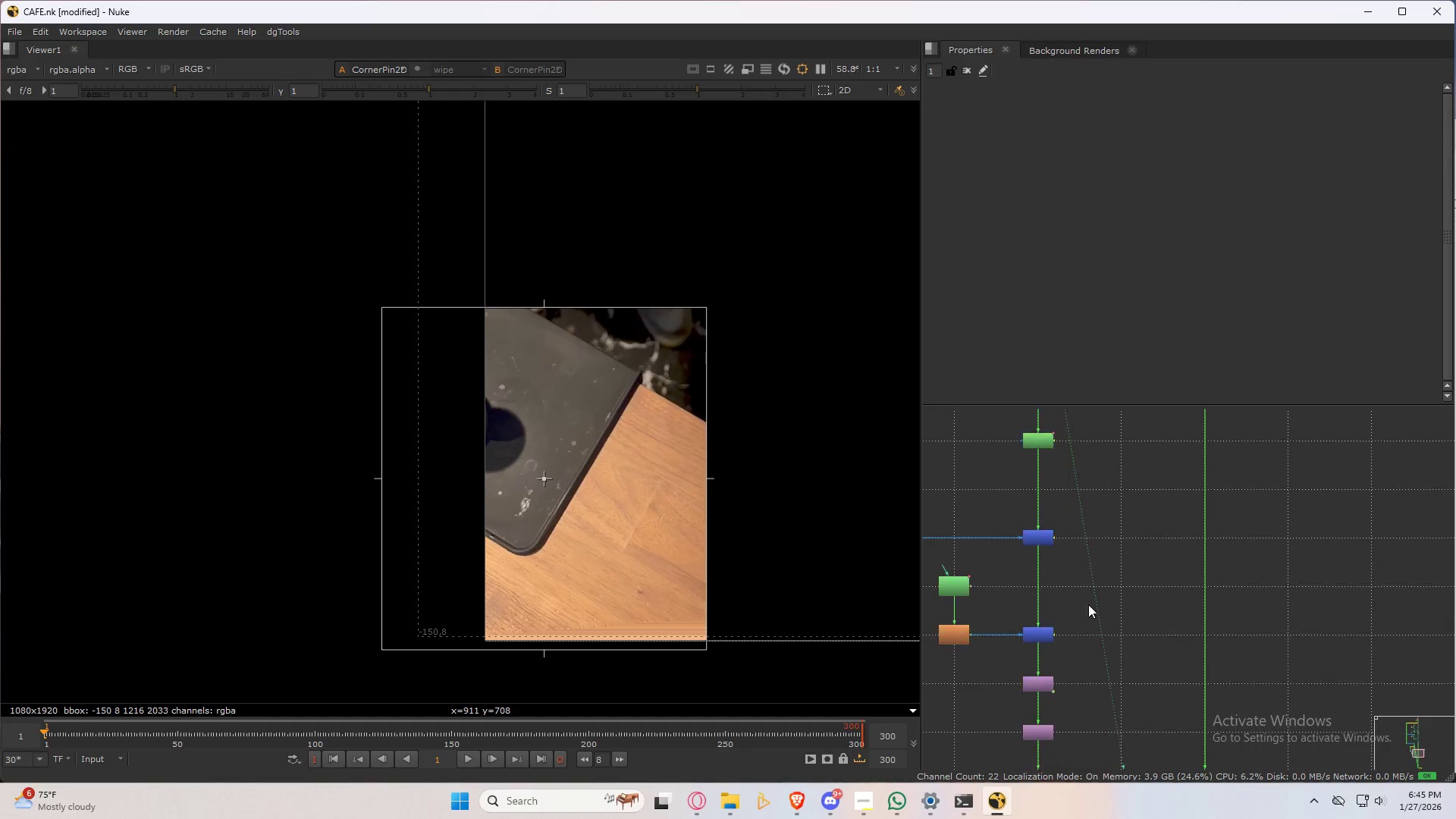 
left_click([1145, 576])
 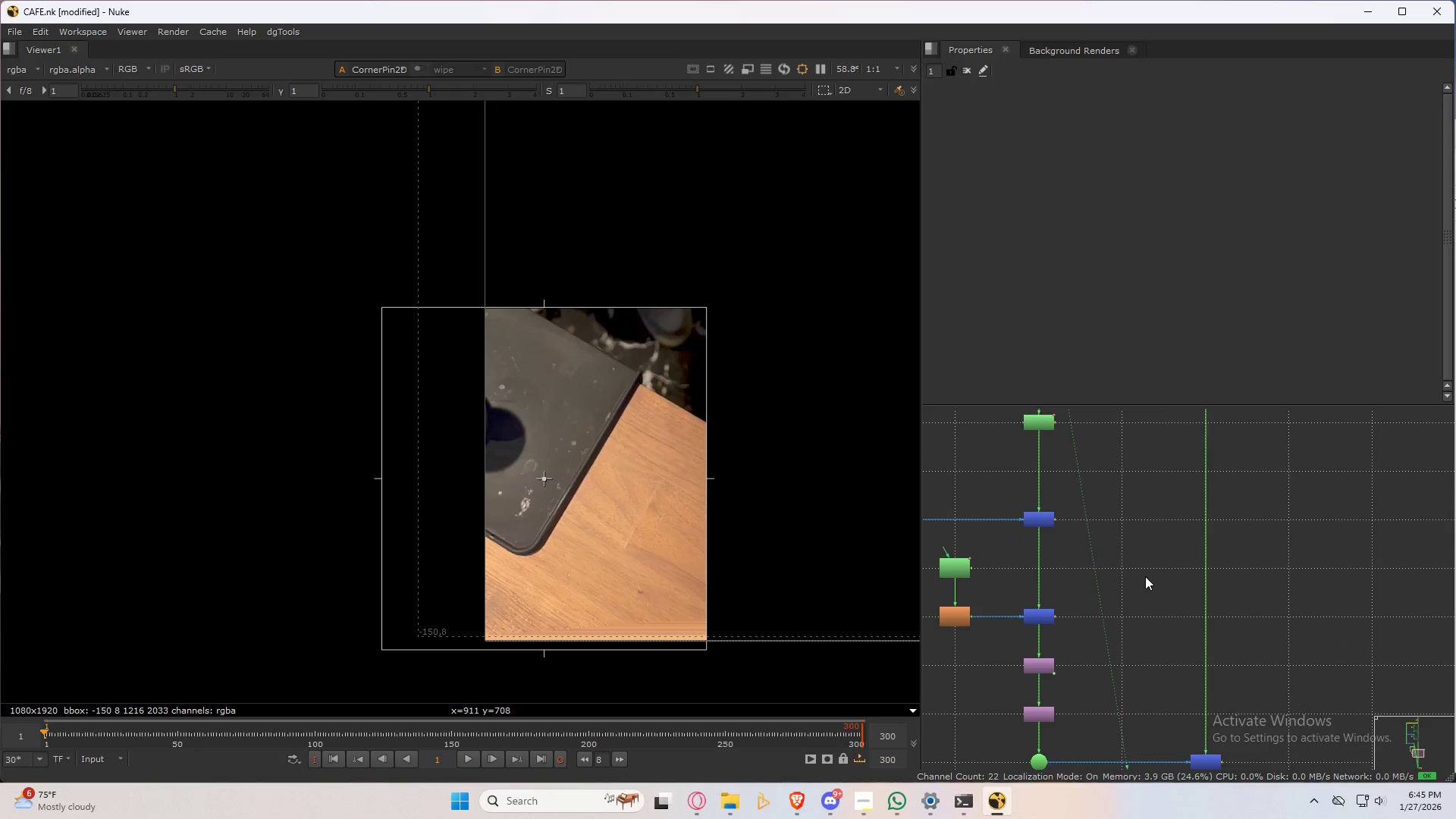 
key(2)
 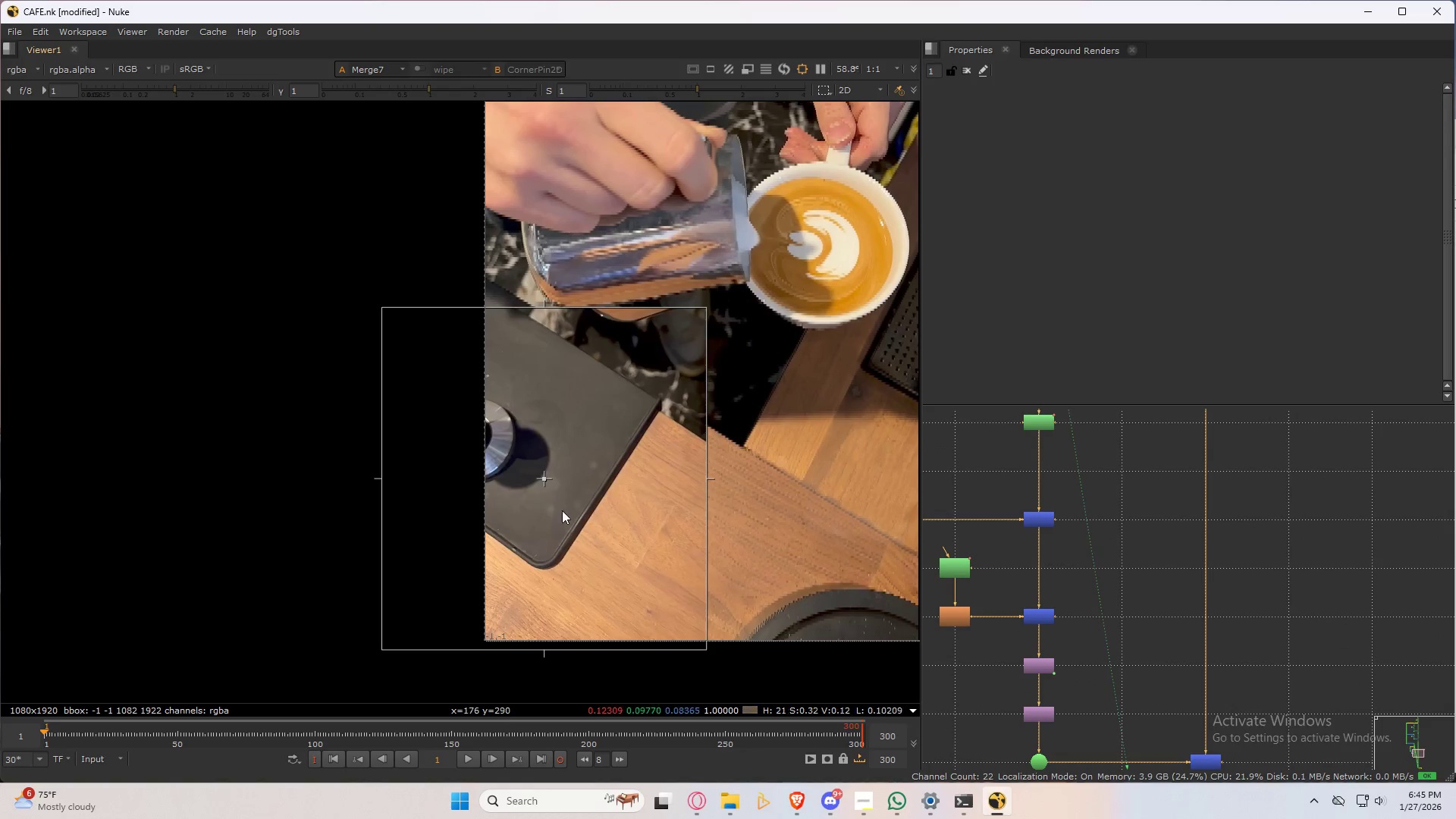 
scroll: coordinate [571, 480], scroll_direction: up, amount: 5.0
 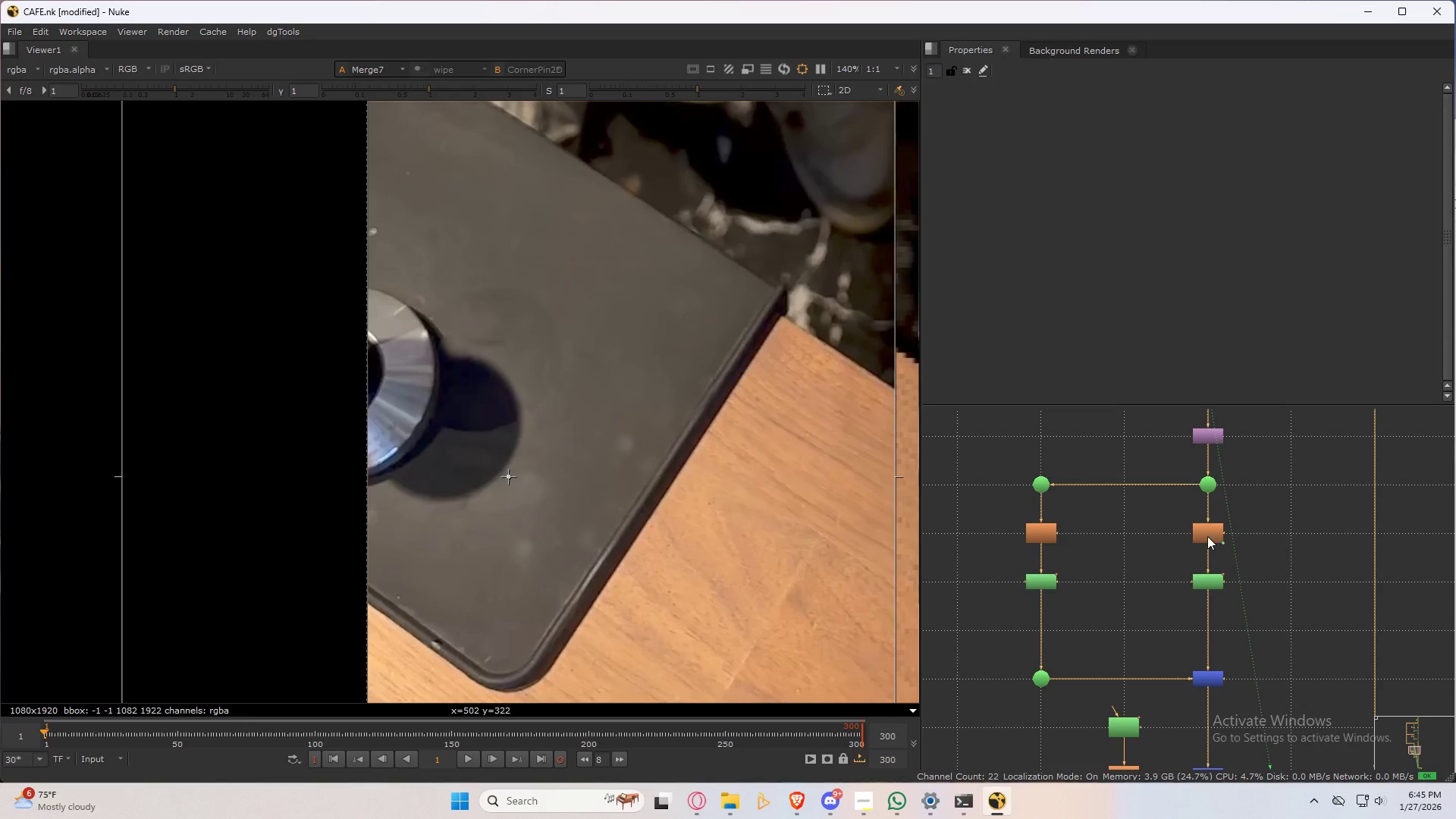 
double_click([1217, 581])
 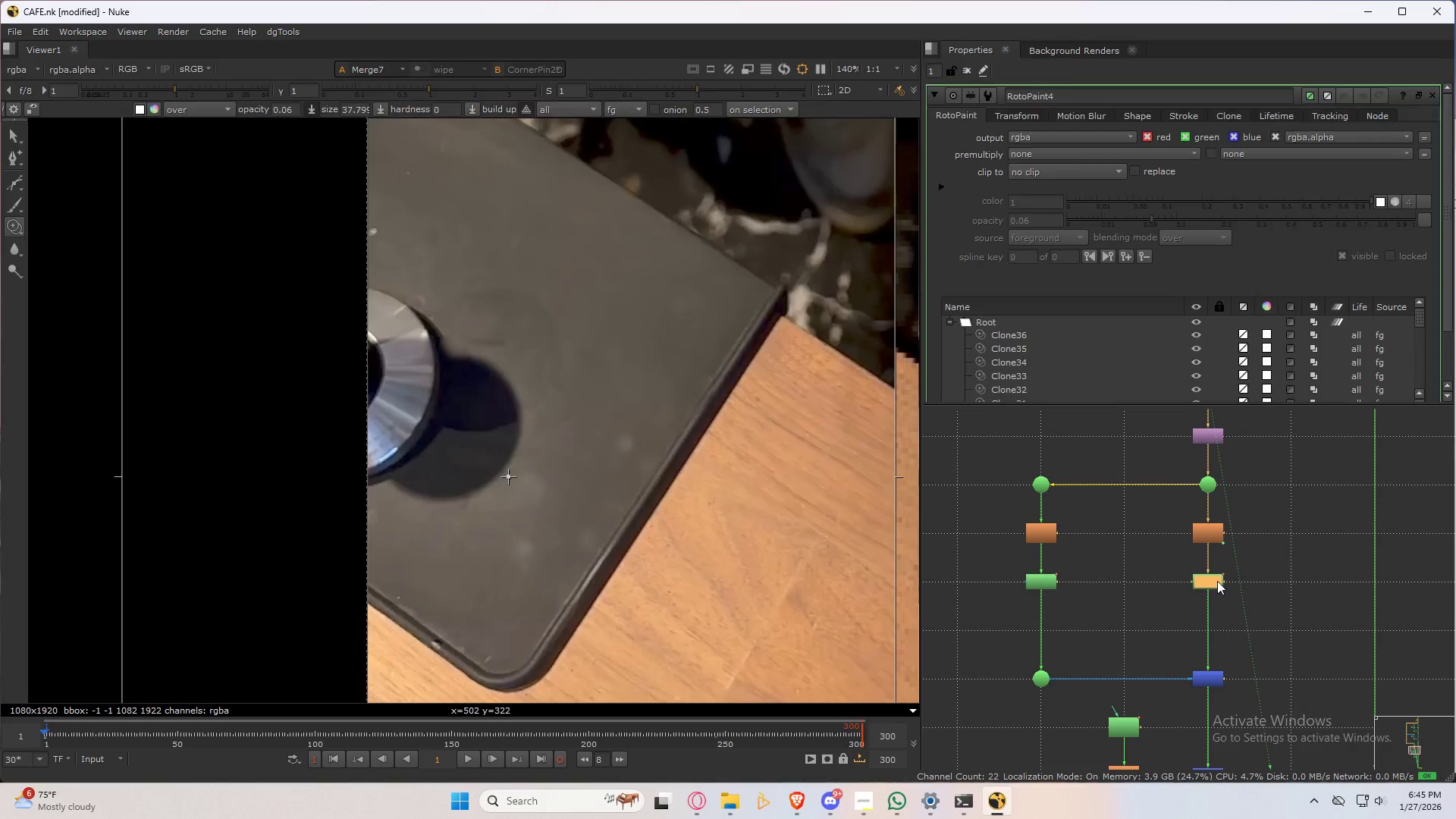 
triple_click([1217, 581])
 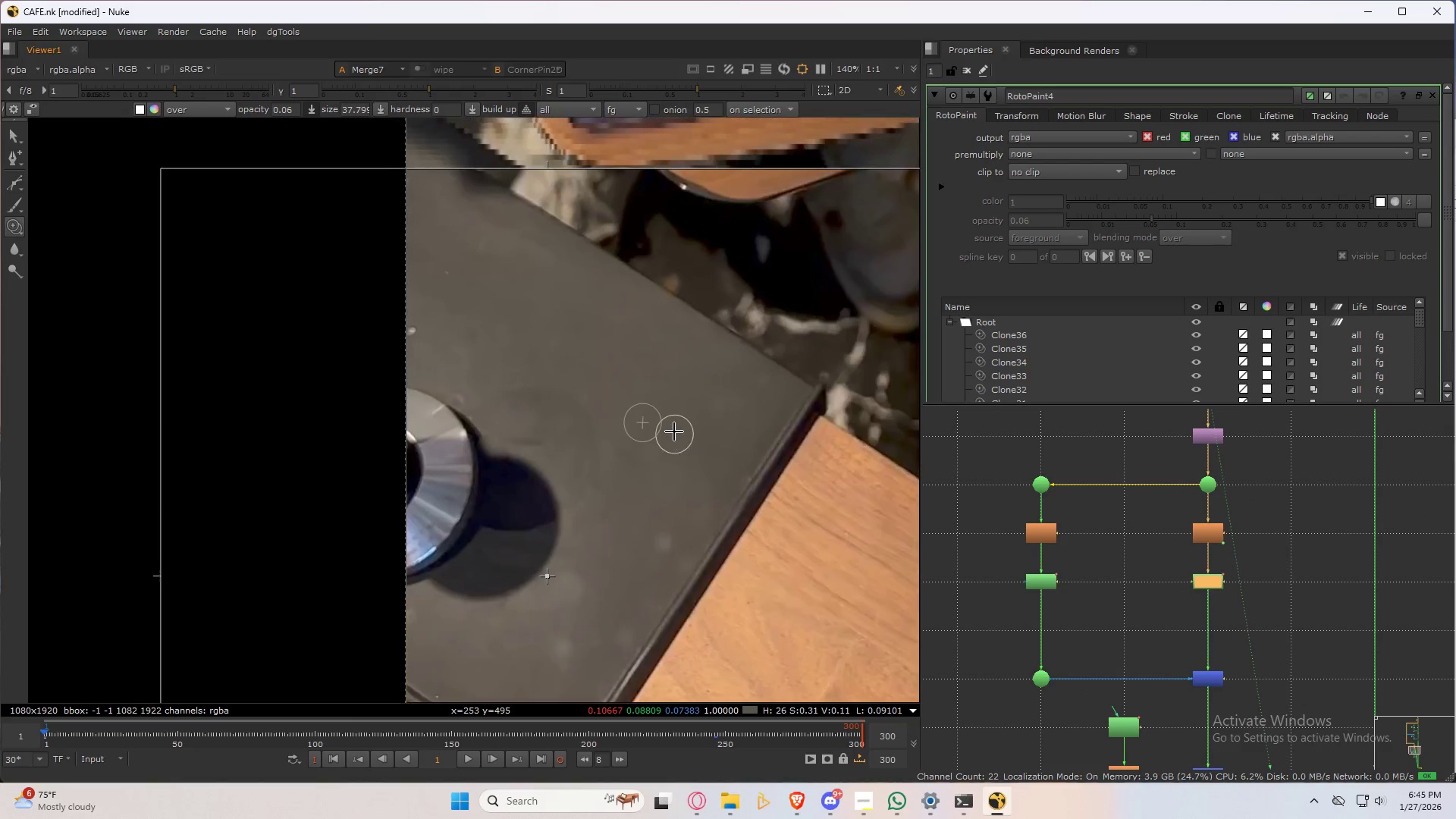 
scroll: coordinate [737, 507], scroll_direction: up, amount: 5.0
 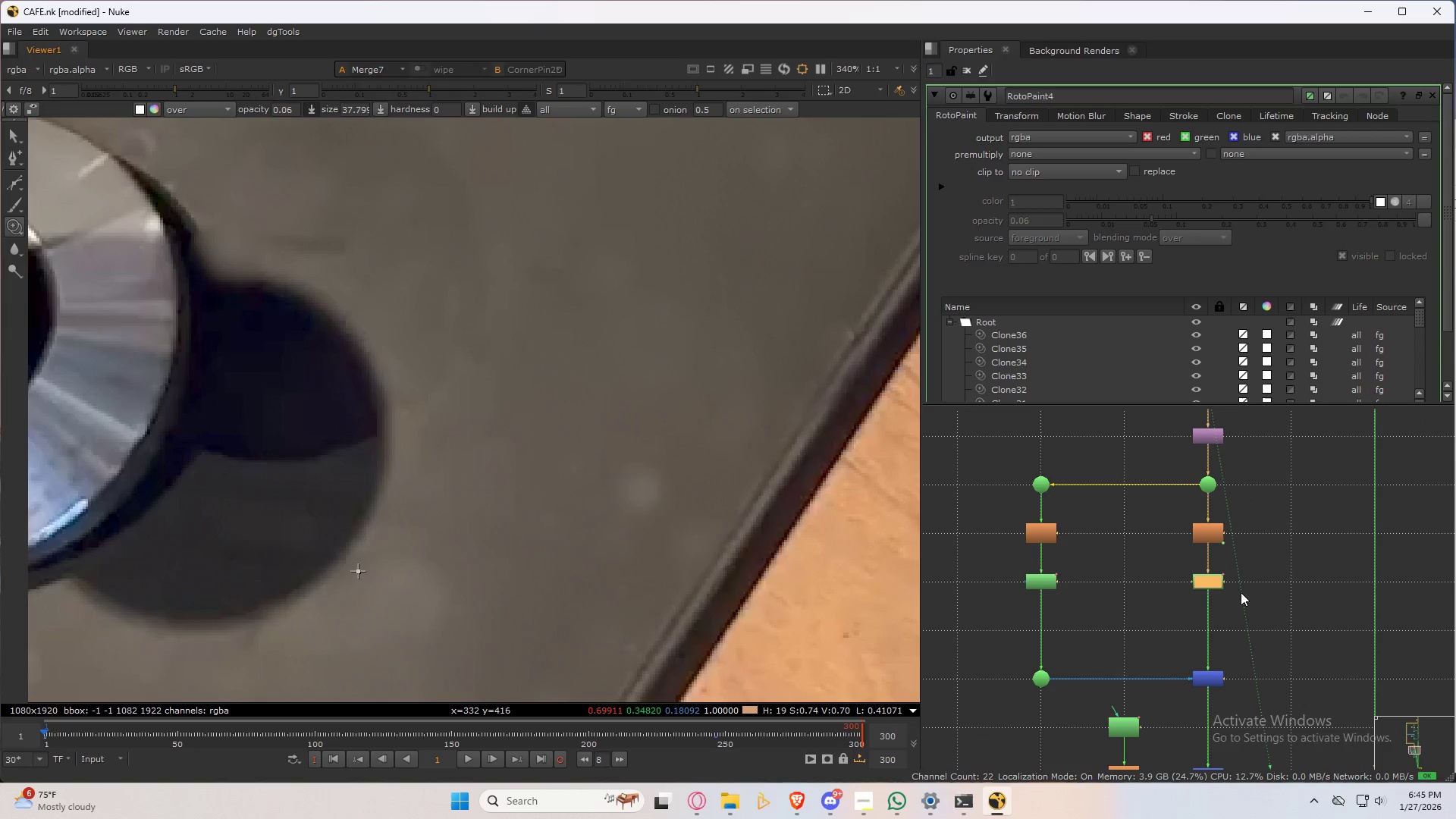 
left_click([1213, 581])
 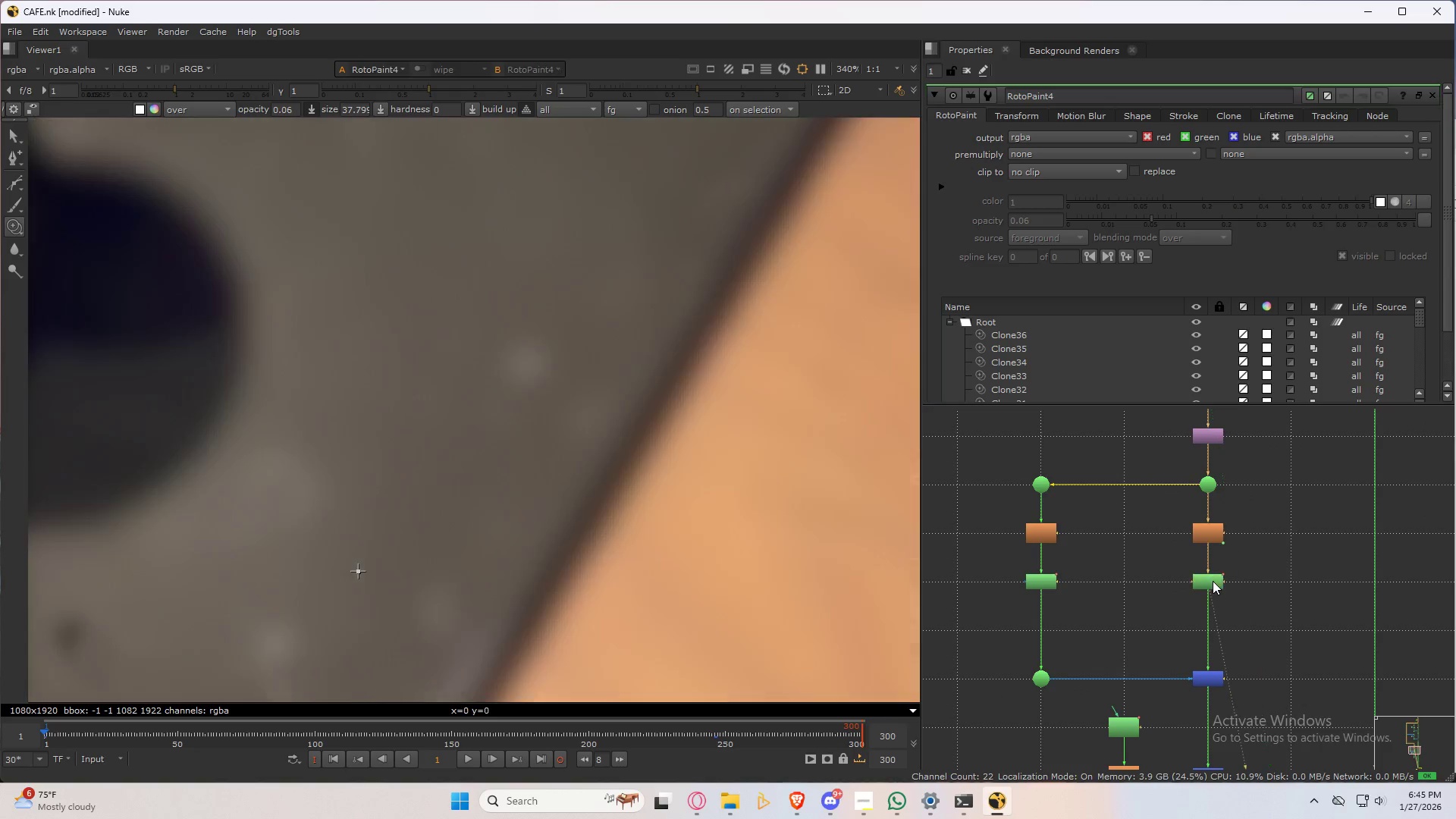 
key(1)
 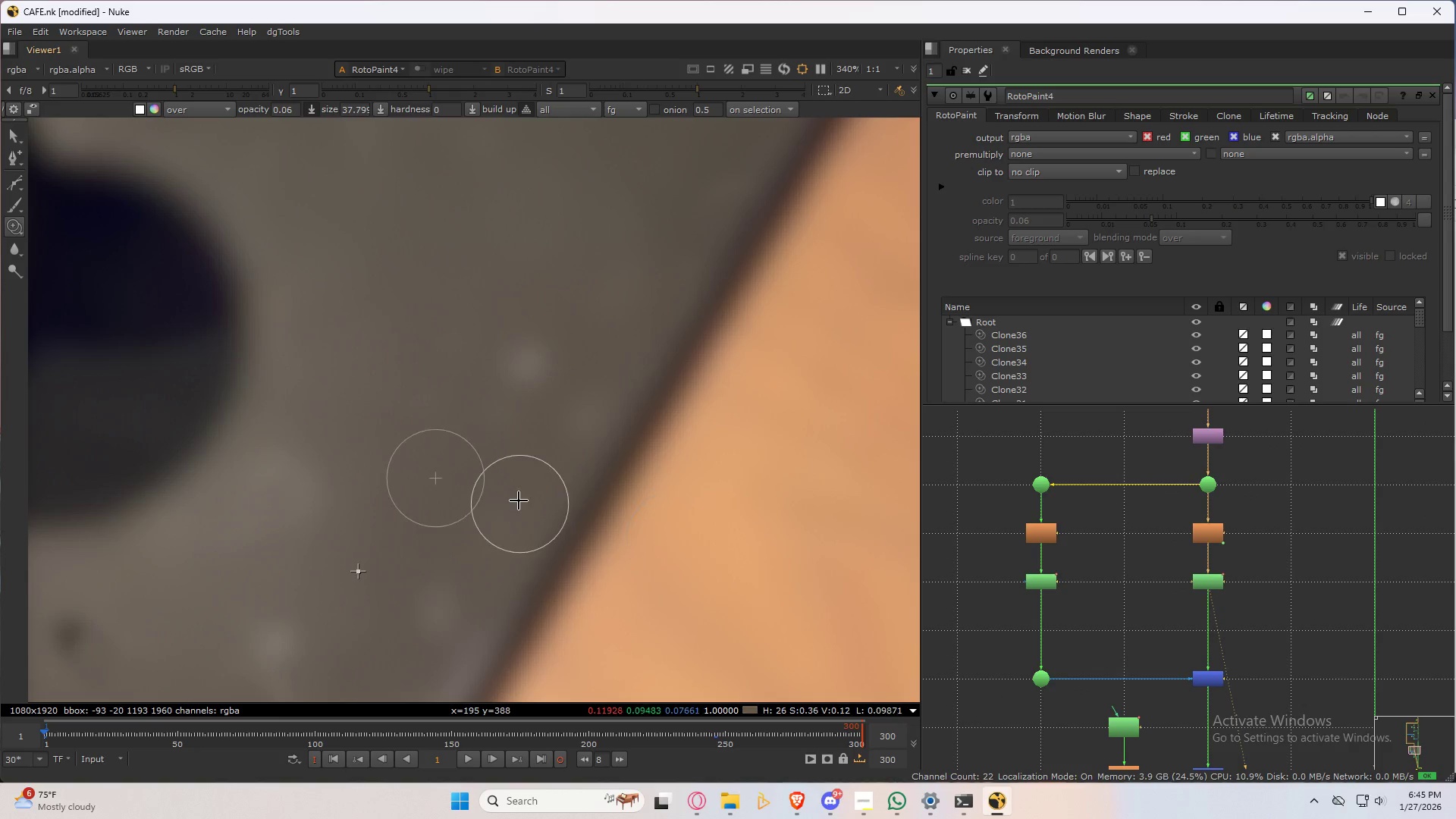 
scroll: coordinate [520, 518], scroll_direction: down, amount: 4.0
 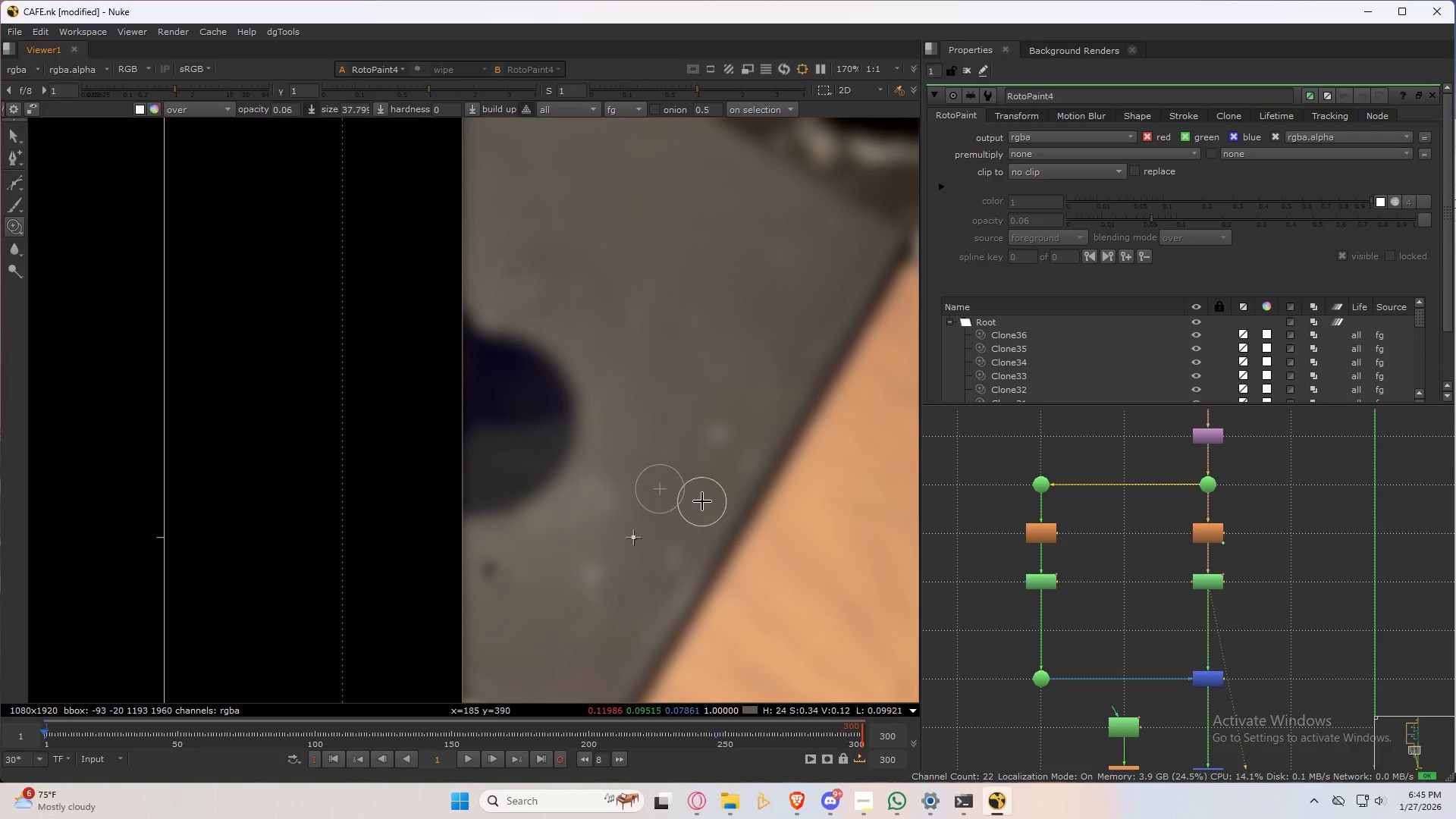 
hold_key(key=ControlLeft, duration=0.69)
 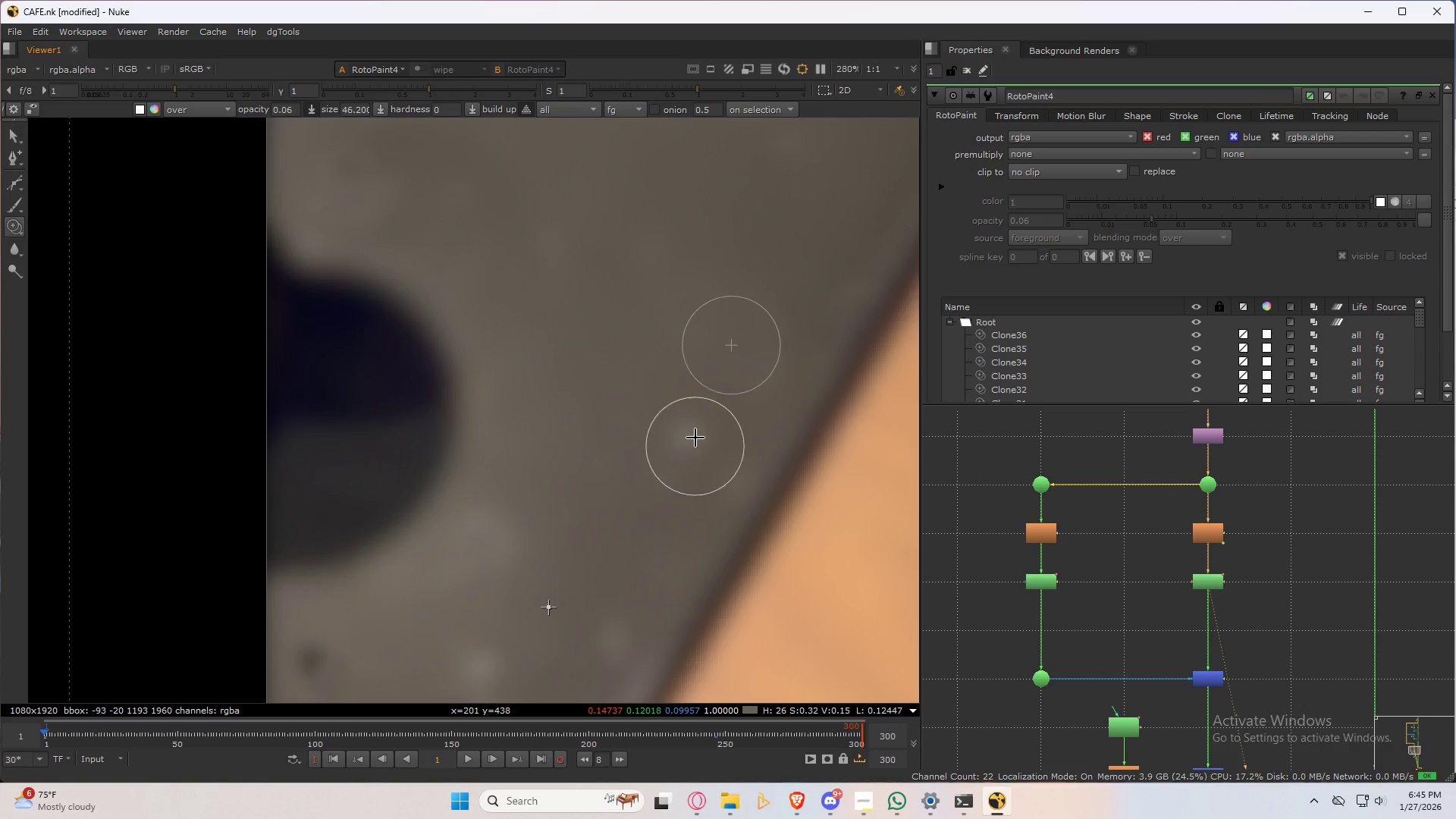 
scroll: coordinate [769, 429], scroll_direction: up, amount: 3.0
 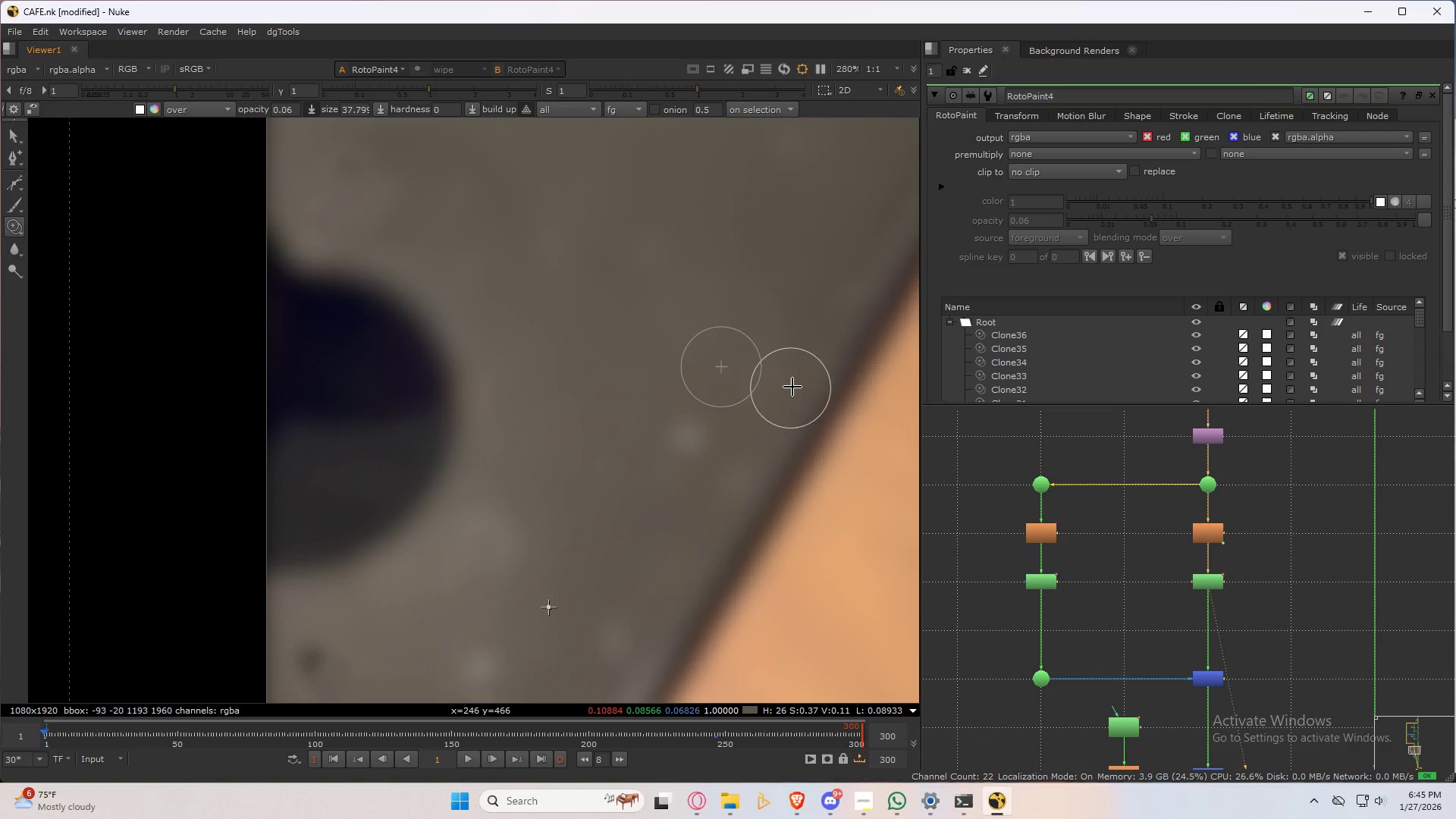 
left_click_drag(start_coordinate=[795, 365], to_coordinate=[690, 444])
 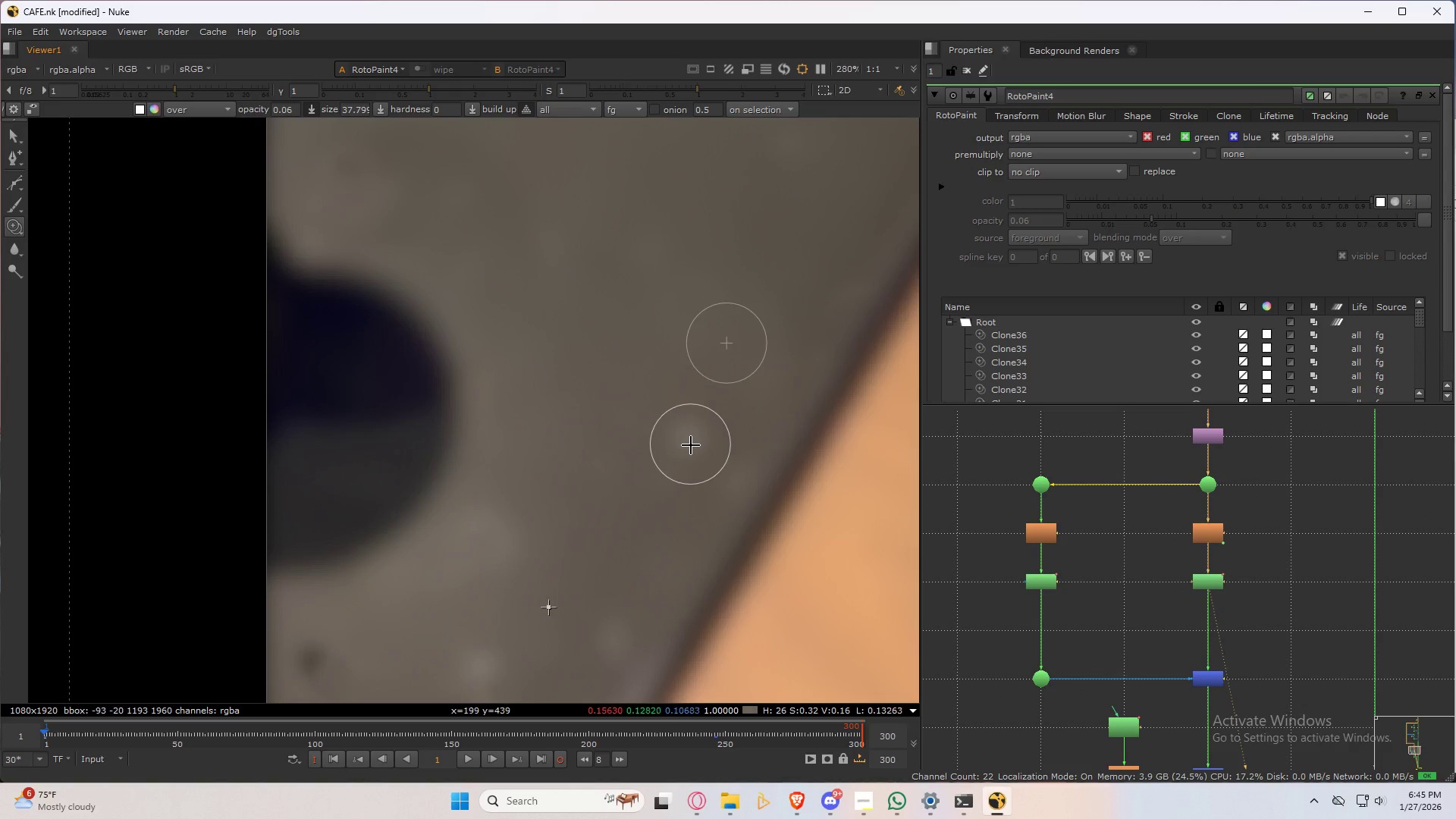 
hold_key(key=ShiftLeft, duration=0.38)
left_click_drag(start_coordinate=[695, 447], to_coordinate=[695, 434])
 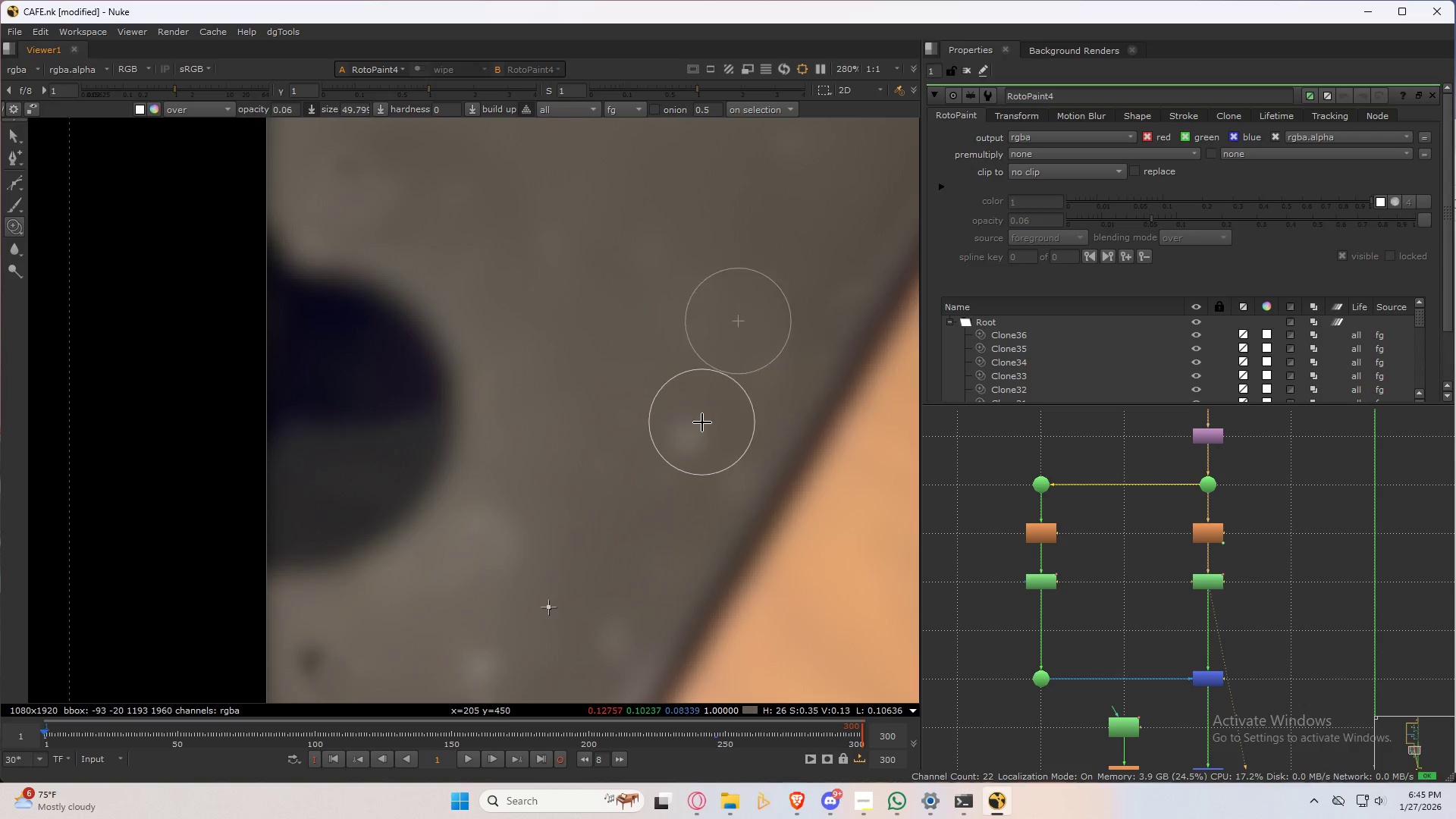 
left_click_drag(start_coordinate=[702, 421], to_coordinate=[673, 429])
 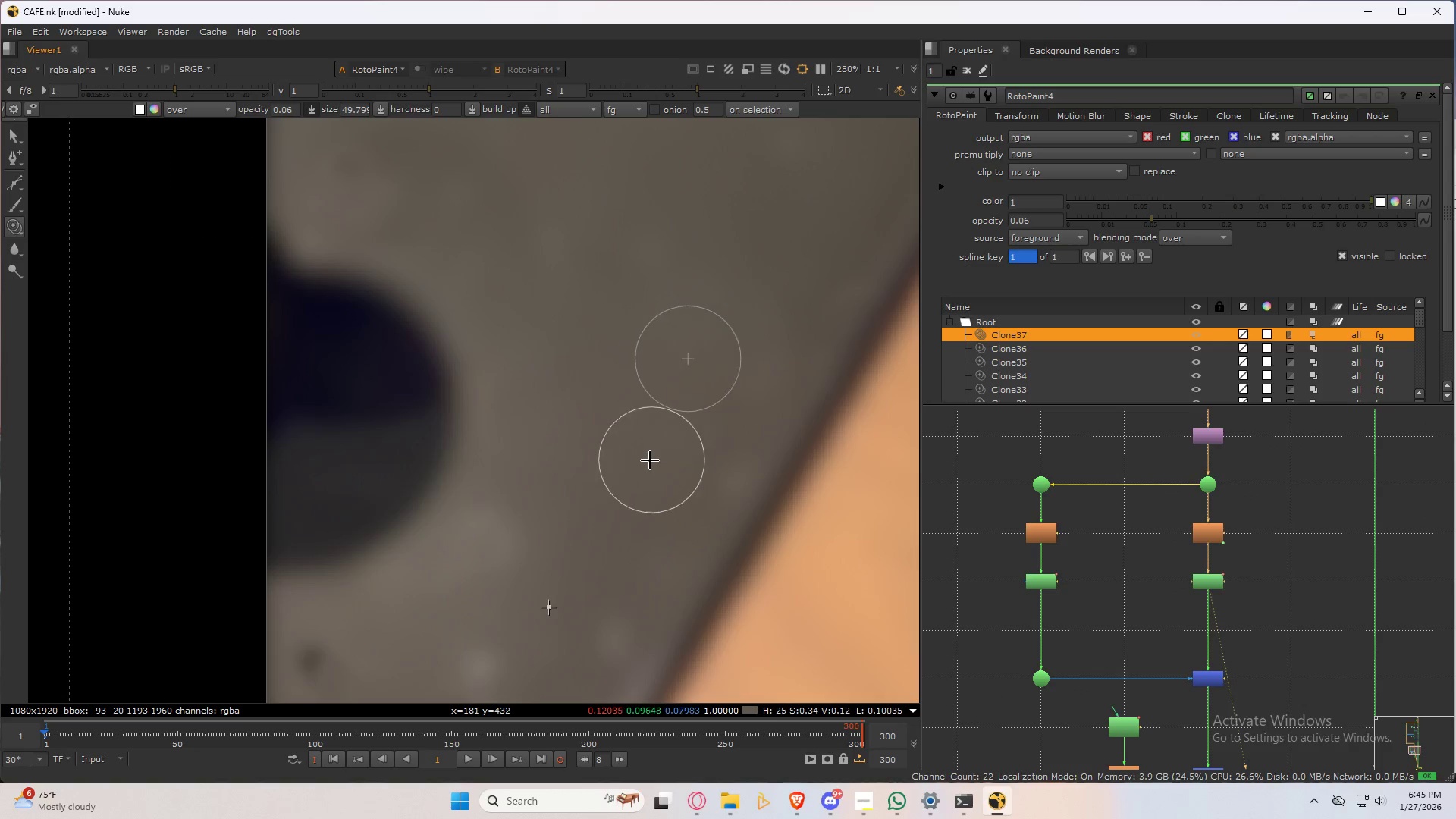 
left_click_drag(start_coordinate=[642, 457], to_coordinate=[625, 413])
 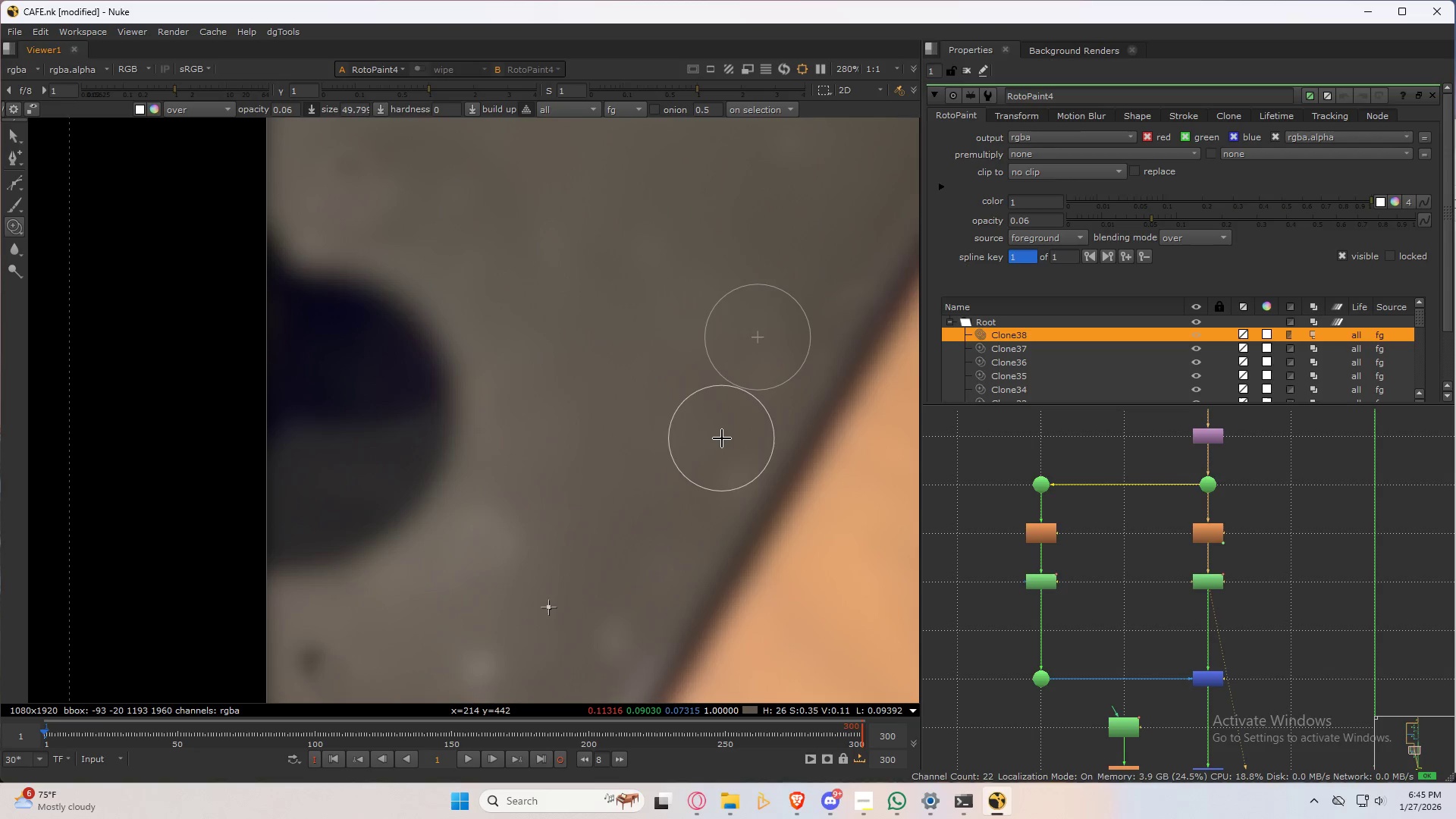 
hold_key(key=ControlLeft, duration=0.33)
left_click_drag(start_coordinate=[722, 438], to_coordinate=[745, 458])
 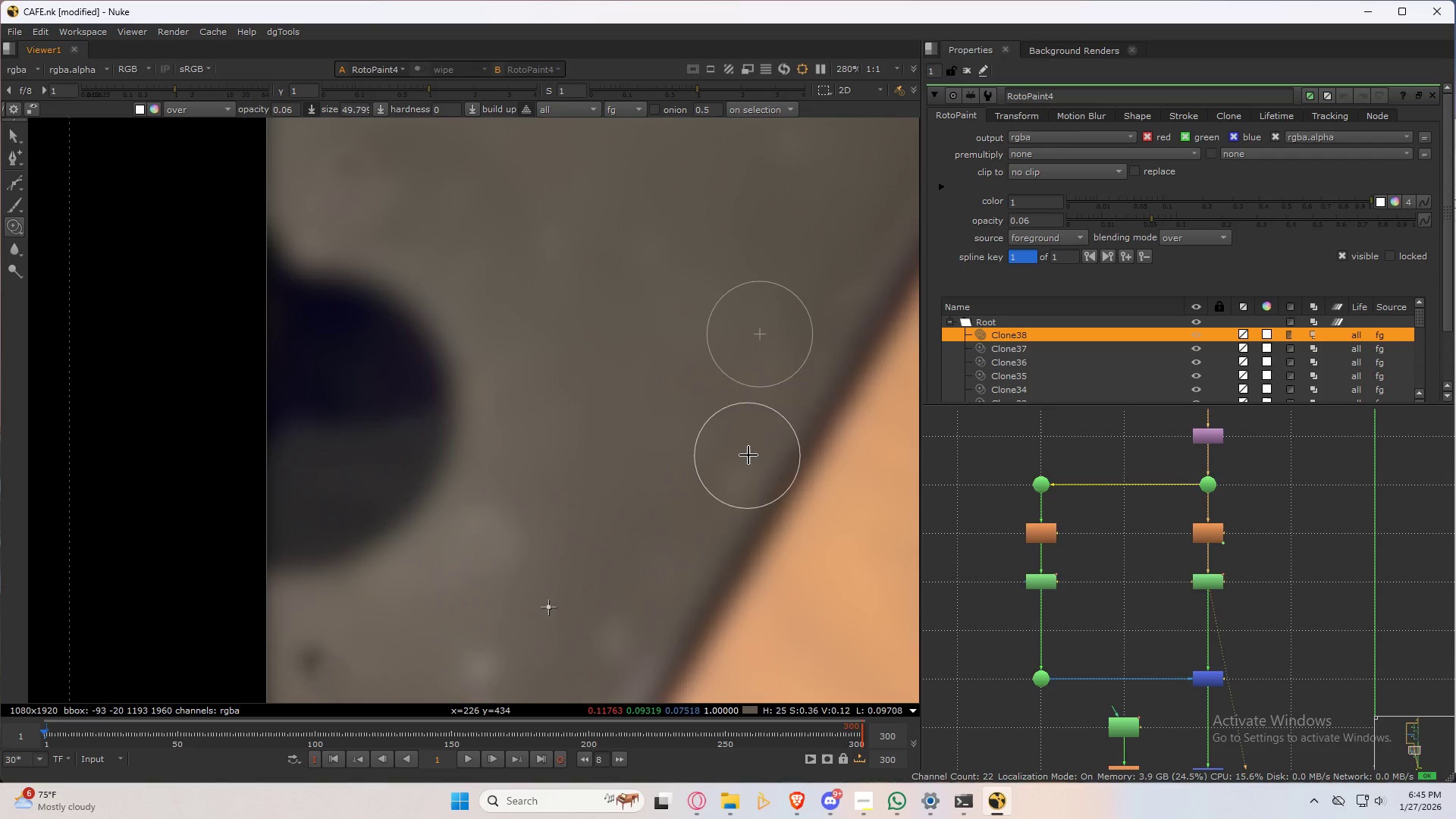 
left_click_drag(start_coordinate=[748, 453], to_coordinate=[720, 477])
 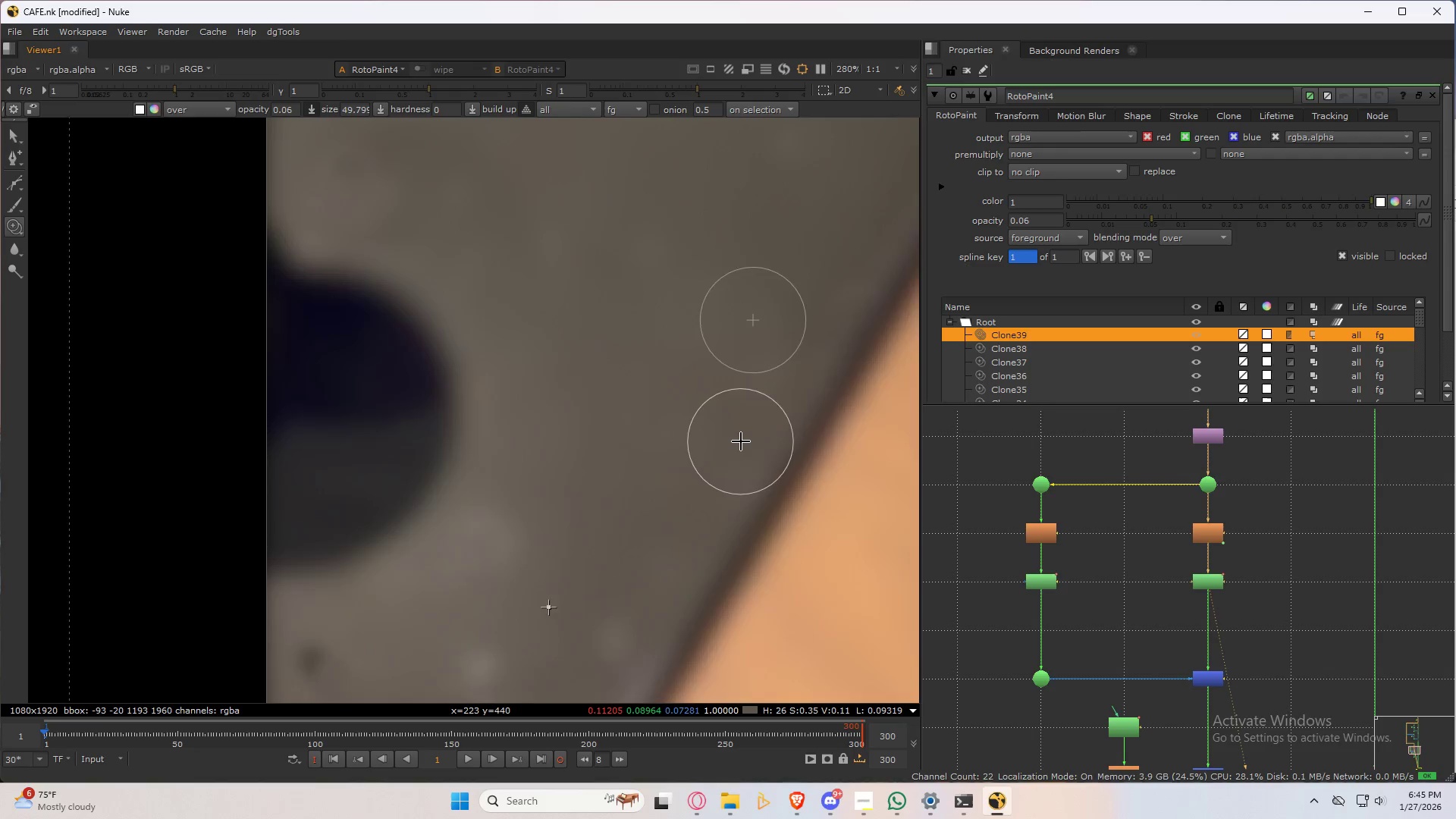 
scroll: coordinate [741, 441], scroll_direction: up, amount: 1.0
 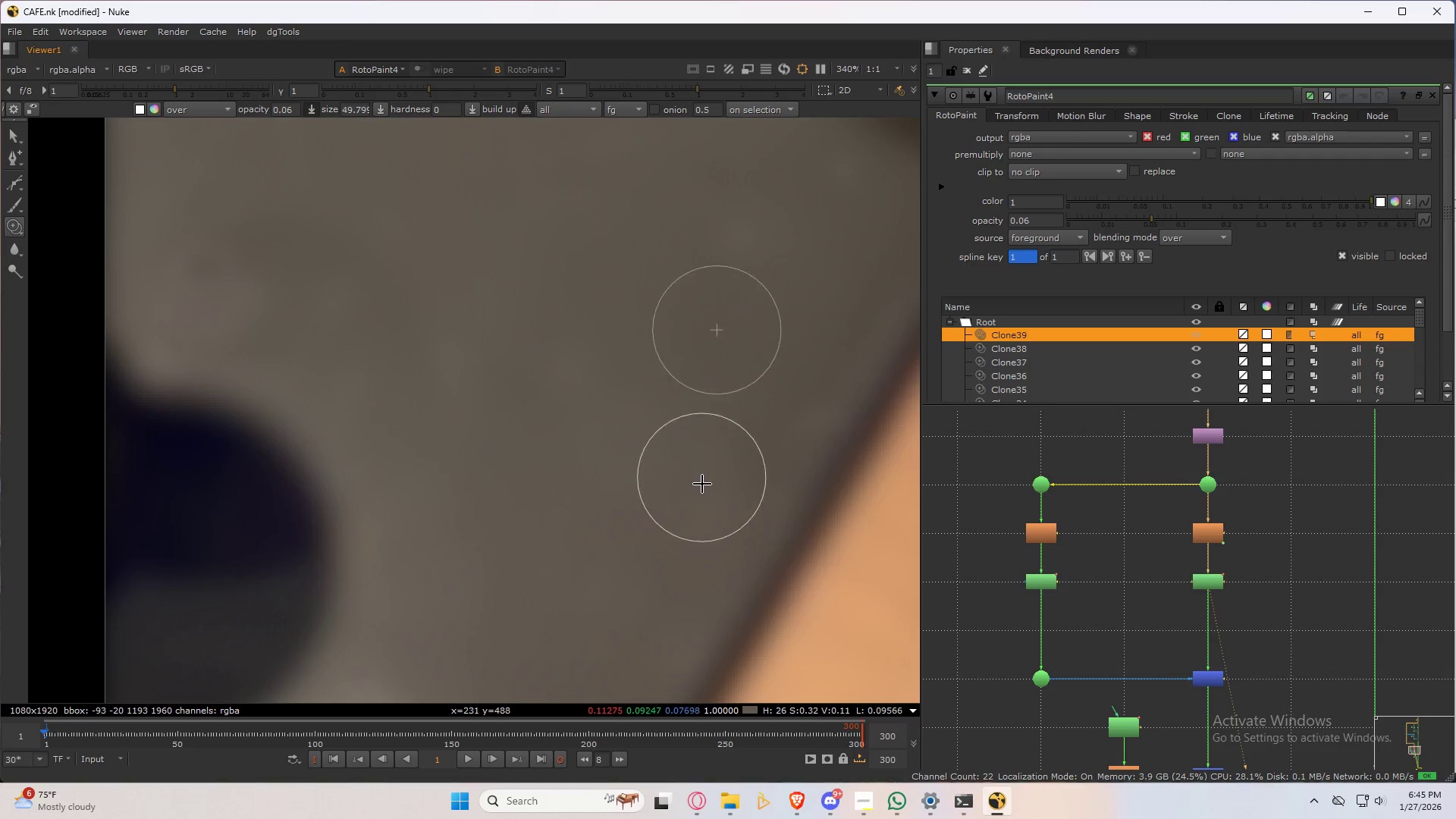 
hold_key(key=ControlLeft, duration=0.41)
left_click_drag(start_coordinate=[703, 502], to_coordinate=[616, 444])
 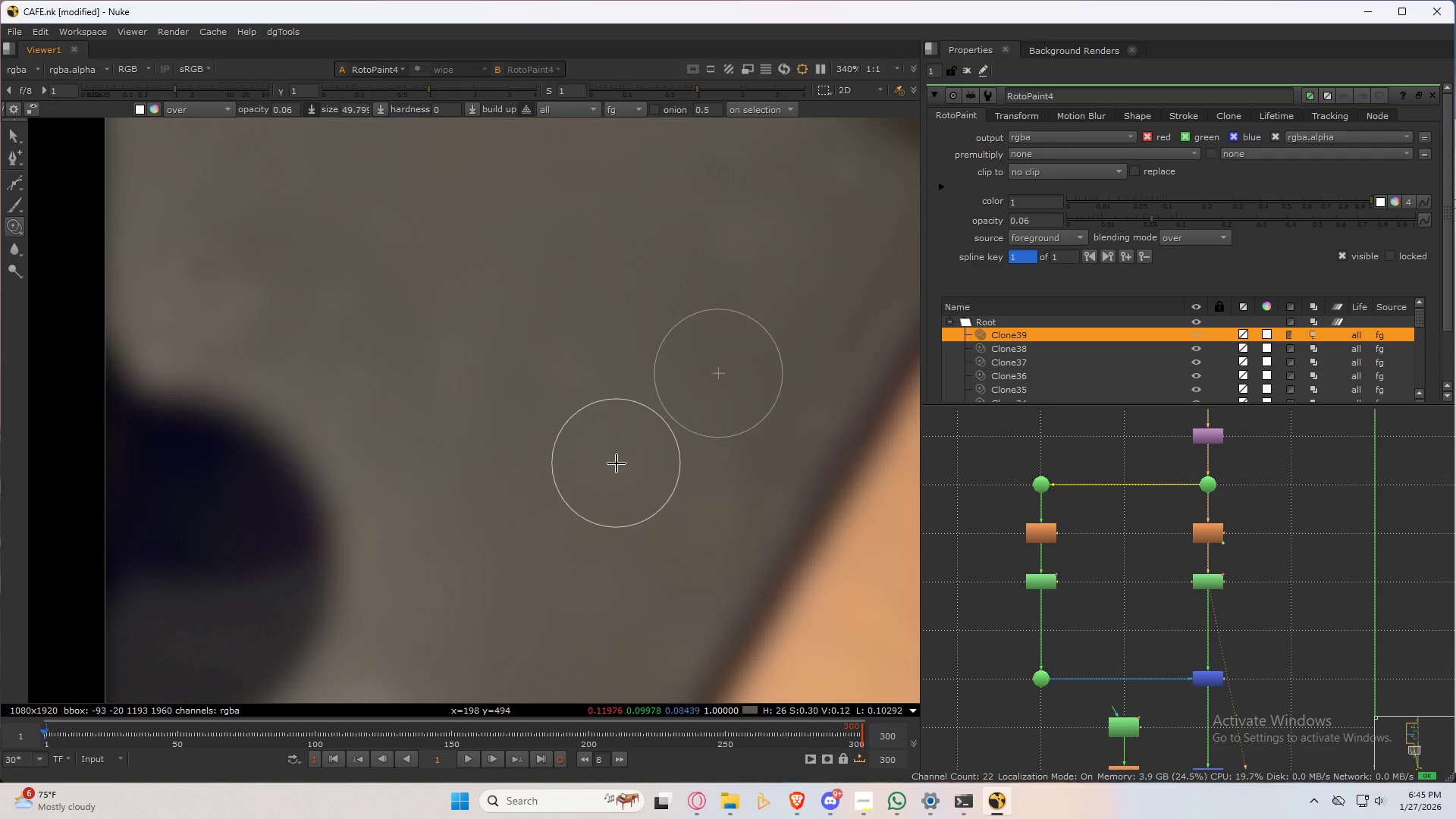 
left_click_drag(start_coordinate=[617, 463], to_coordinate=[526, 460])
 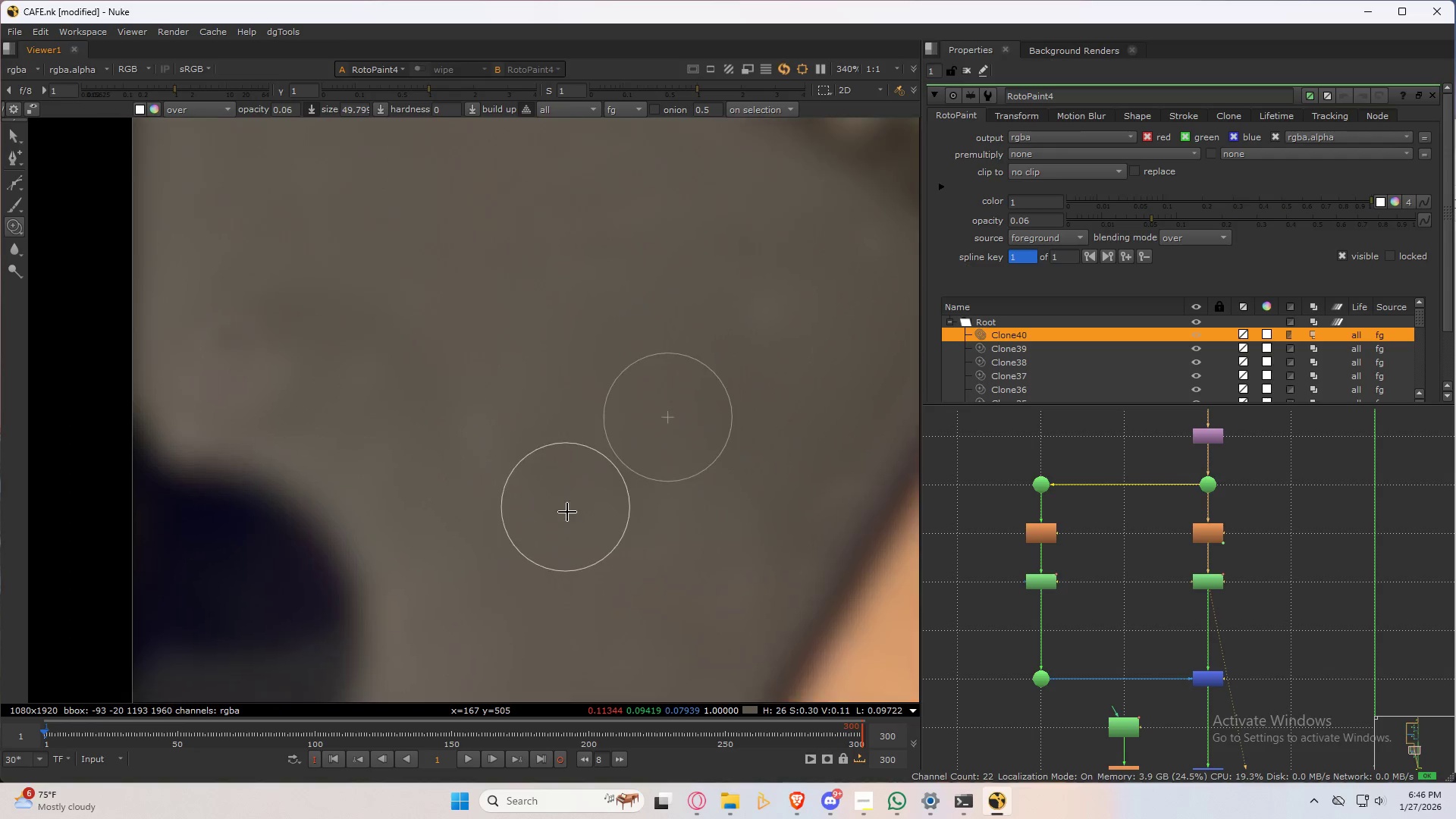 
key(Control+ControlLeft)
 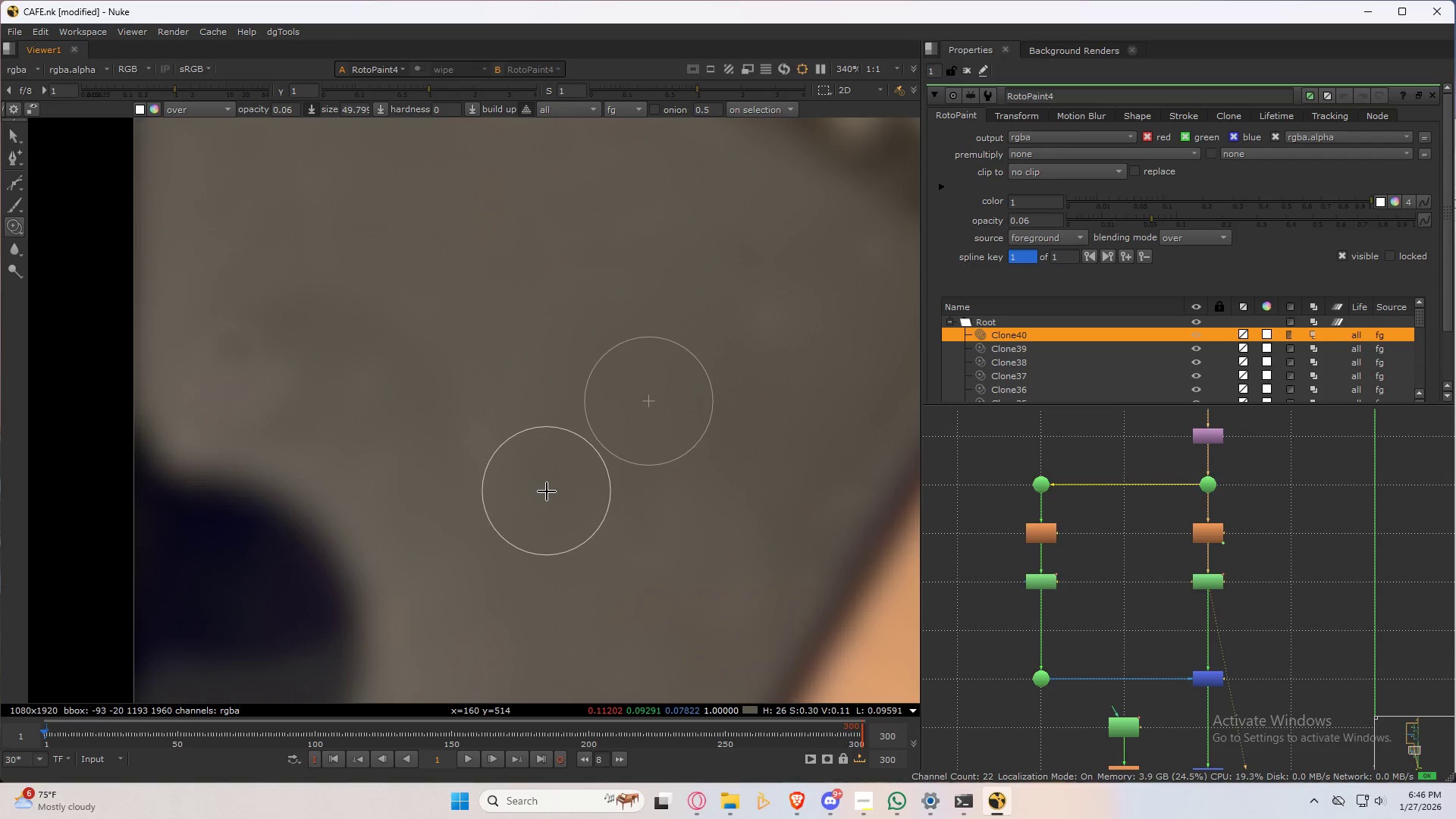 
left_click_drag(start_coordinate=[547, 491], to_coordinate=[507, 453])
 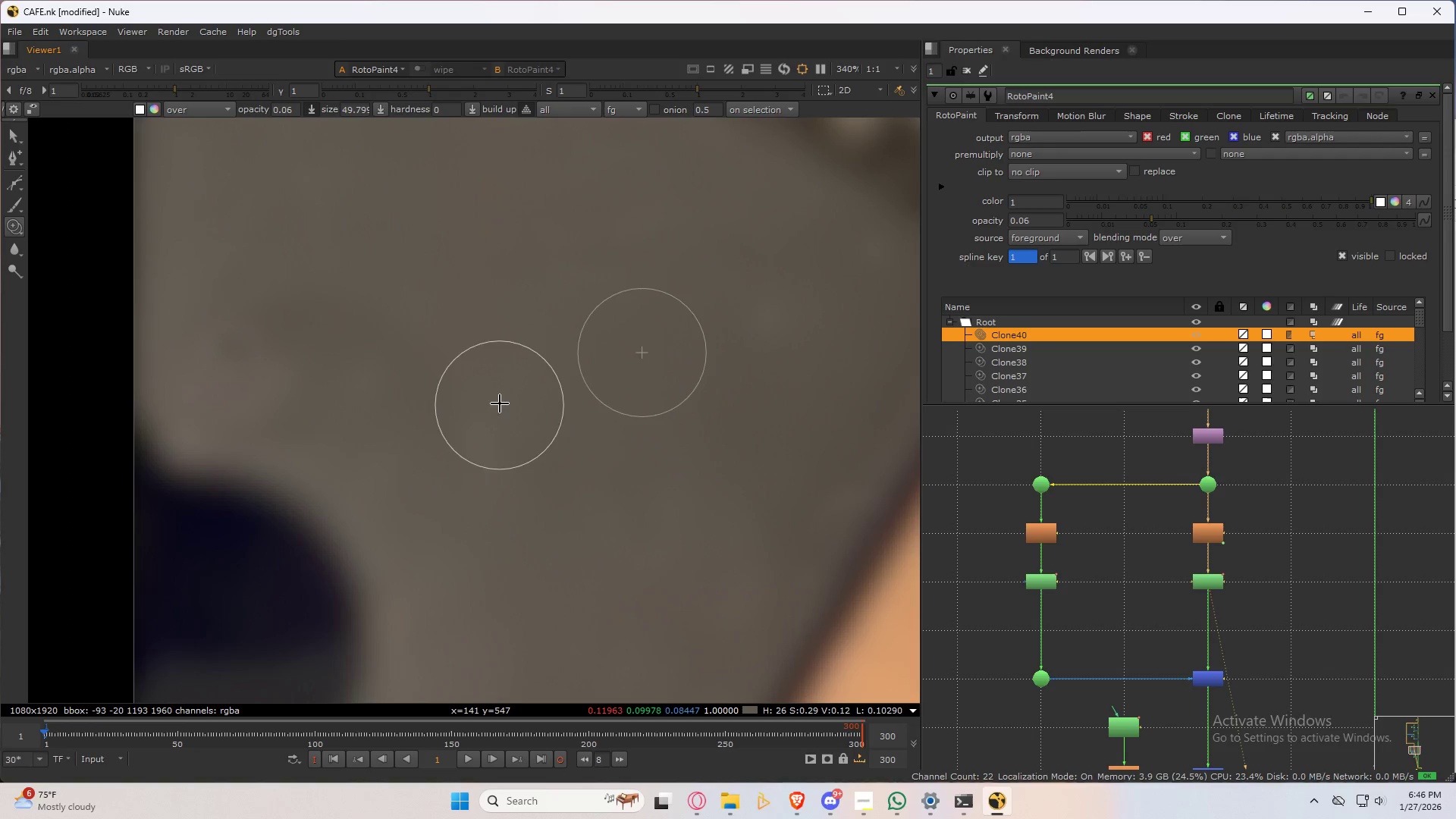 
left_click_drag(start_coordinate=[499, 401], to_coordinate=[457, 554])
 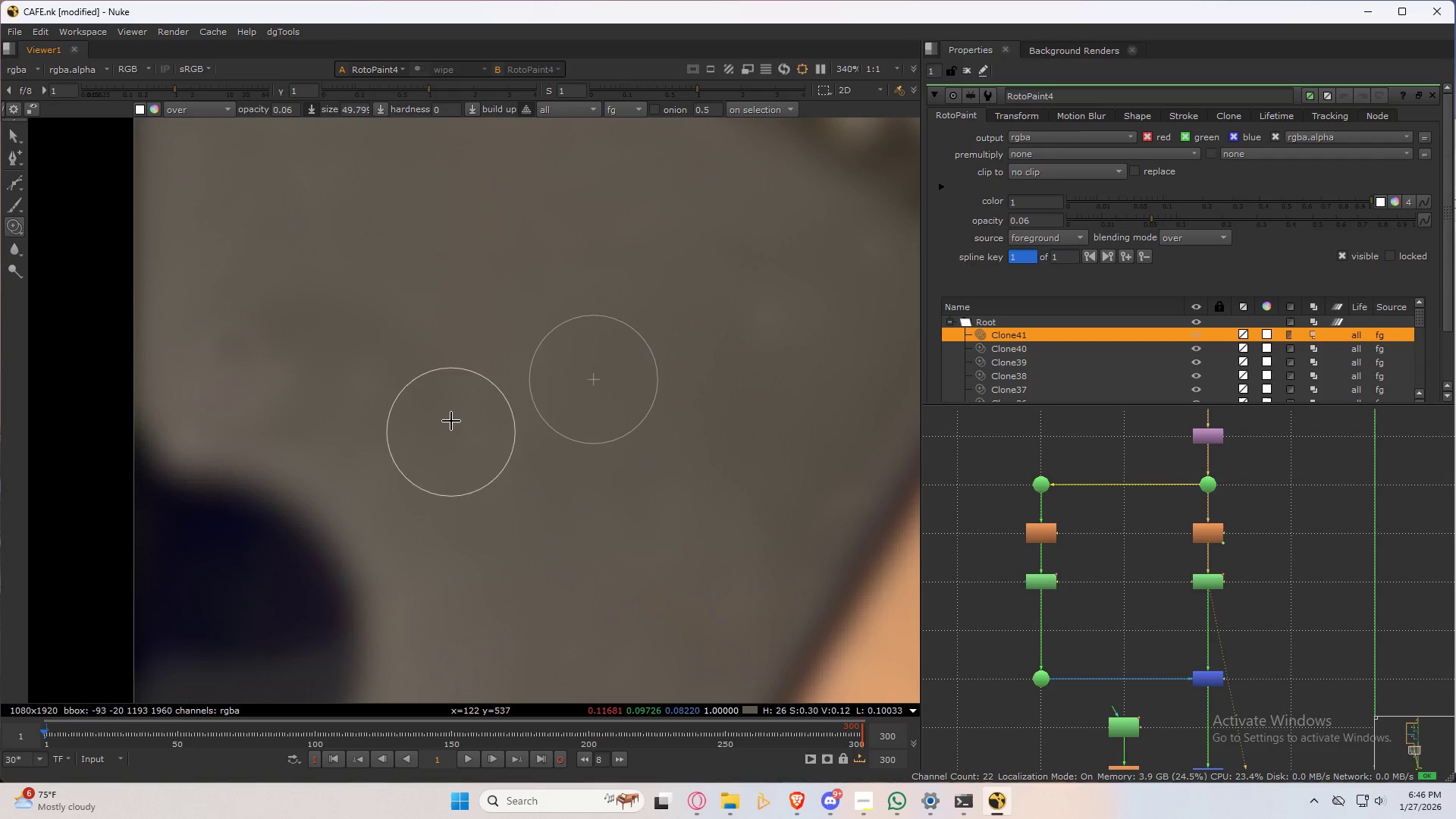 
hold_key(key=ControlLeft, duration=0.7)
left_click_drag(start_coordinate=[450, 413], to_coordinate=[744, 331])
 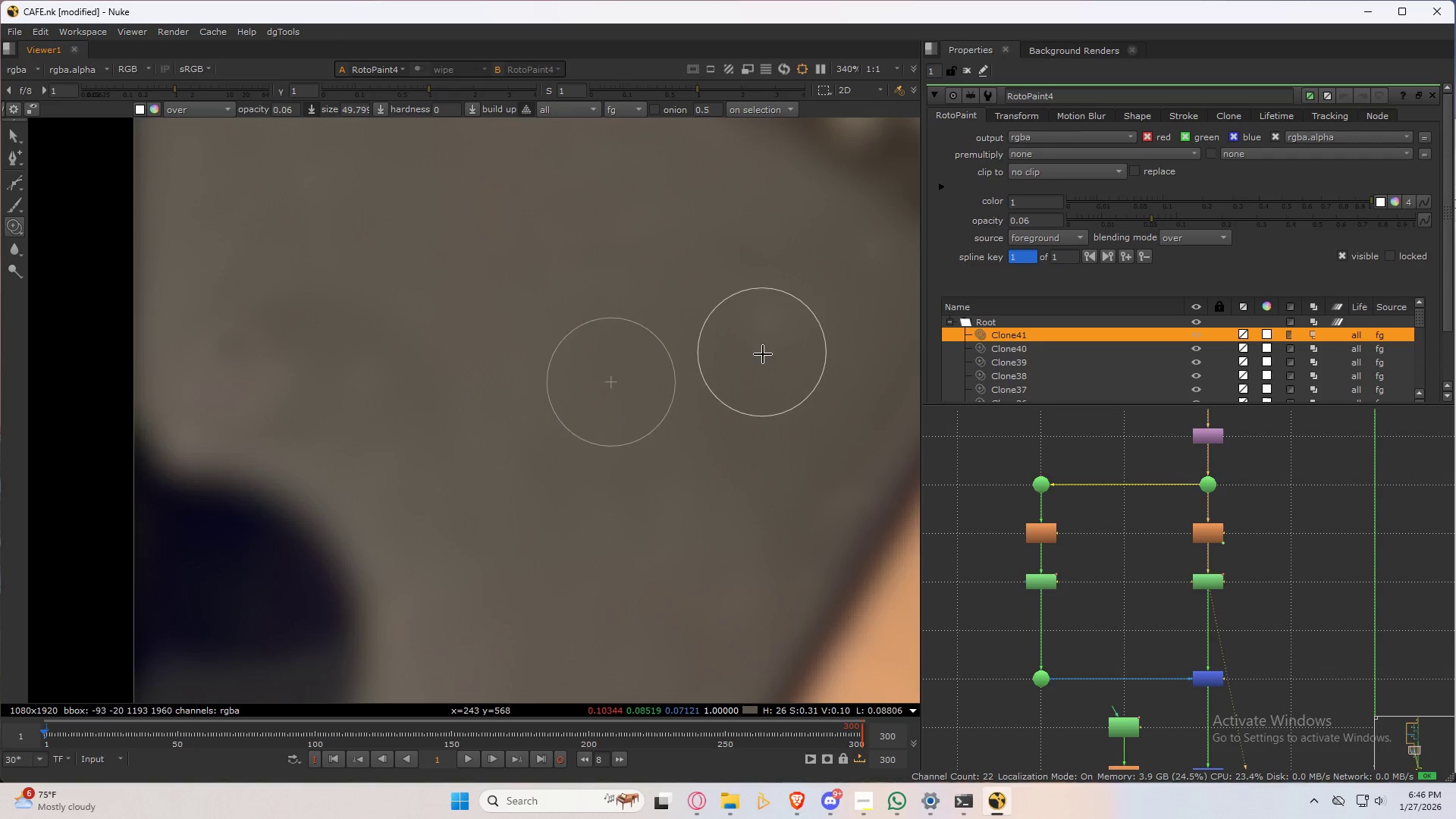 
hold_key(key=ControlLeft, duration=1.83)
left_click_drag(start_coordinate=[769, 362], to_coordinate=[749, 335])
 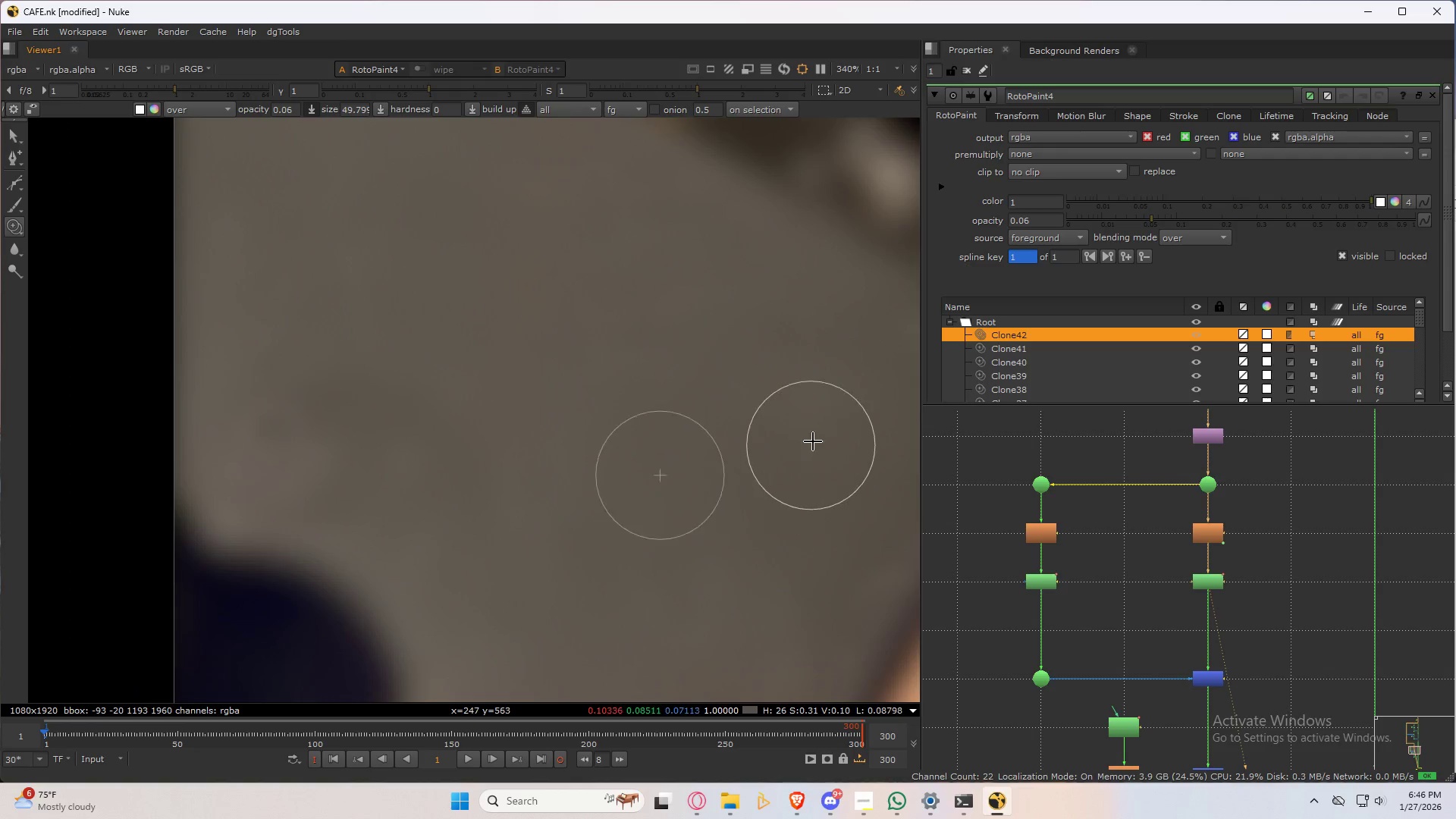 
left_click_drag(start_coordinate=[822, 416], to_coordinate=[783, 403])
 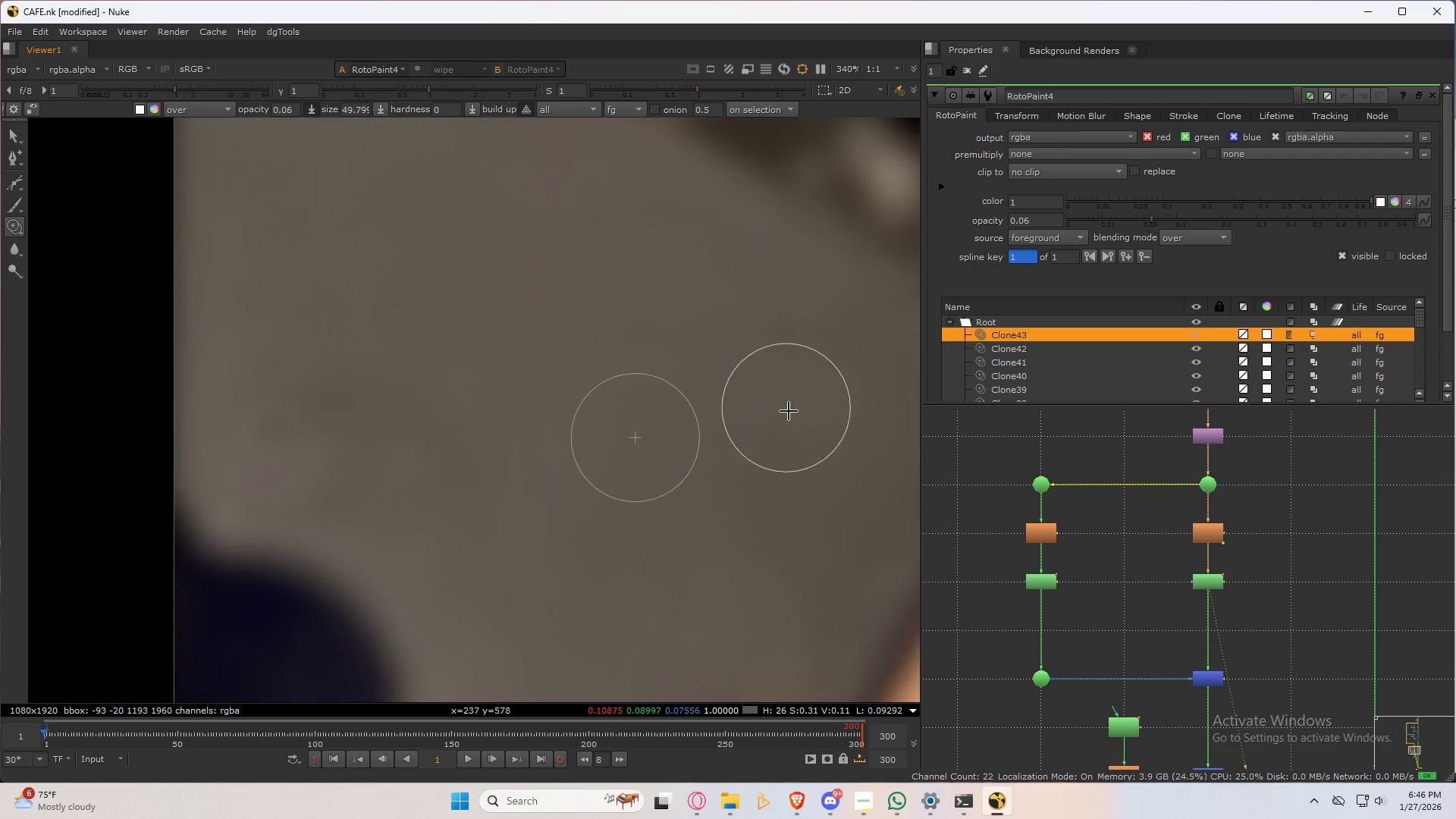 
key(Control+ControlLeft)
 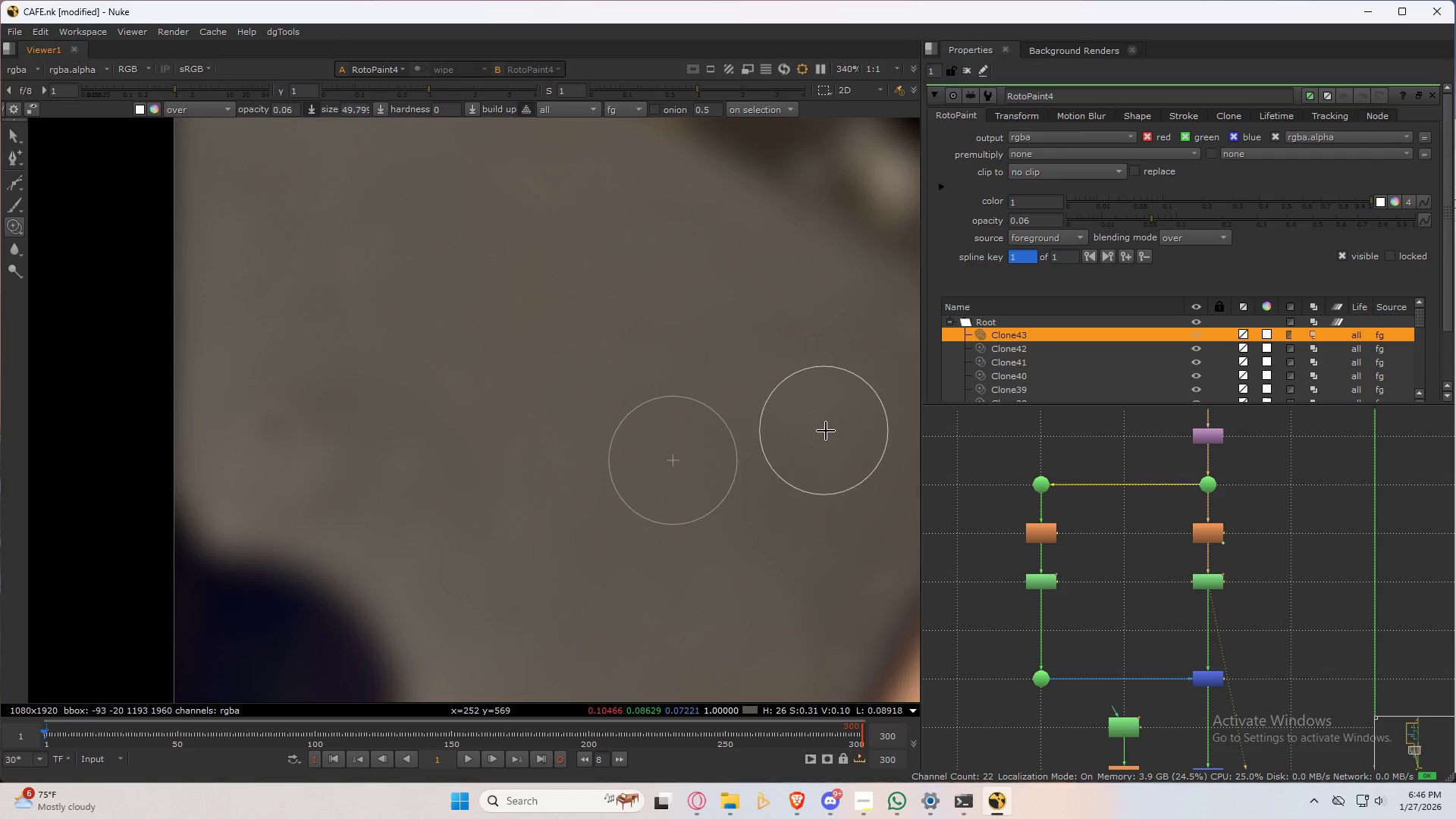 
hold_key(key=ControlLeft, duration=0.56)
left_click_drag(start_coordinate=[826, 430], to_coordinate=[655, 374])
 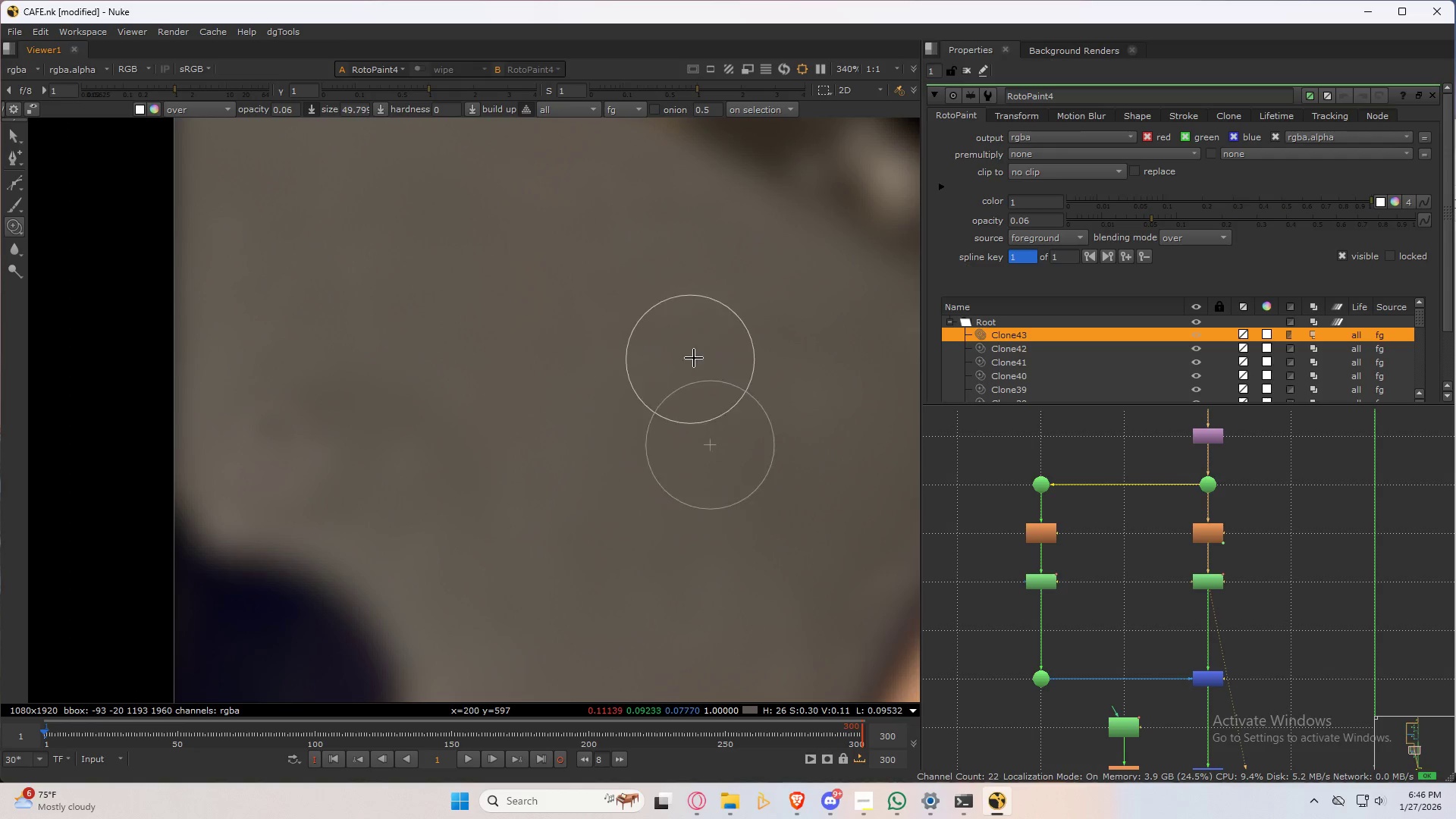 
left_click_drag(start_coordinate=[695, 353], to_coordinate=[689, 362])
 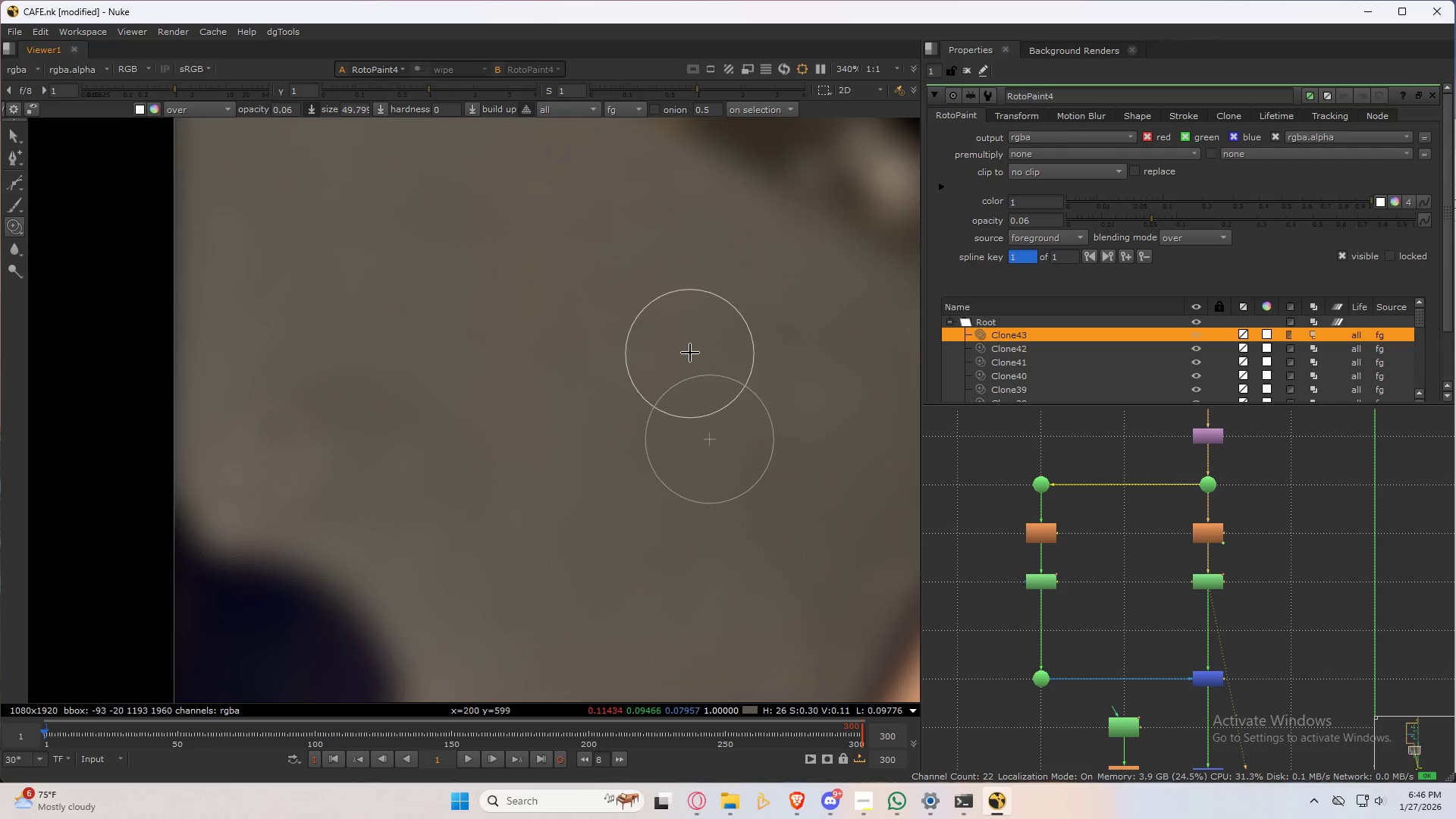 
hold_key(key=ControlLeft, duration=0.31)
left_click_drag(start_coordinate=[671, 362], to_coordinate=[605, 307])
 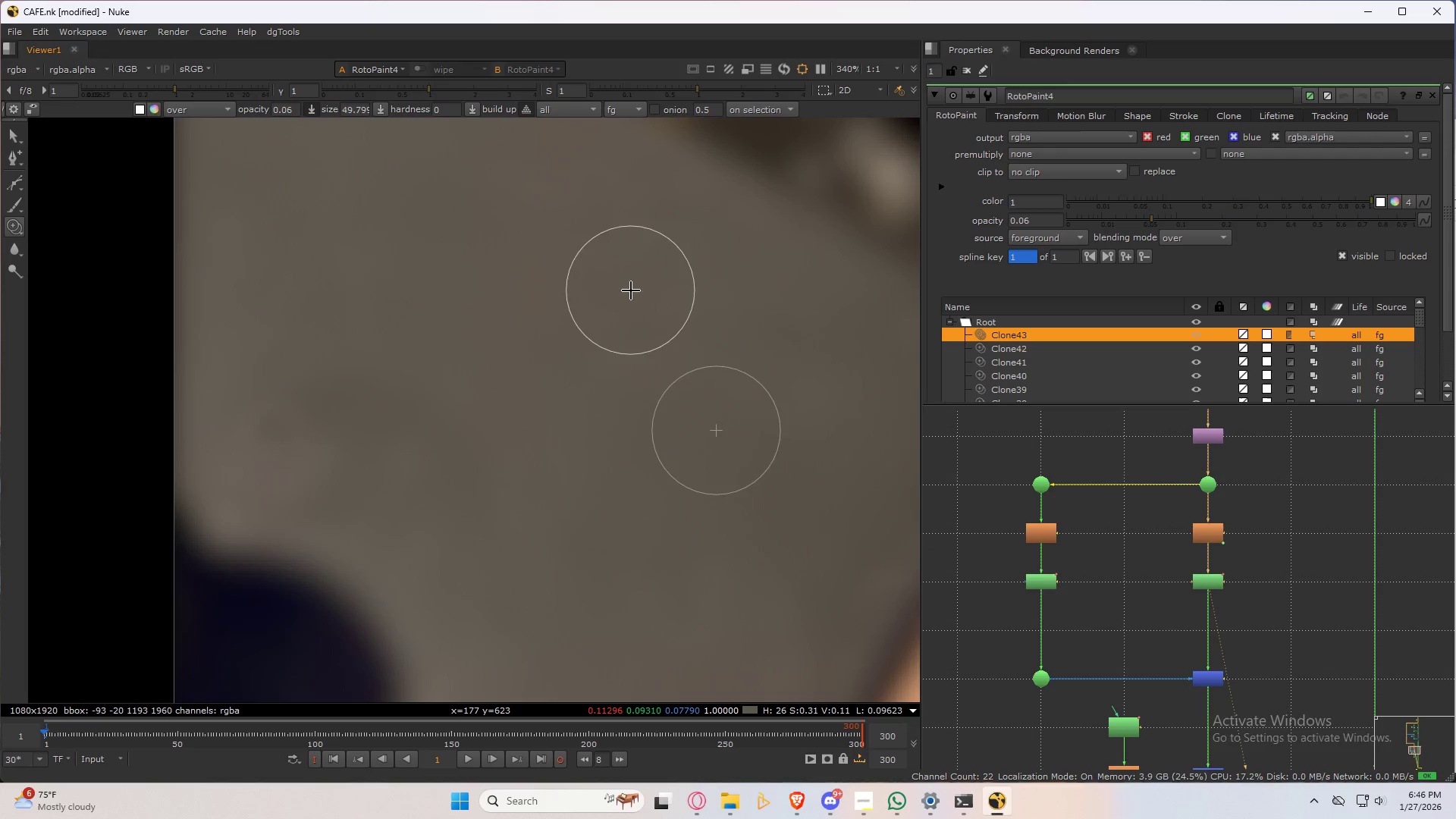 
left_click_drag(start_coordinate=[631, 290], to_coordinate=[585, 303])
 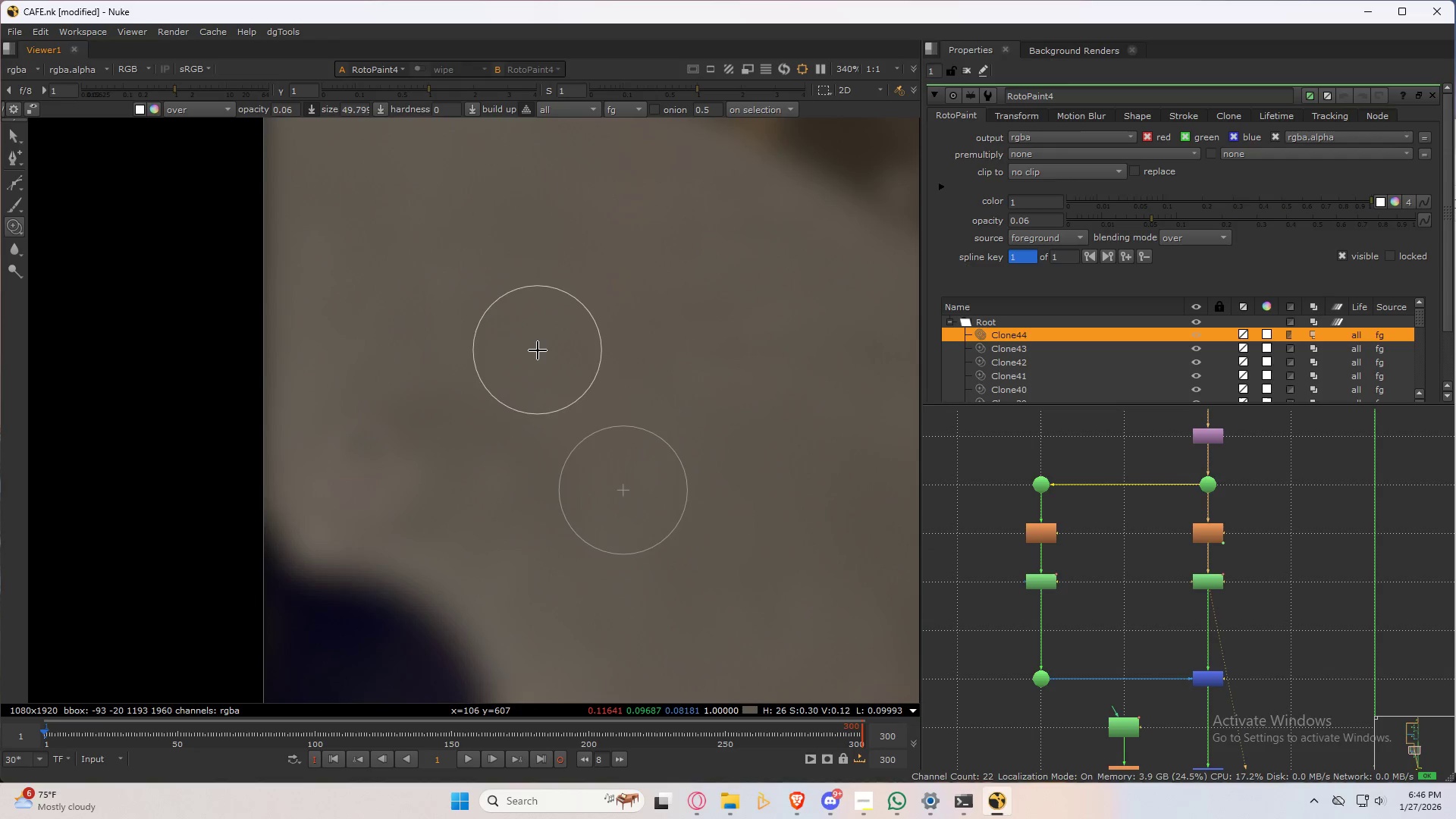 
hold_key(key=ControlLeft, duration=0.7)
left_click_drag(start_coordinate=[582, 367], to_coordinate=[397, 488])
 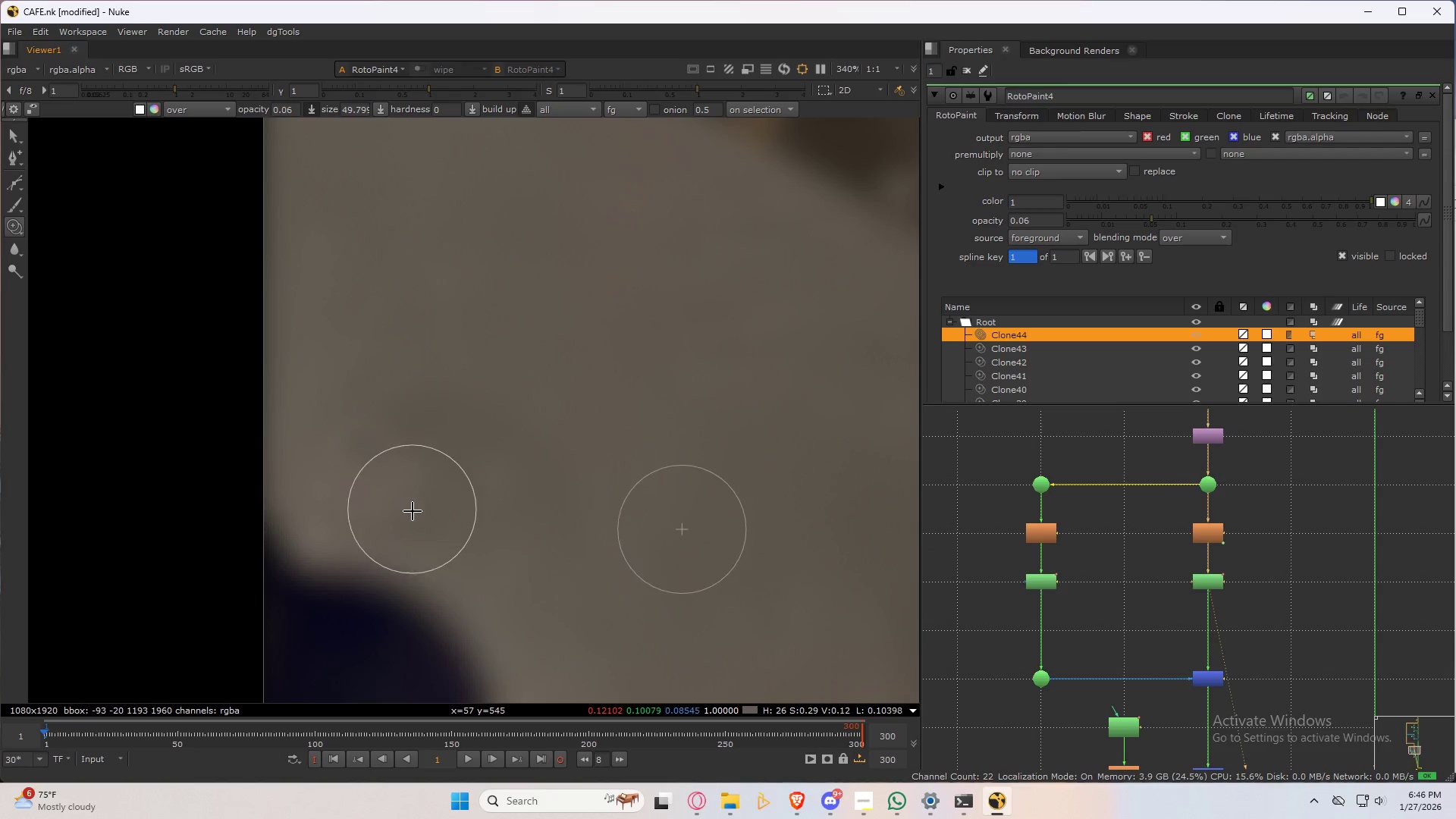 
hold_key(key=ShiftLeft, duration=0.33)
left_click_drag(start_coordinate=[414, 513], to_coordinate=[404, 488])
 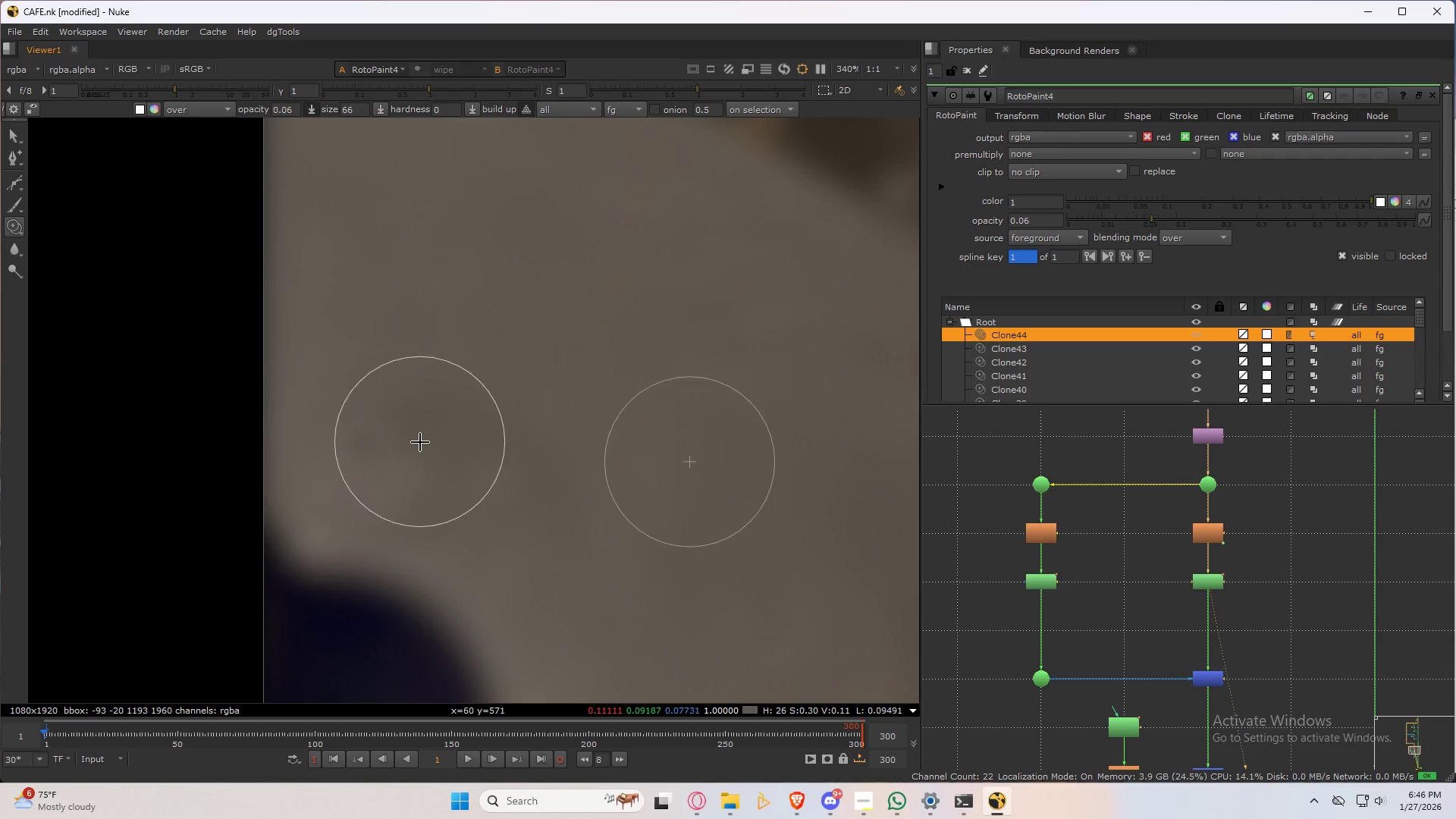 
left_click_drag(start_coordinate=[420, 442], to_coordinate=[322, 482])
 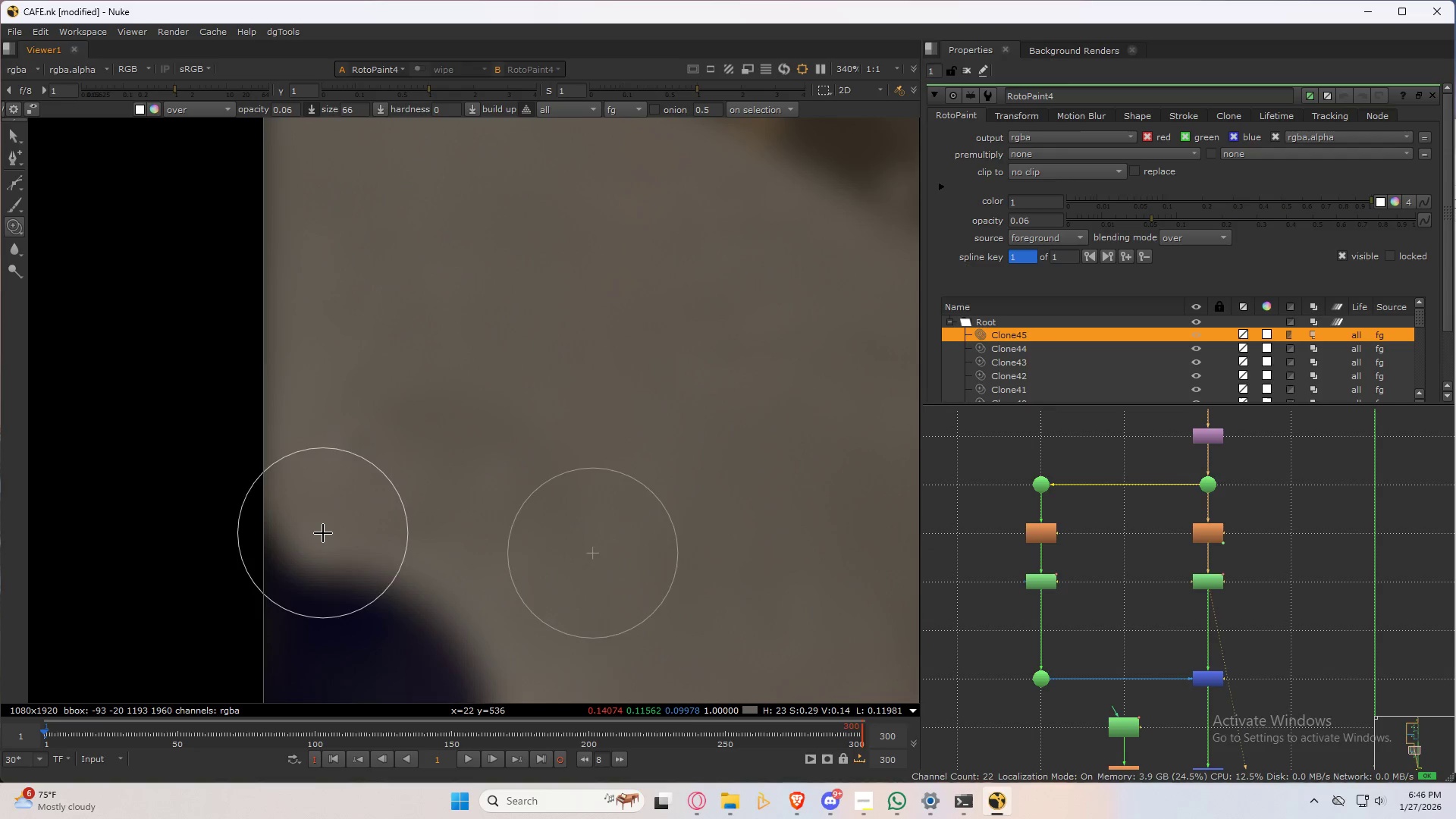 
left_click_drag(start_coordinate=[334, 532], to_coordinate=[341, 504])
 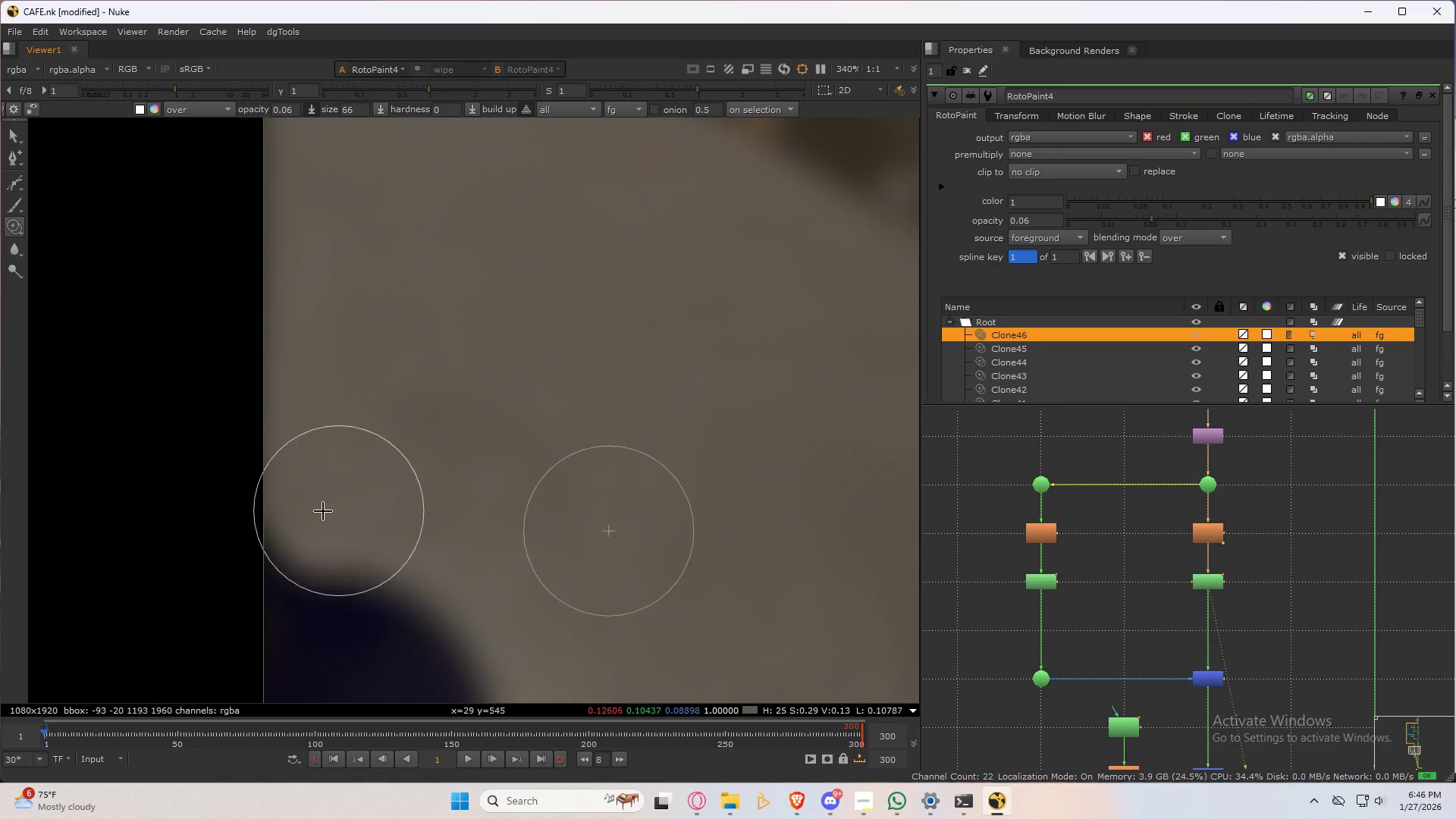 
left_click_drag(start_coordinate=[308, 510], to_coordinate=[494, 507])
 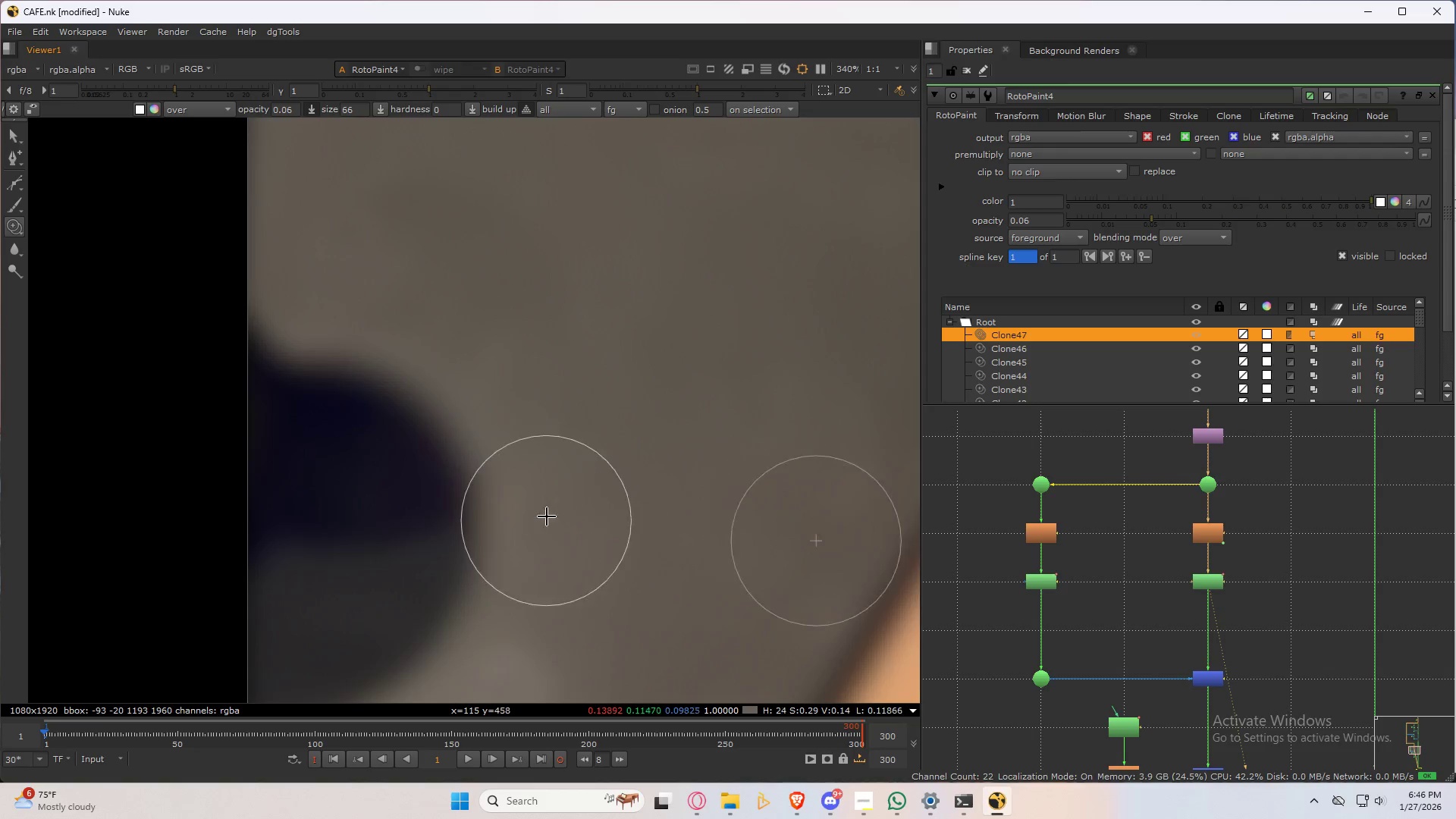 
hold_key(key=ControlLeft, duration=0.81)
left_click_drag(start_coordinate=[408, 290], to_coordinate=[608, 557])
 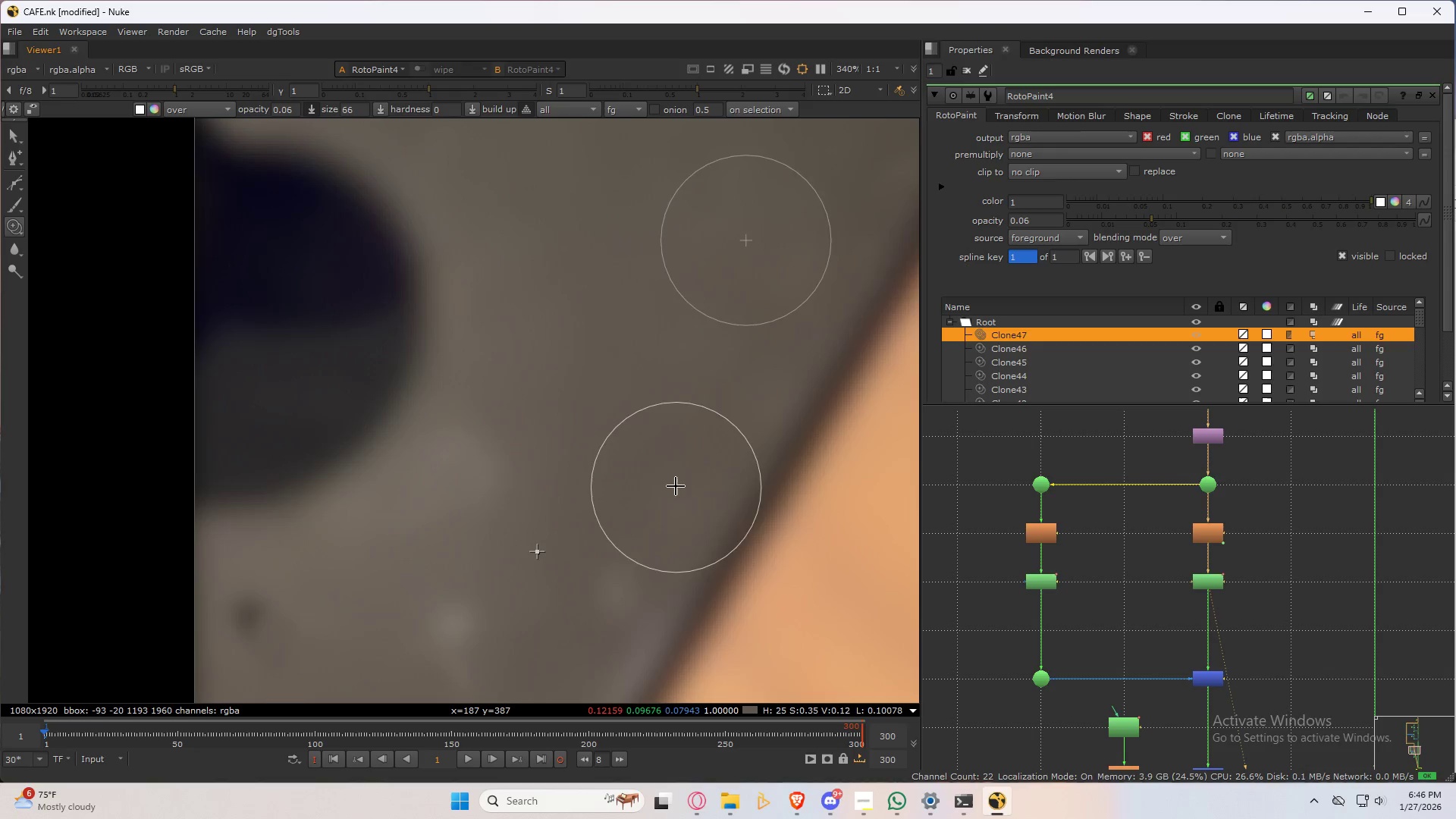 
left_click_drag(start_coordinate=[673, 485], to_coordinate=[629, 548])
 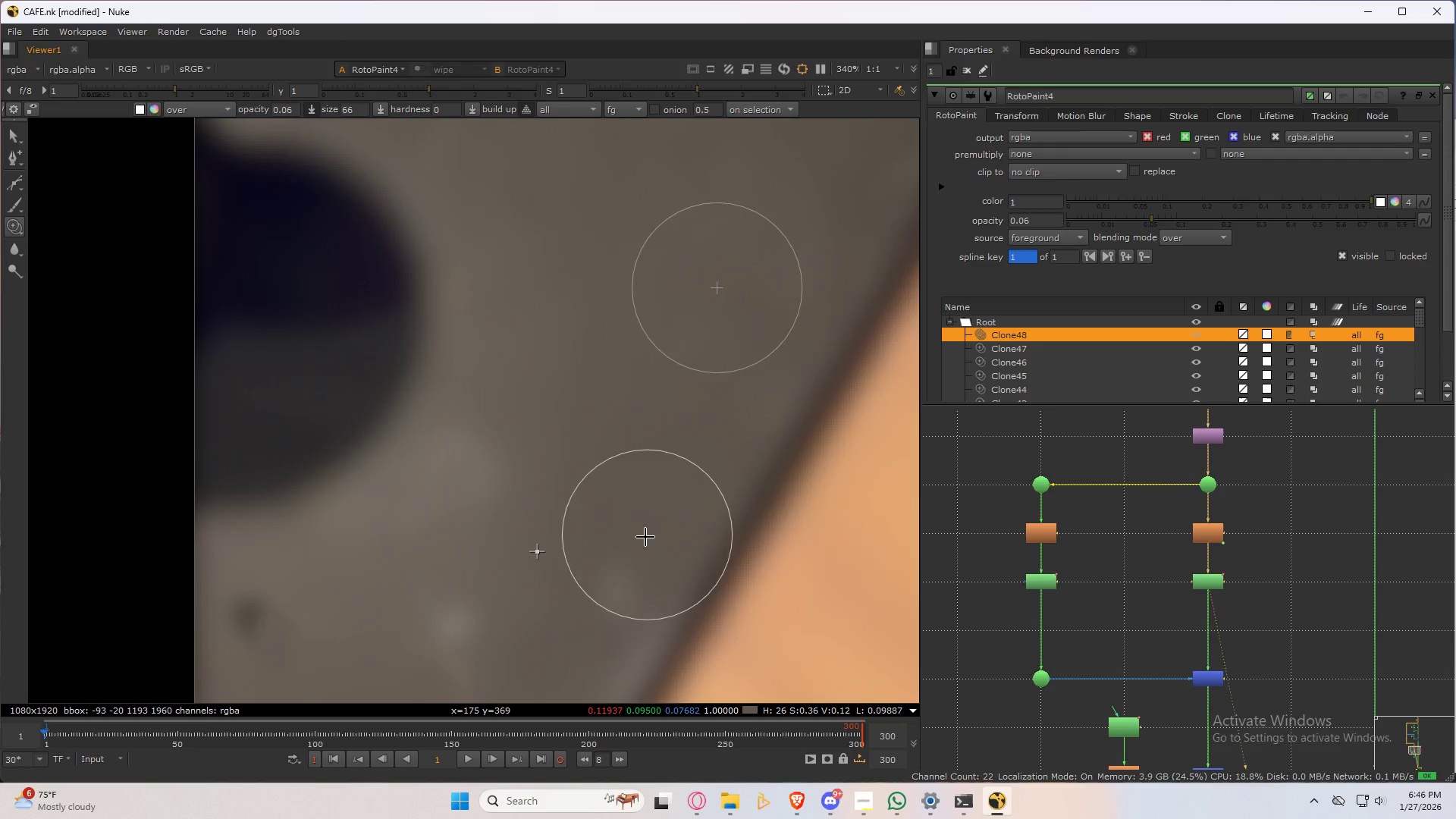 
left_click_drag(start_coordinate=[642, 543], to_coordinate=[601, 606])
 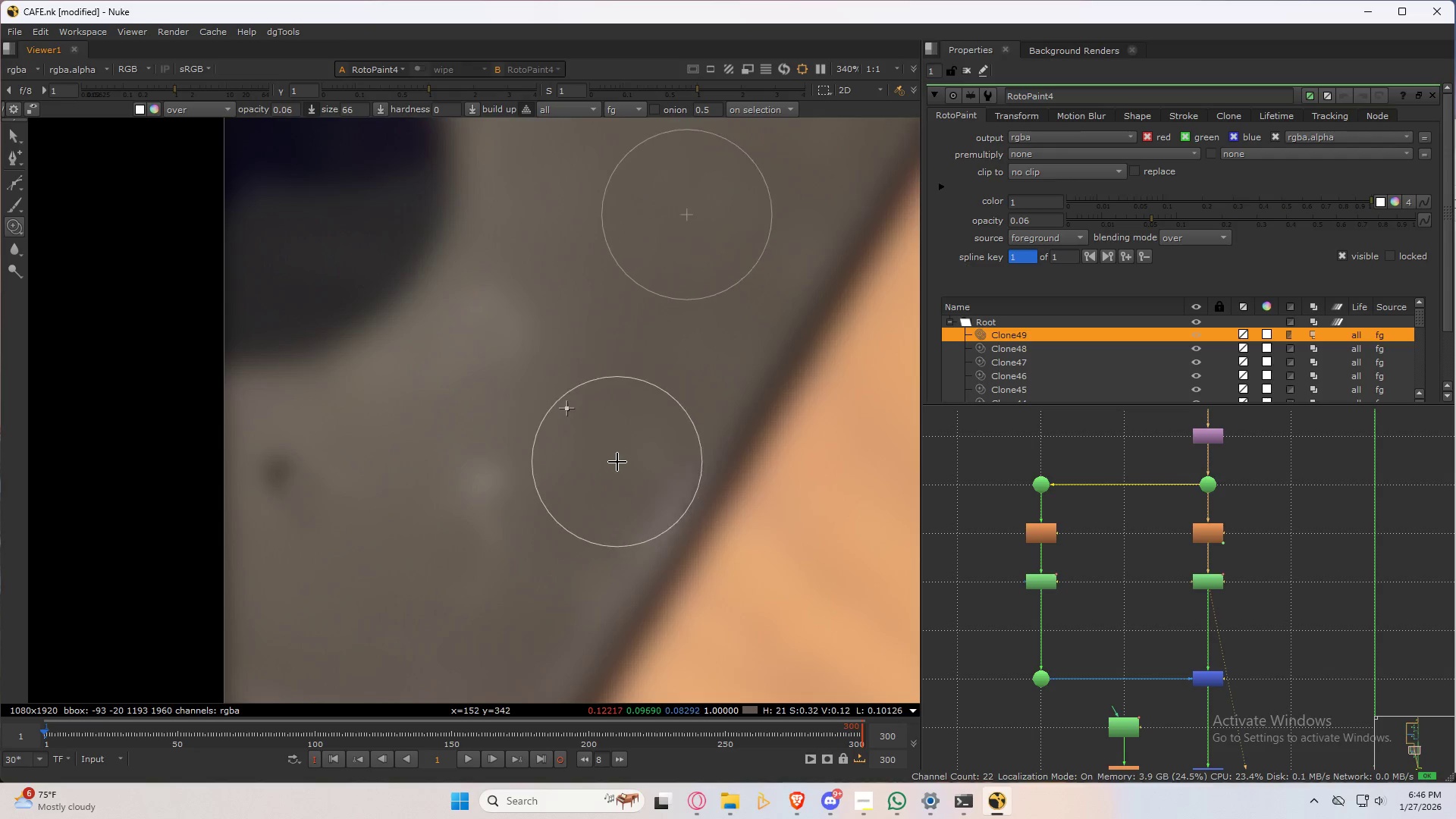 
hold_key(key=ControlLeft, duration=1.22)
left_click_drag(start_coordinate=[600, 475], to_coordinate=[302, 497])
 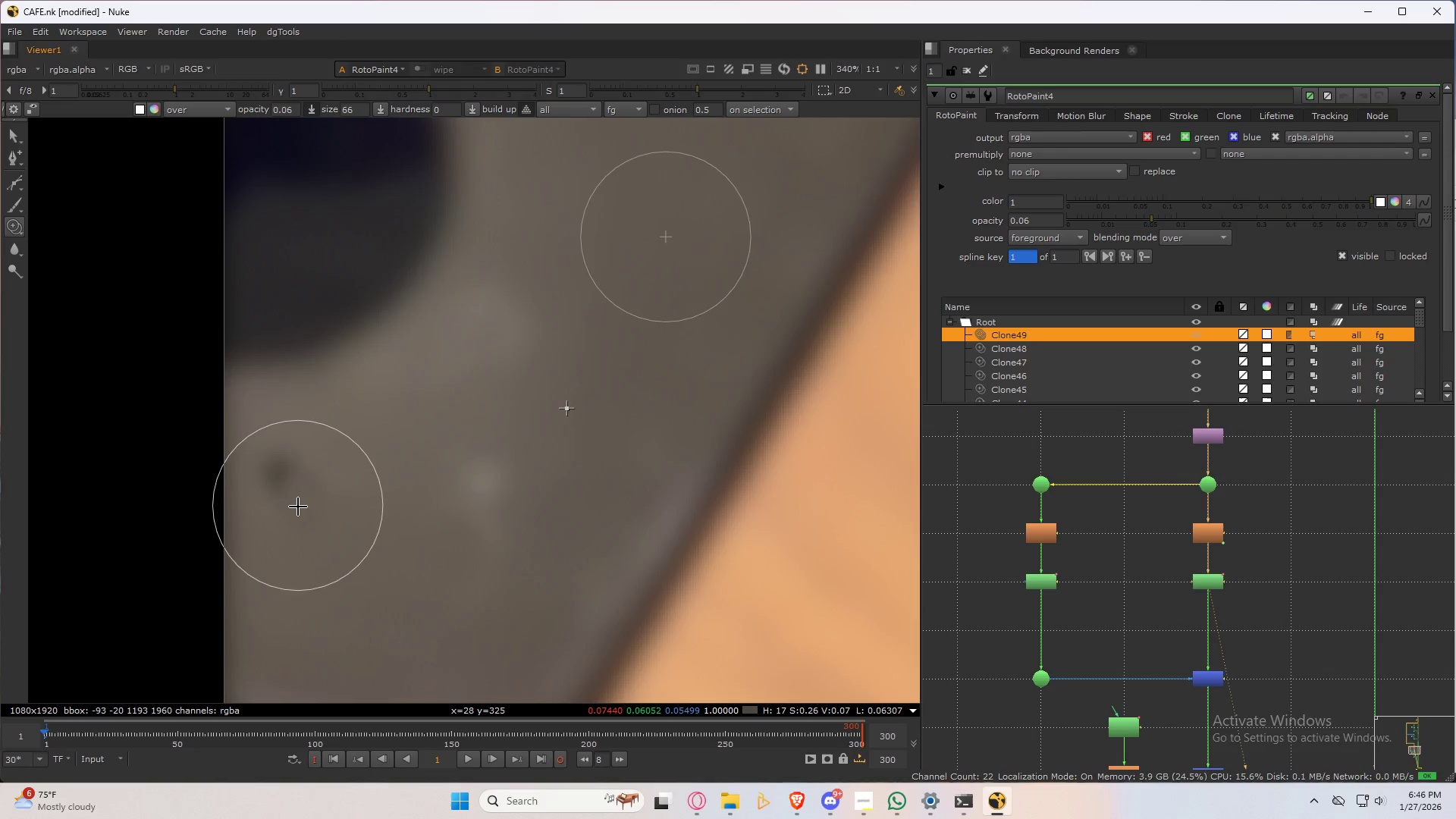 
left_click_drag(start_coordinate=[298, 507], to_coordinate=[305, 566])
 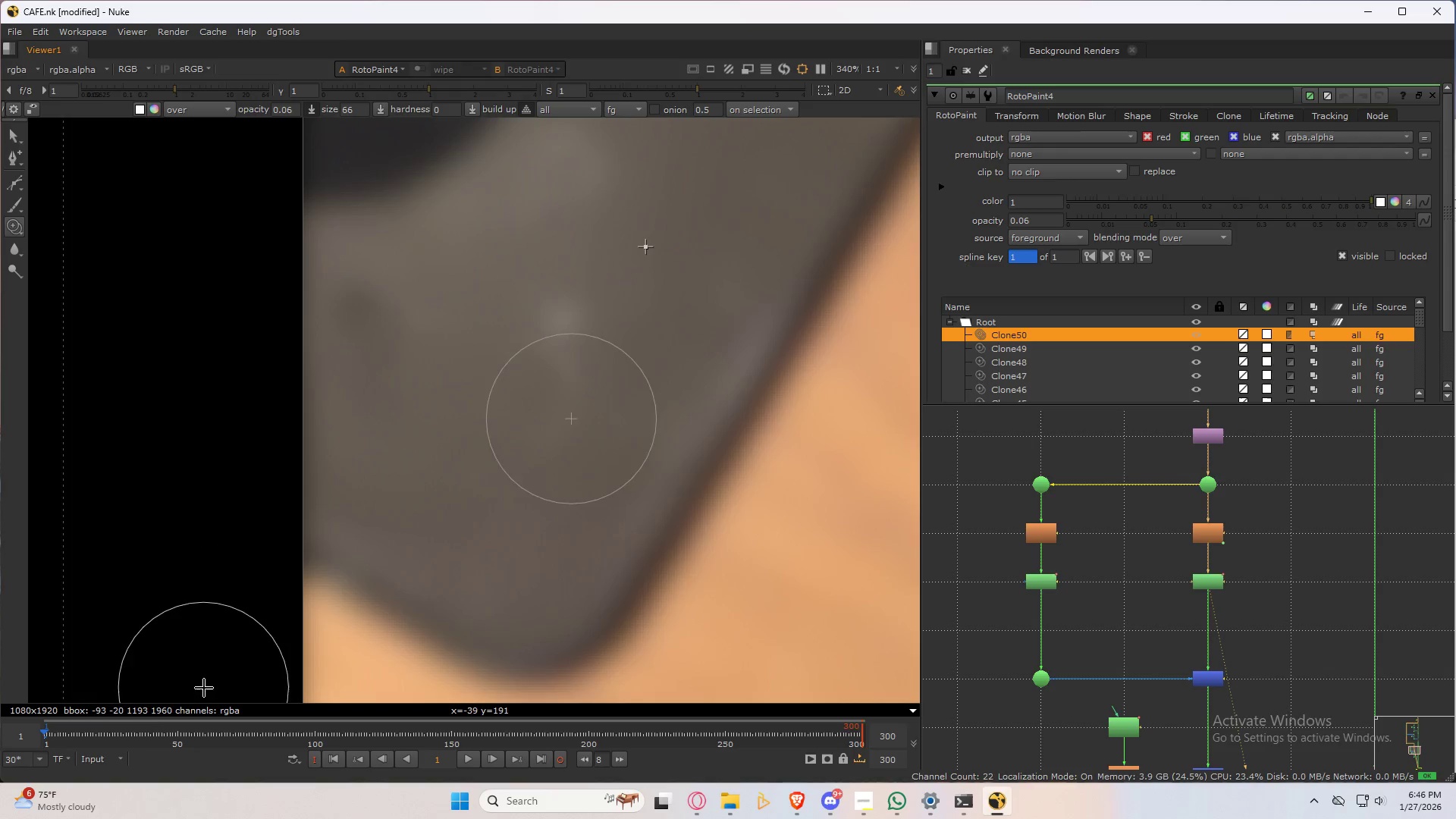 
hold_key(key=ControlLeft, duration=1.22)
left_click_drag(start_coordinate=[203, 609], to_coordinate=[511, 231])
 